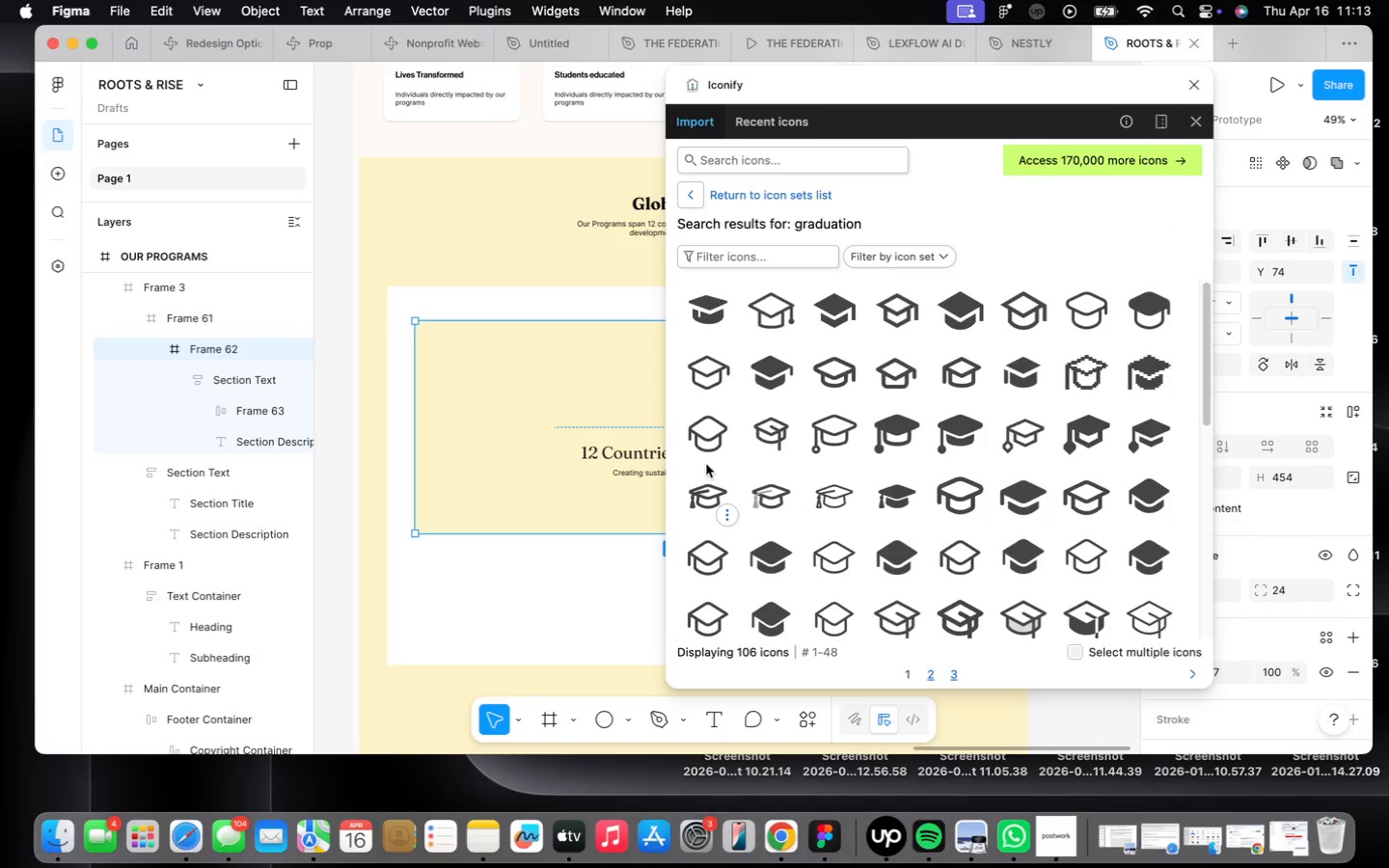 
wait(8.07)
 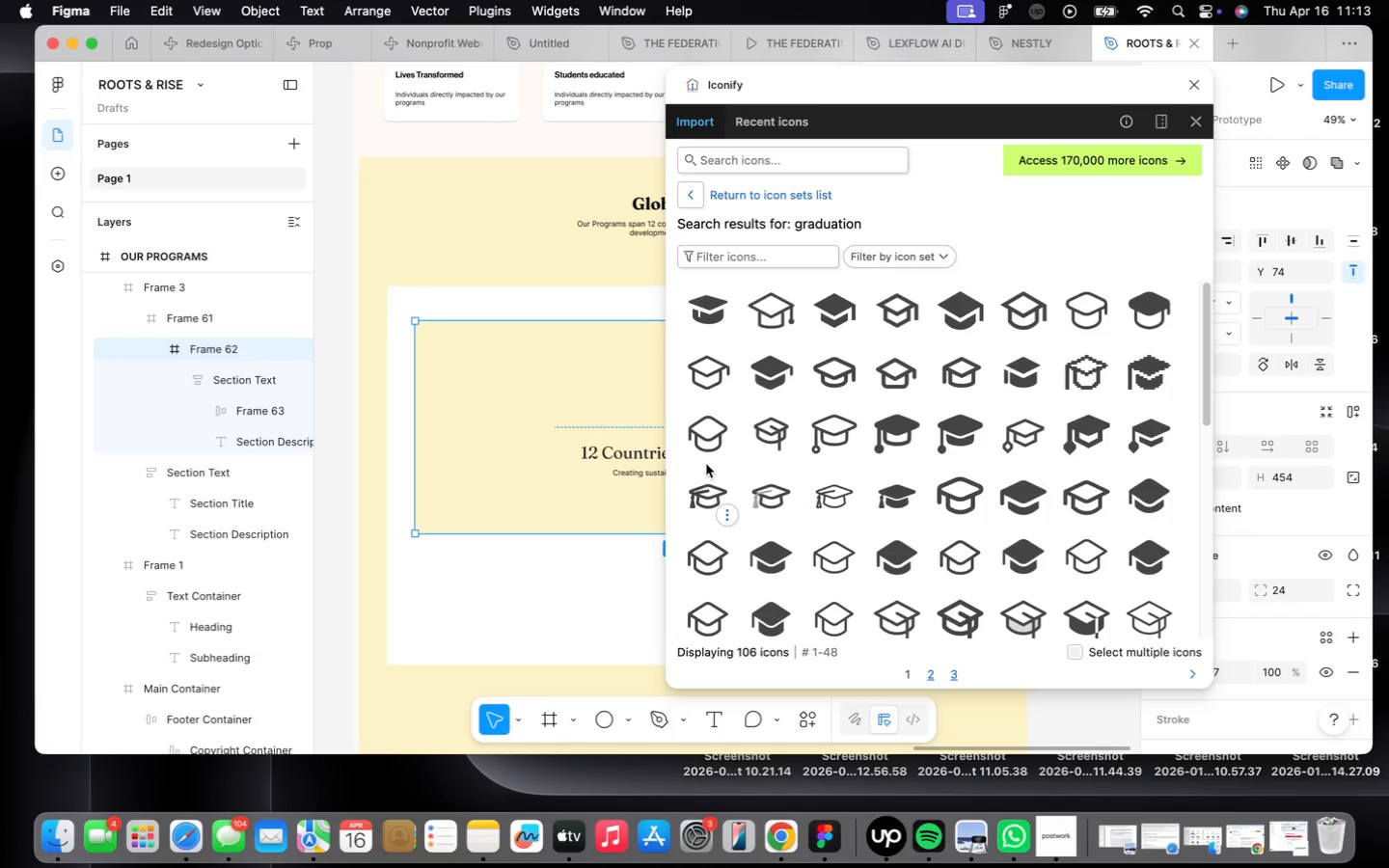 
left_click([742, 149])
 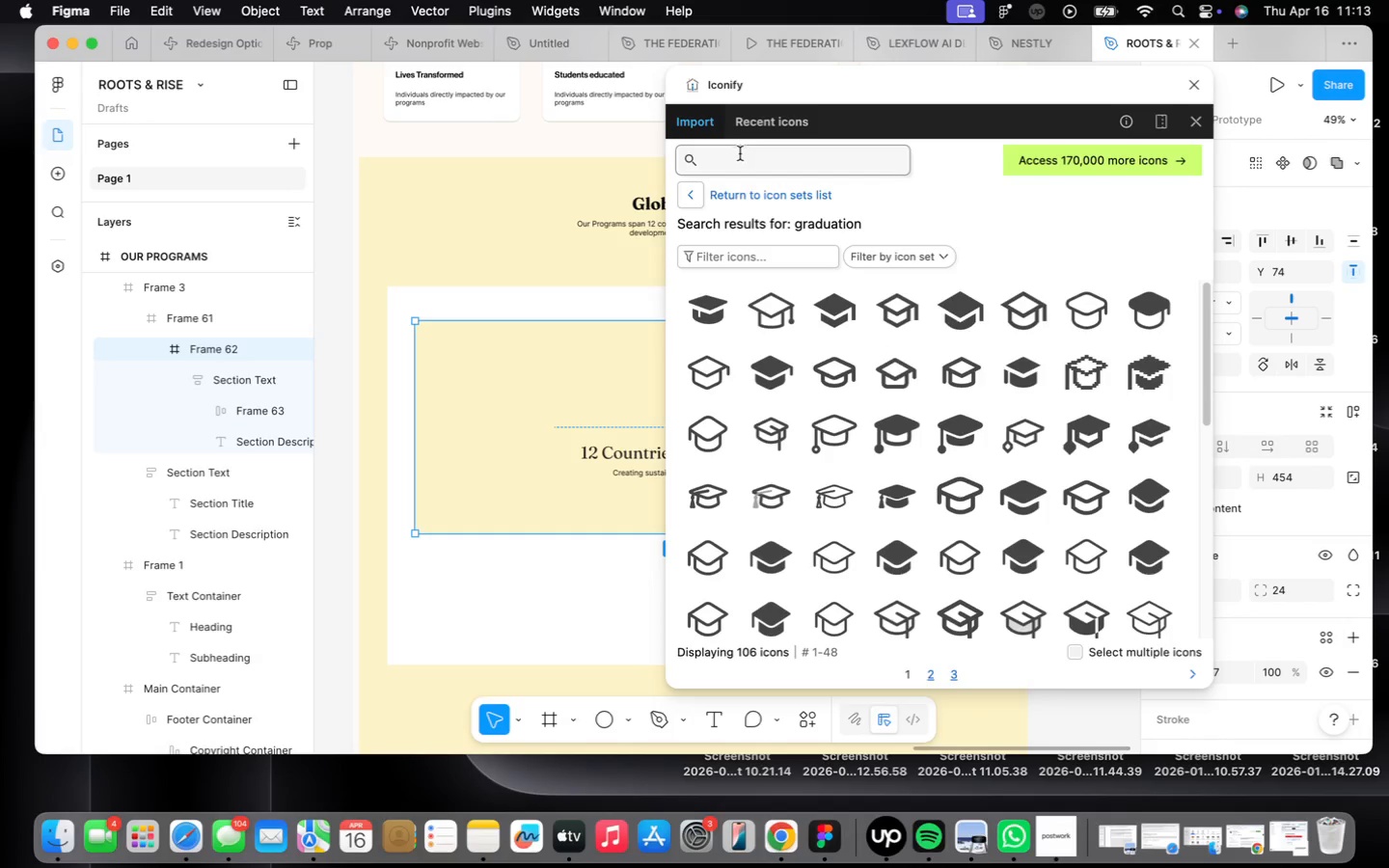 
type(web)
 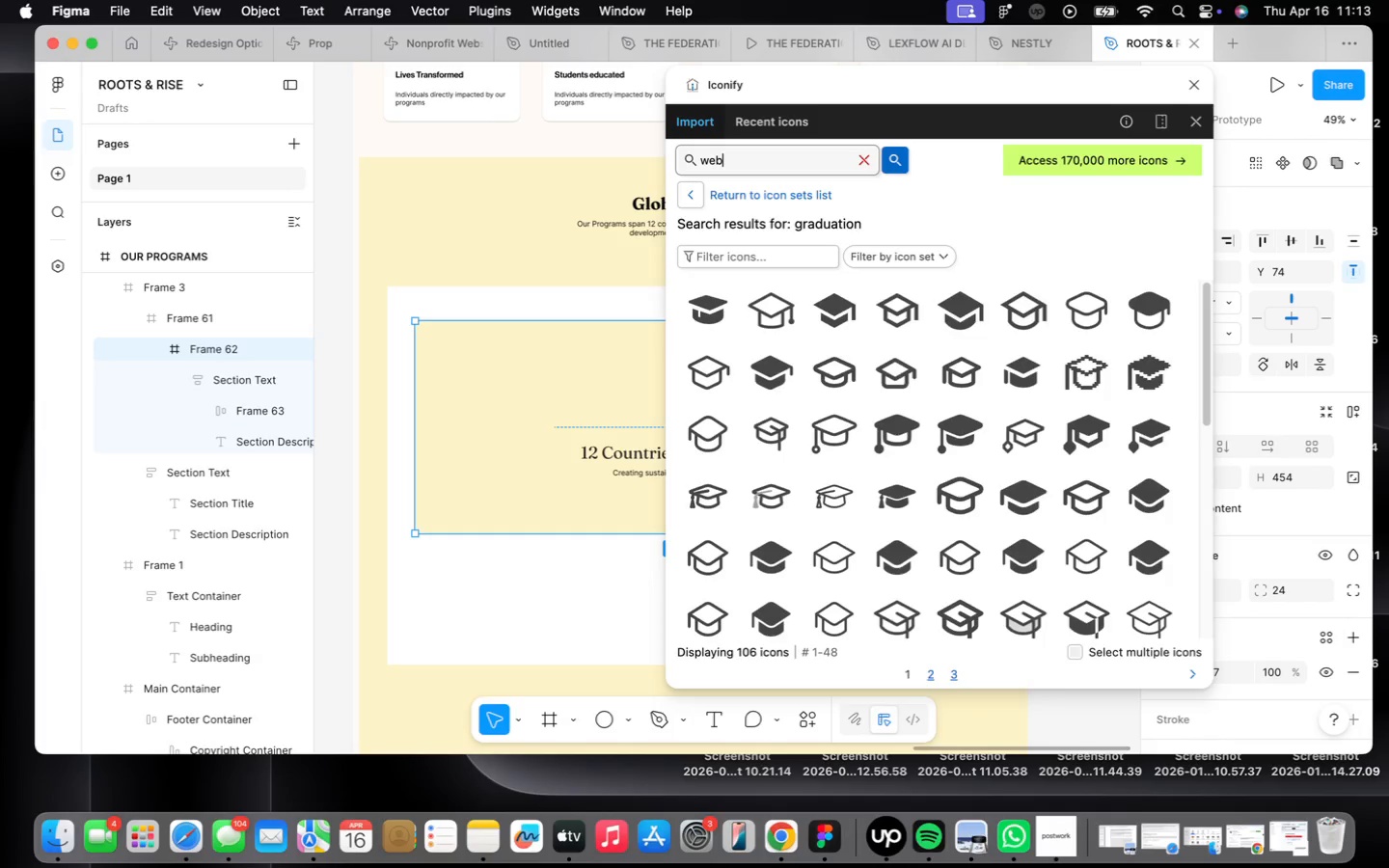 
key(Enter)
 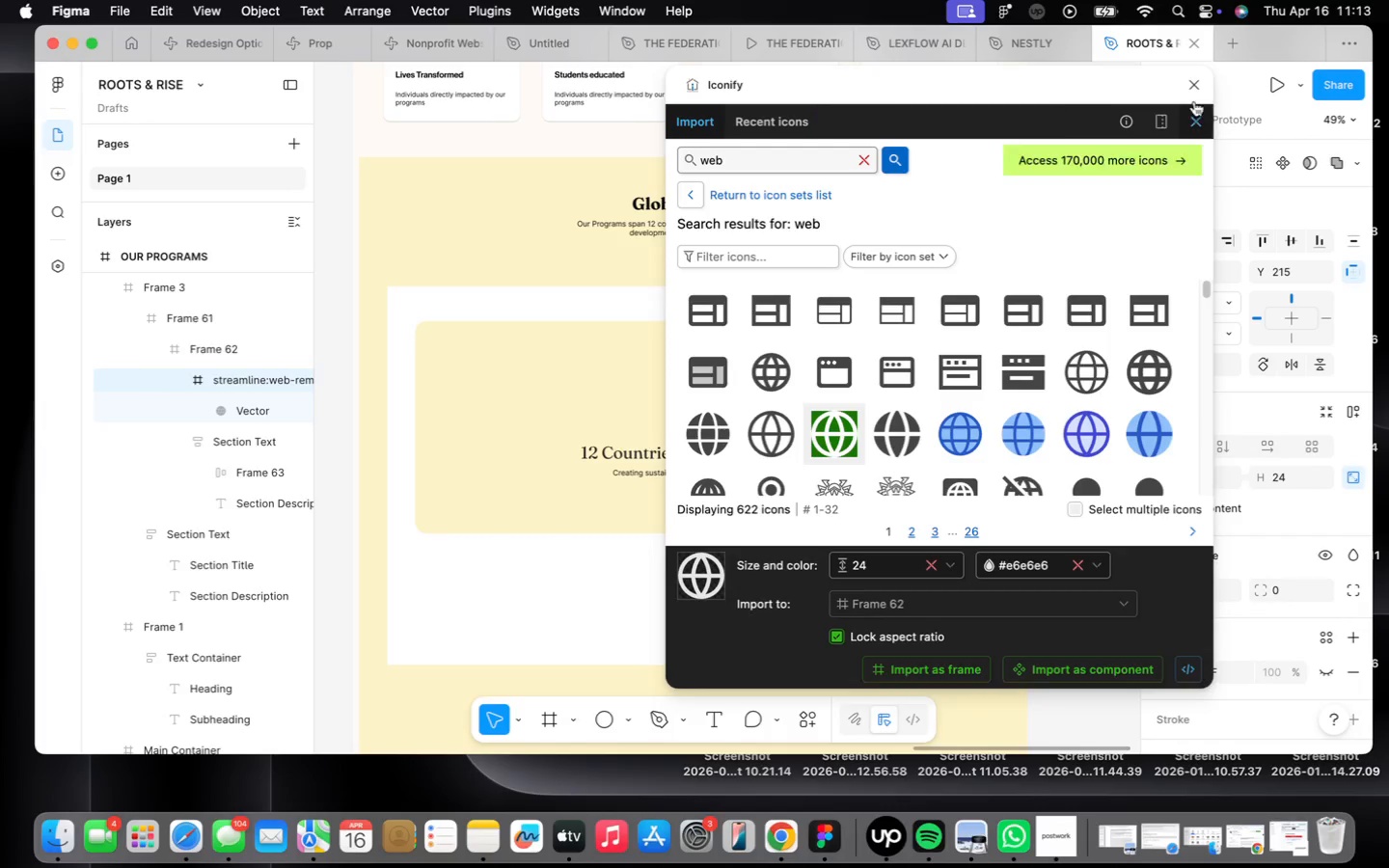 
left_click([1191, 86])
 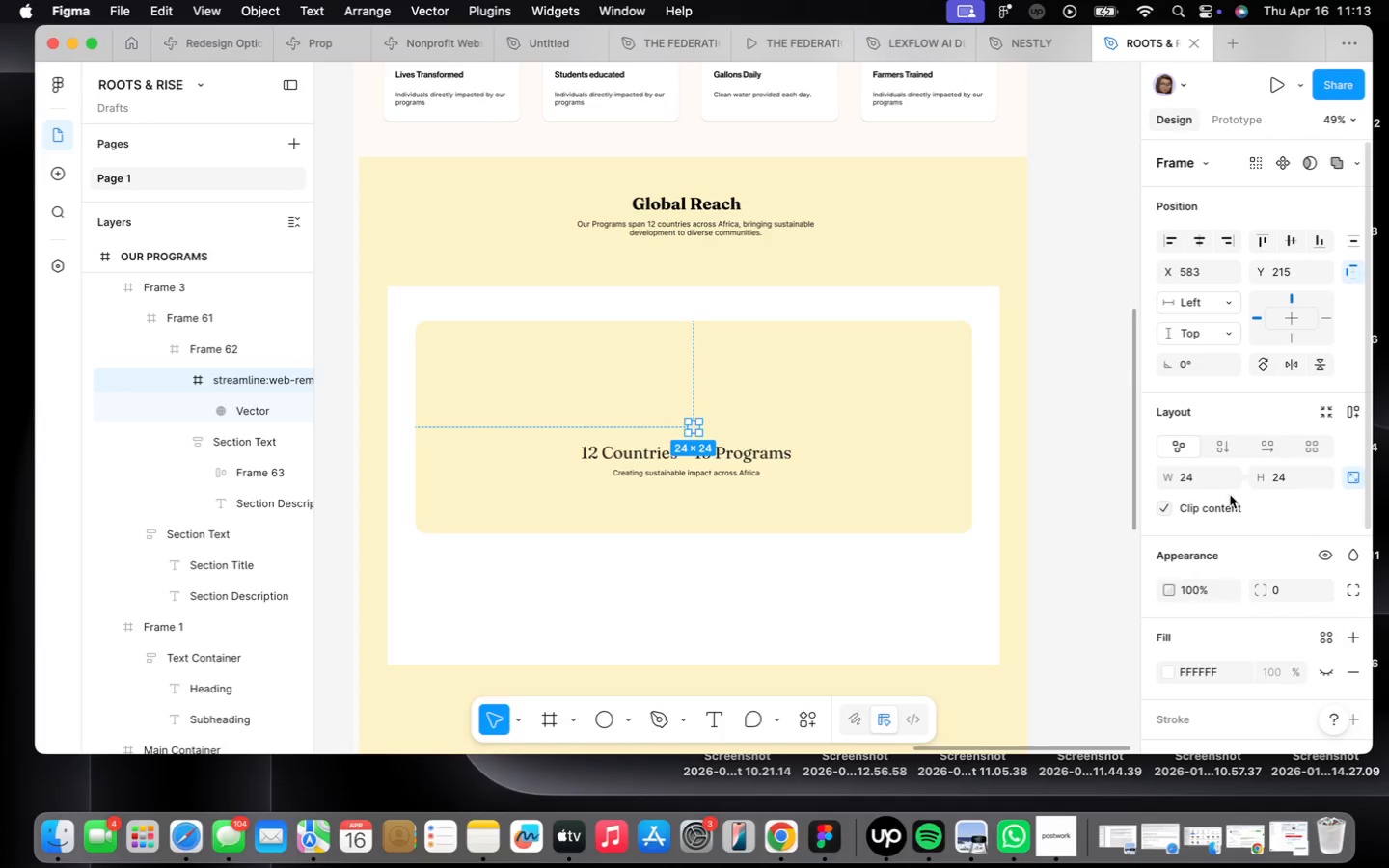 
left_click([1224, 478])
 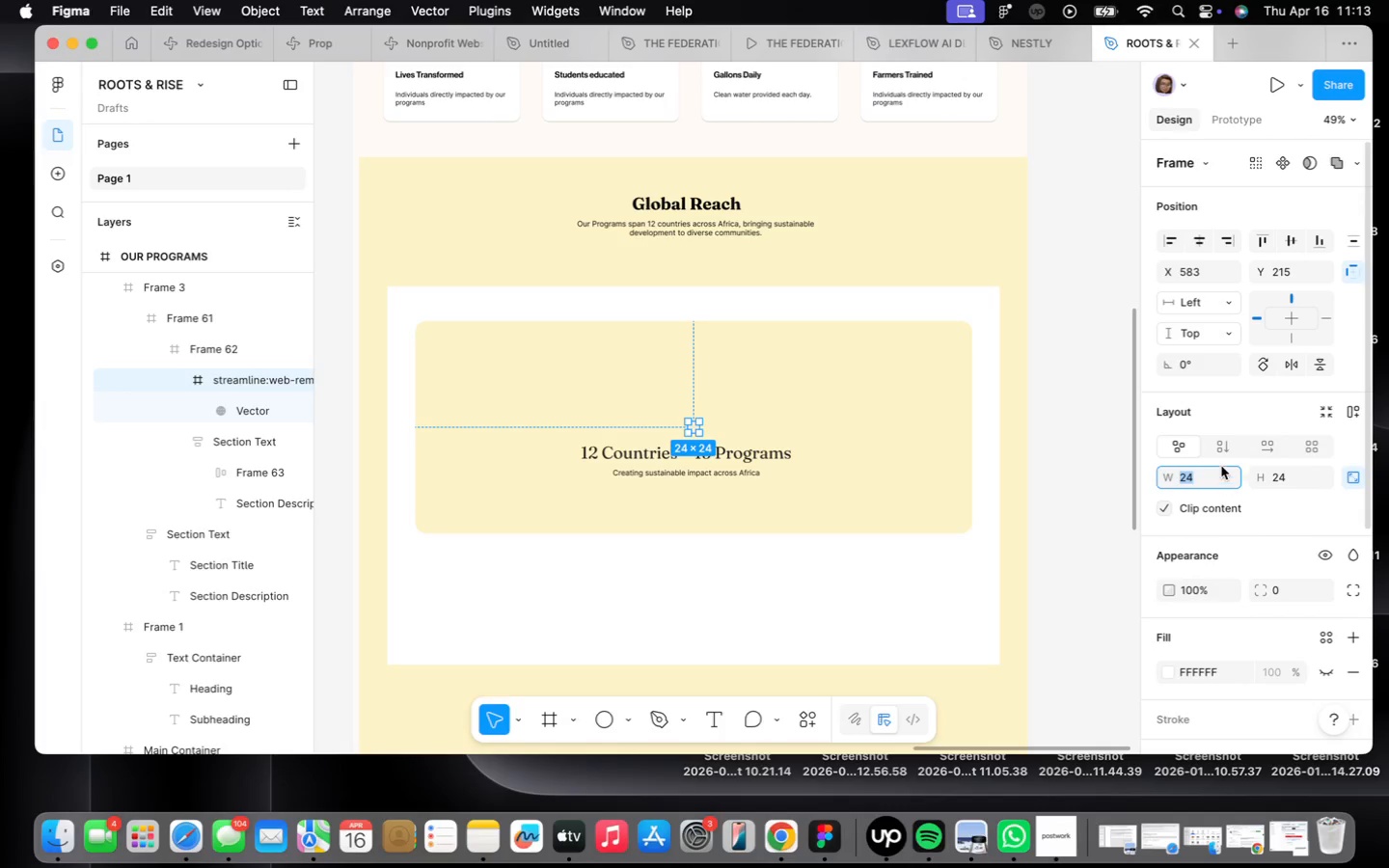 
type(60)
 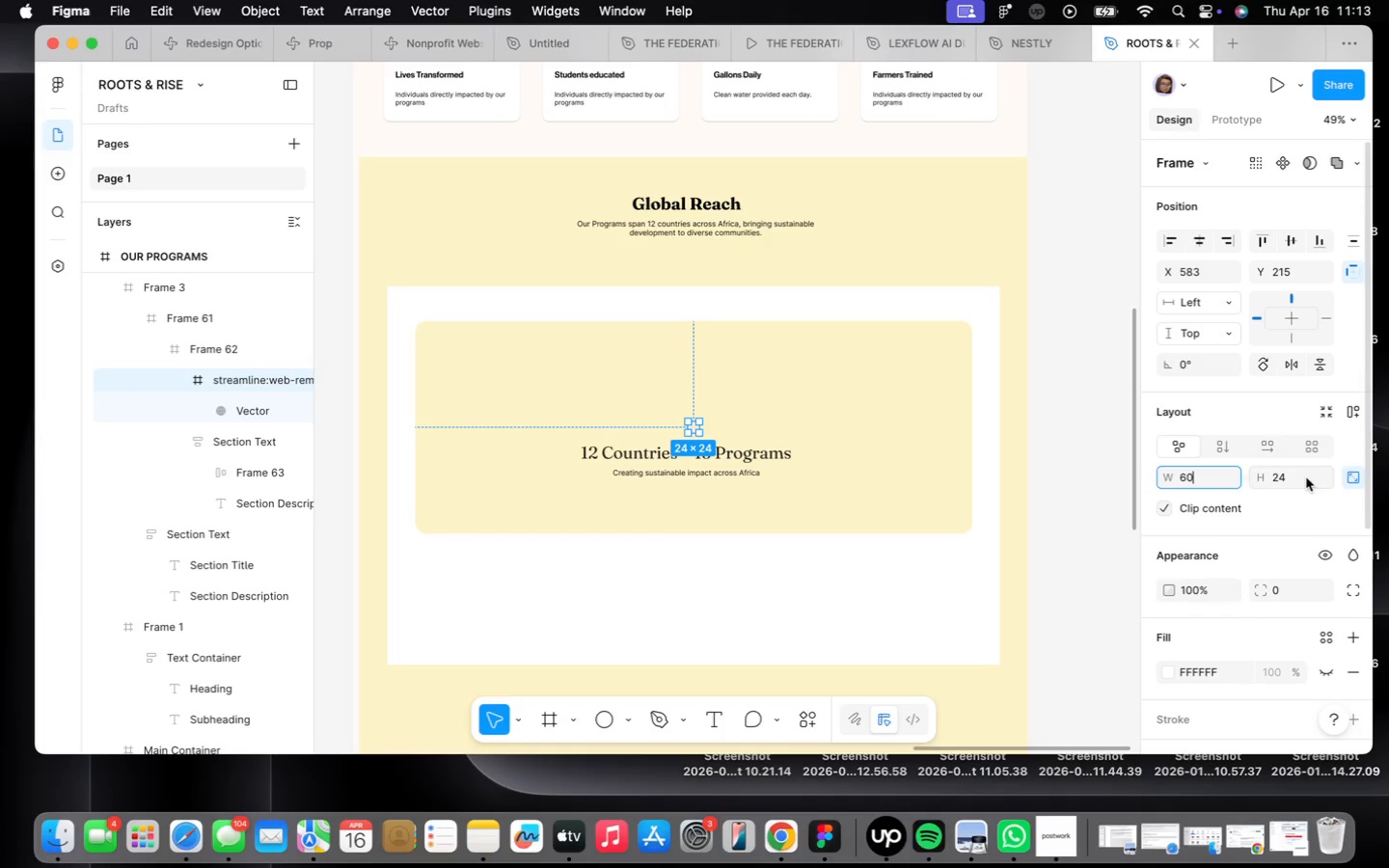 
left_click([1305, 477])
 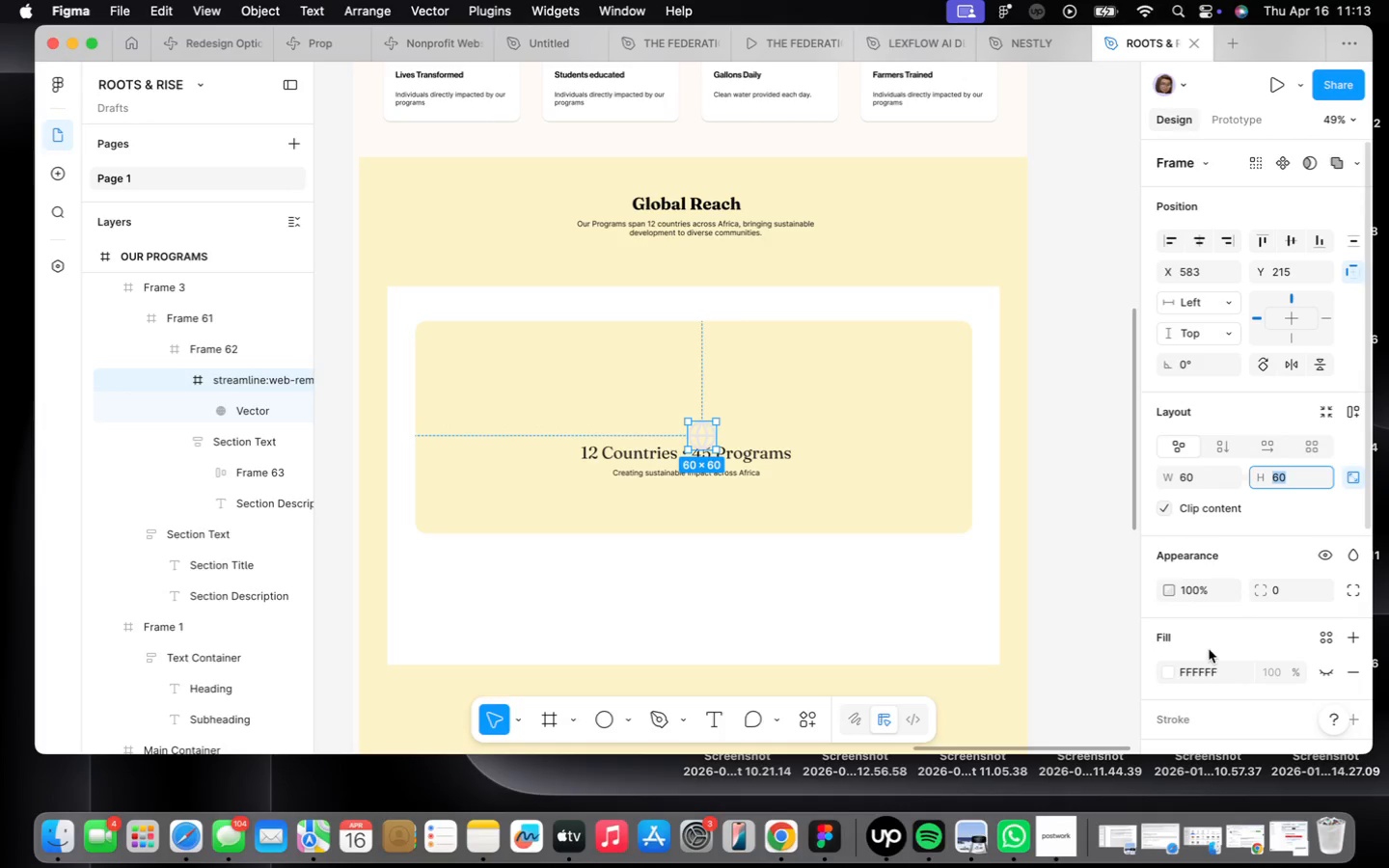 
scroll: coordinate [1266, 529], scroll_direction: down, amount: 23.0
 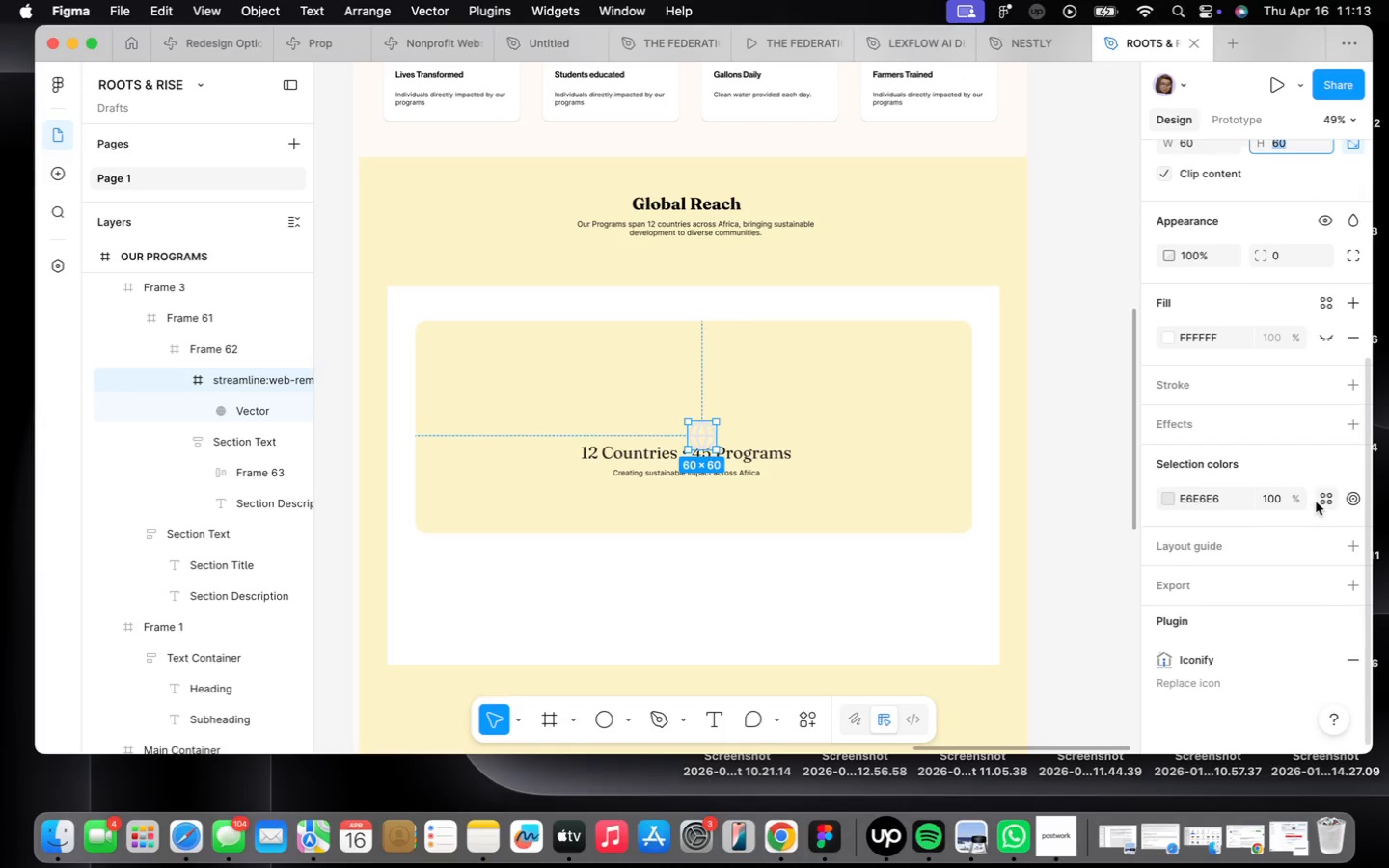 
left_click([1317, 502])
 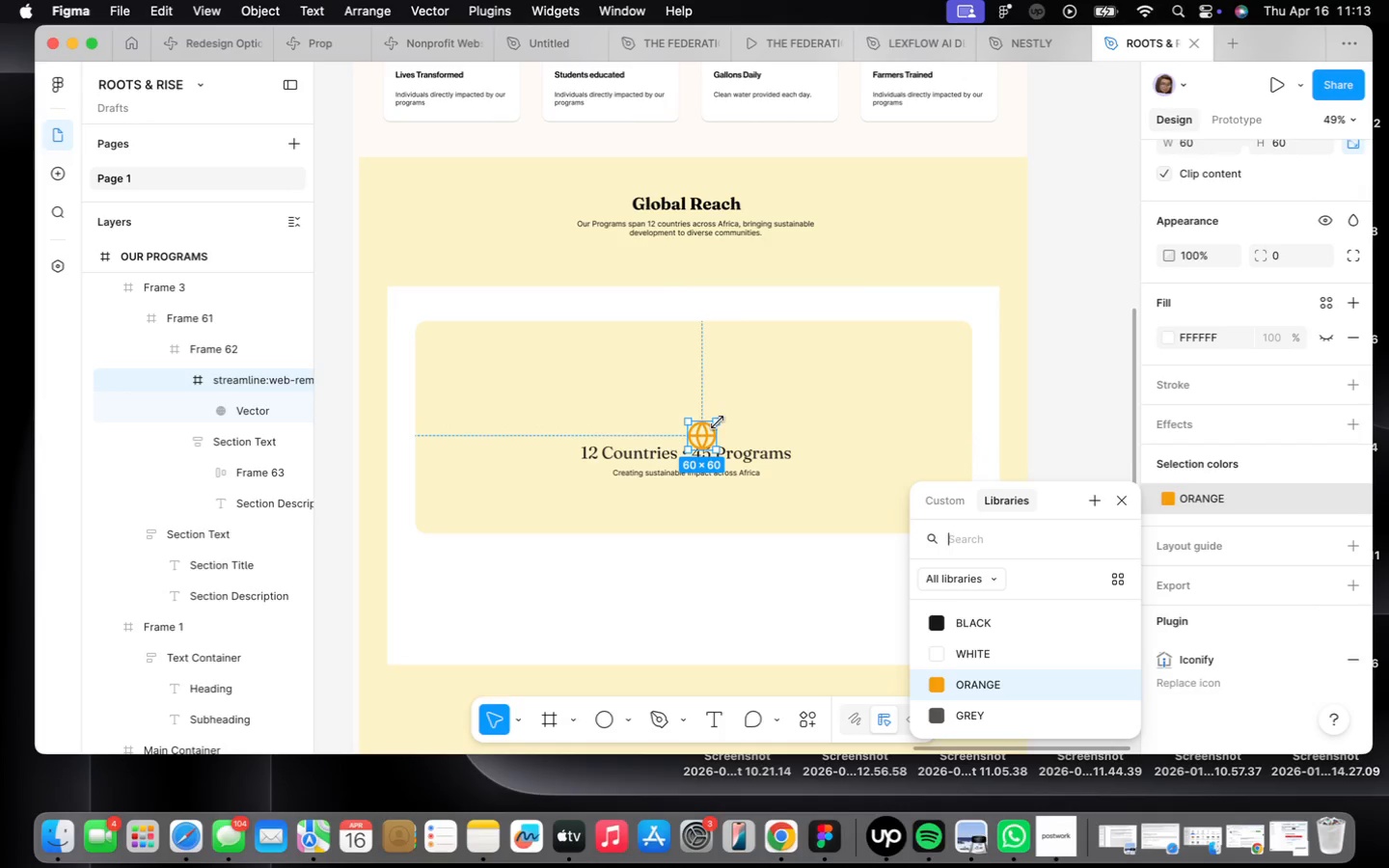 
left_click_drag(start_coordinate=[705, 429], to_coordinate=[696, 409])
 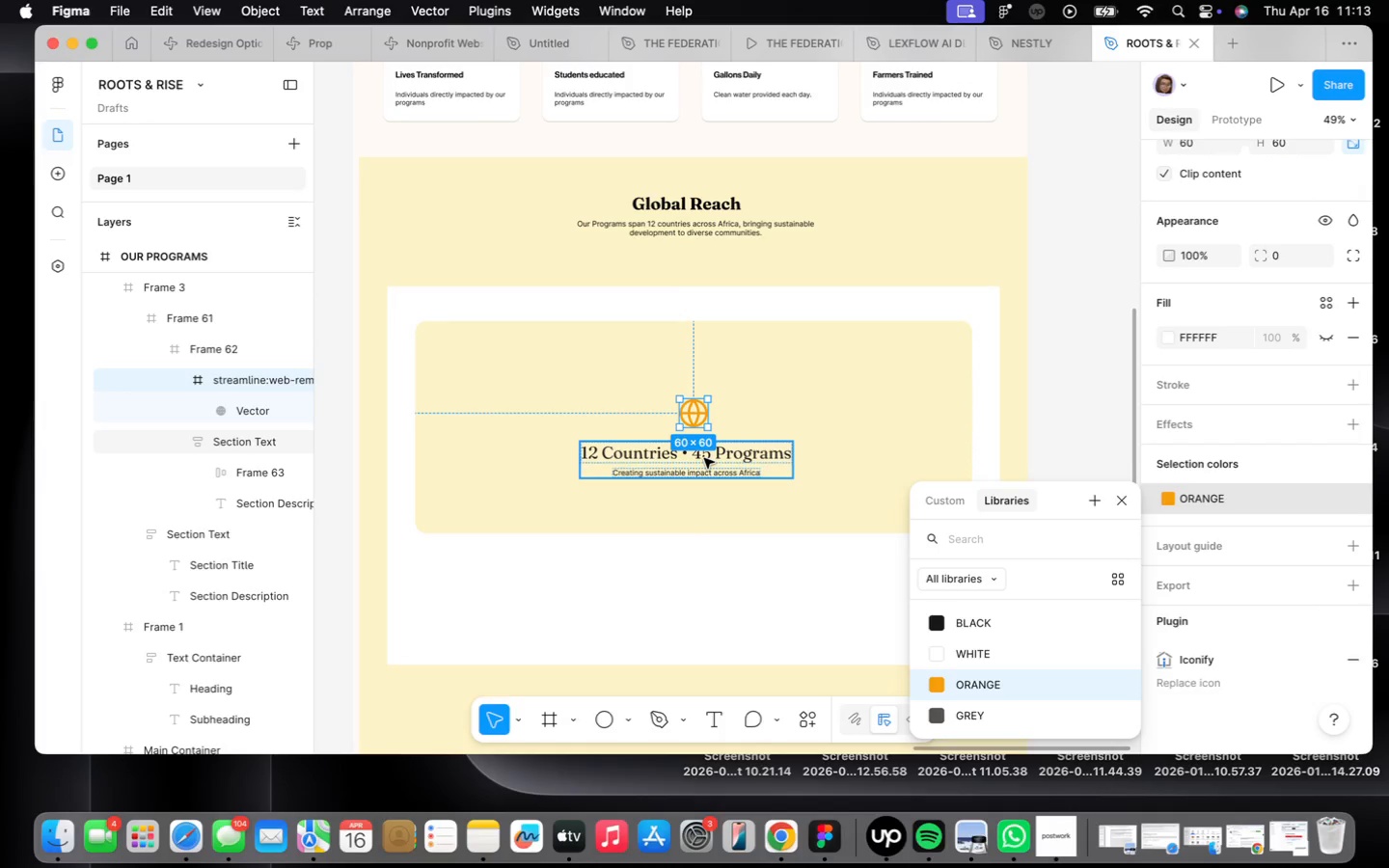 
hold_key(key=ShiftLeft, duration=0.4)
left_click([704, 458])
 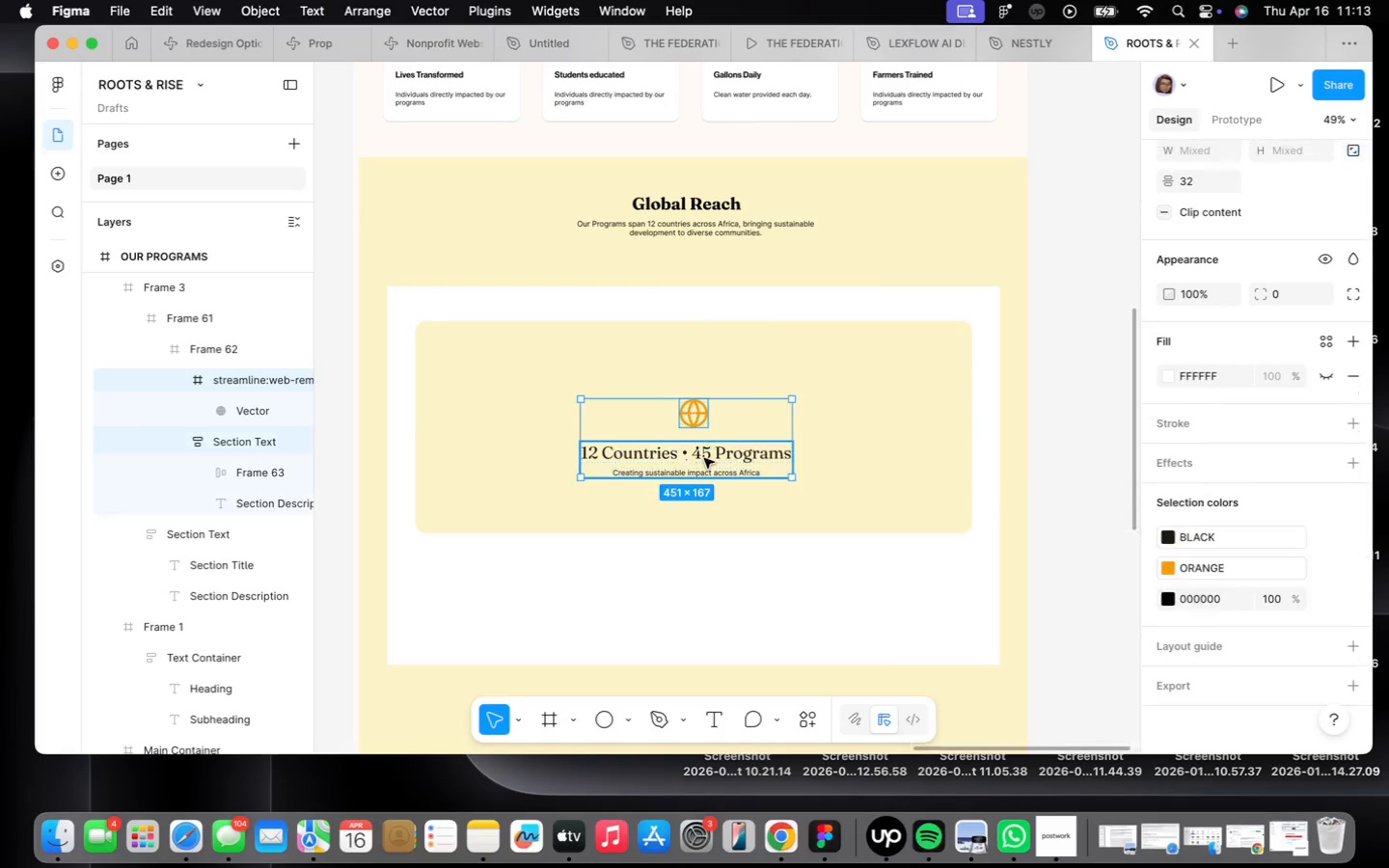 
key(Shift+ShiftLeft)
 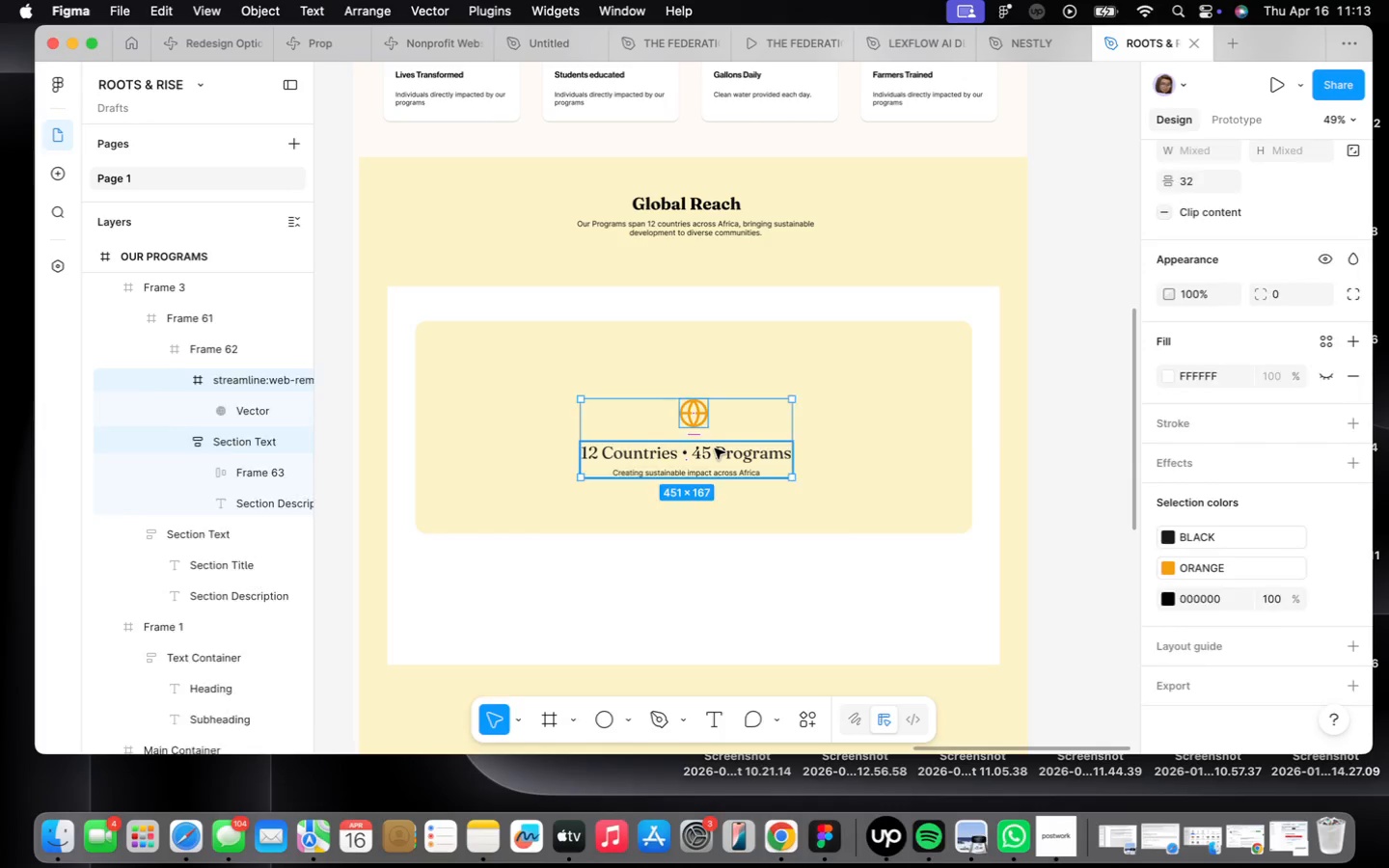 
key(Shift+A)
 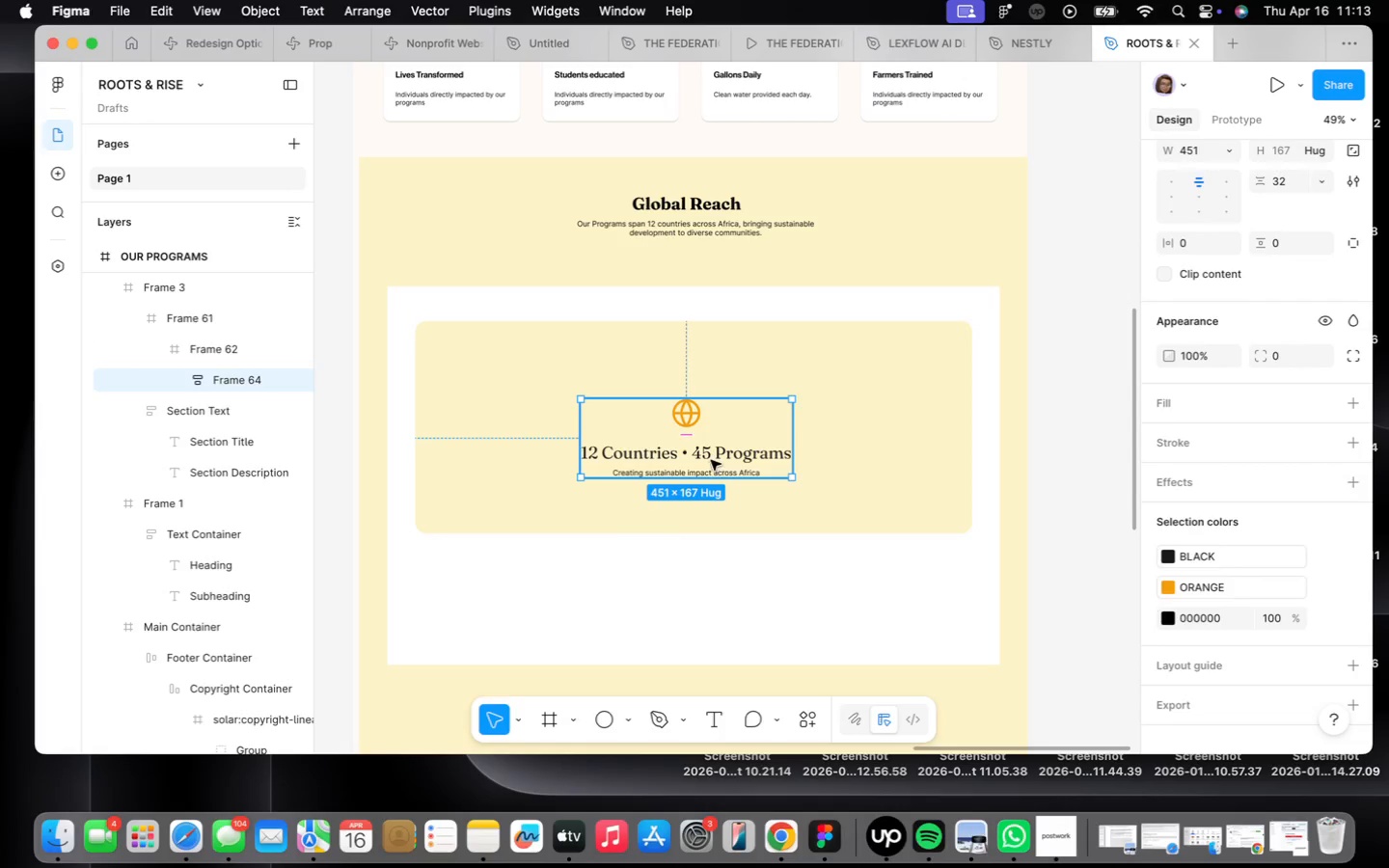 
scroll: coordinate [710, 460], scroll_direction: down, amount: 2.0
 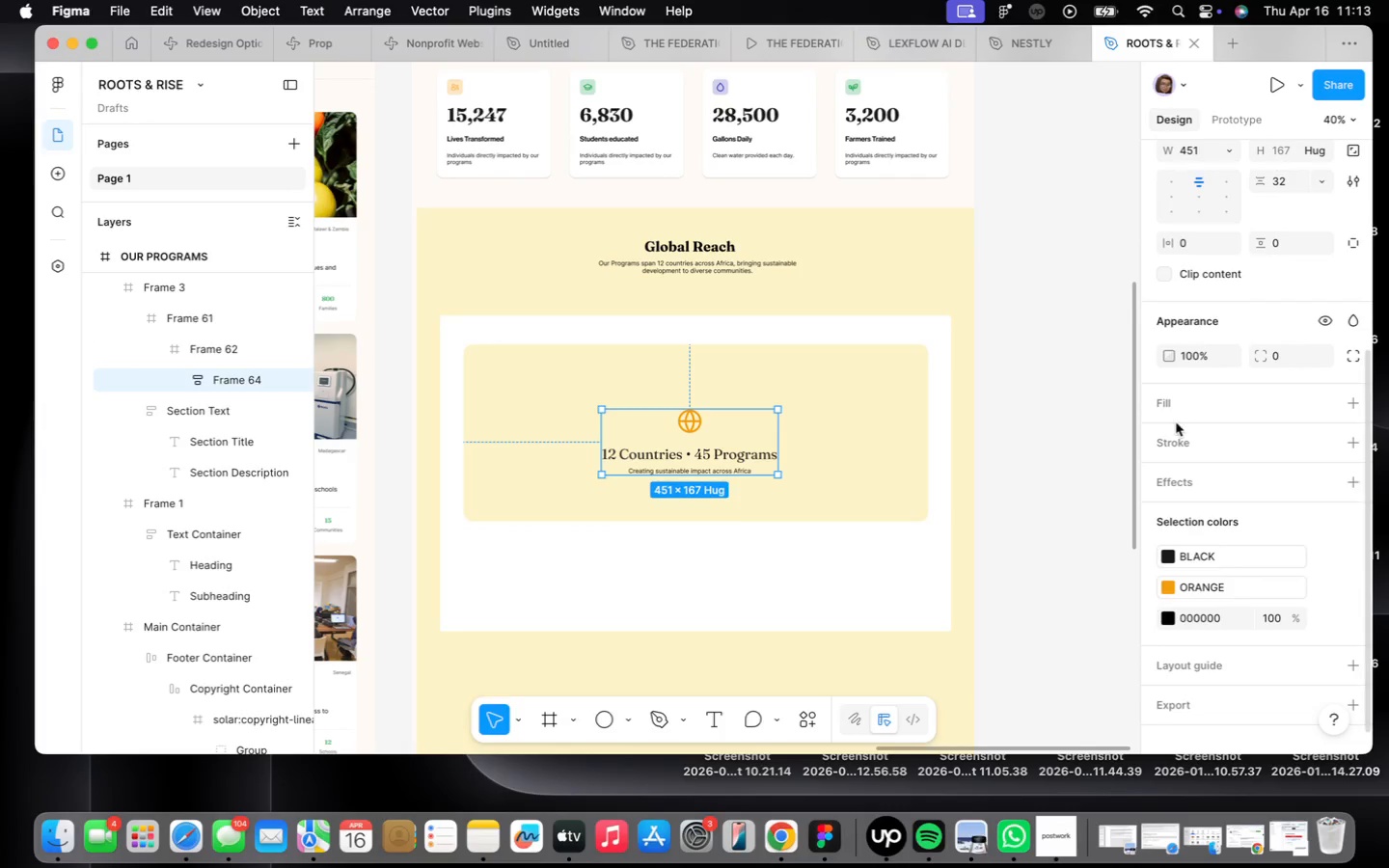 
scroll: coordinate [1220, 439], scroll_direction: up, amount: 22.0
 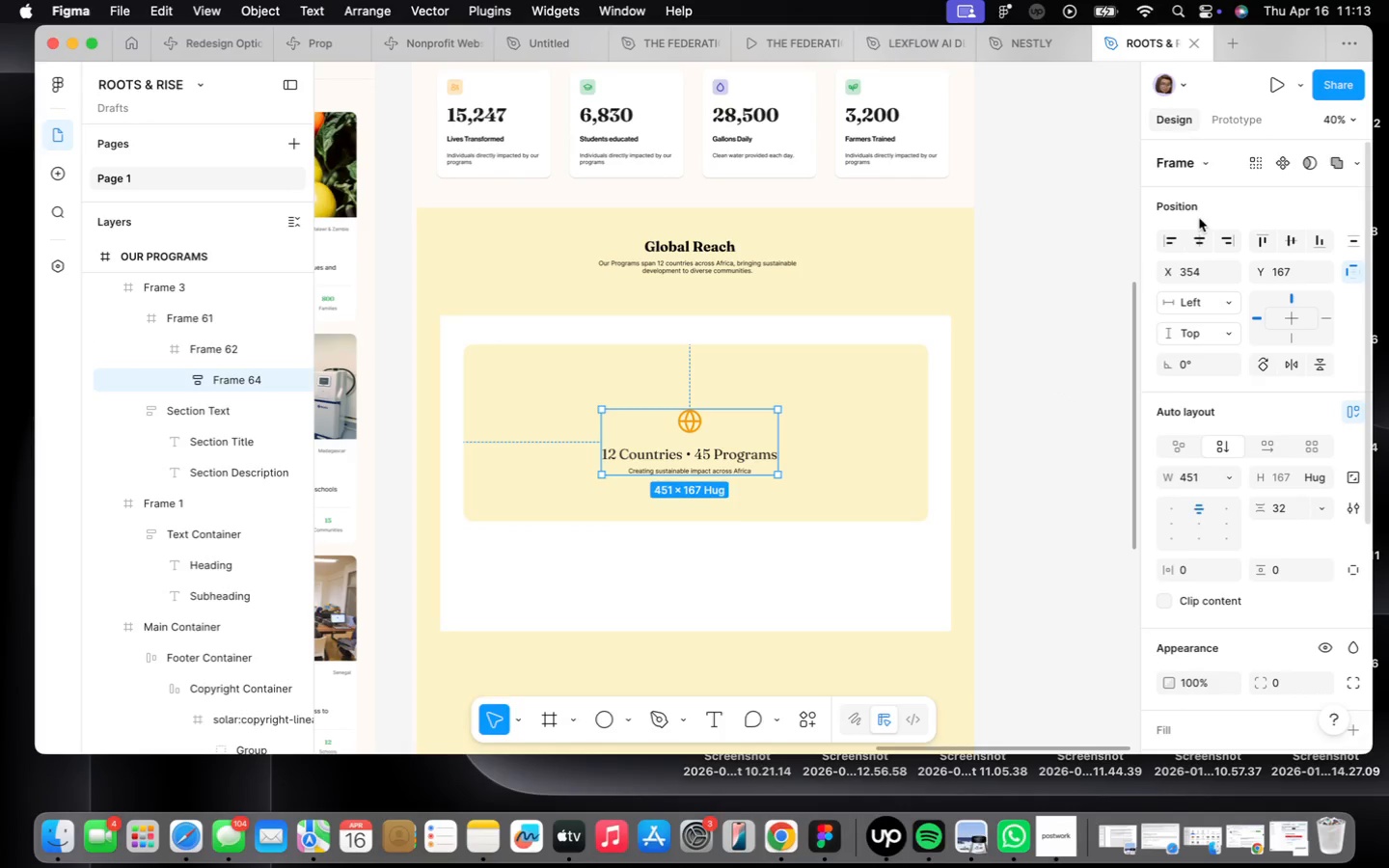 
left_click([1200, 228])
 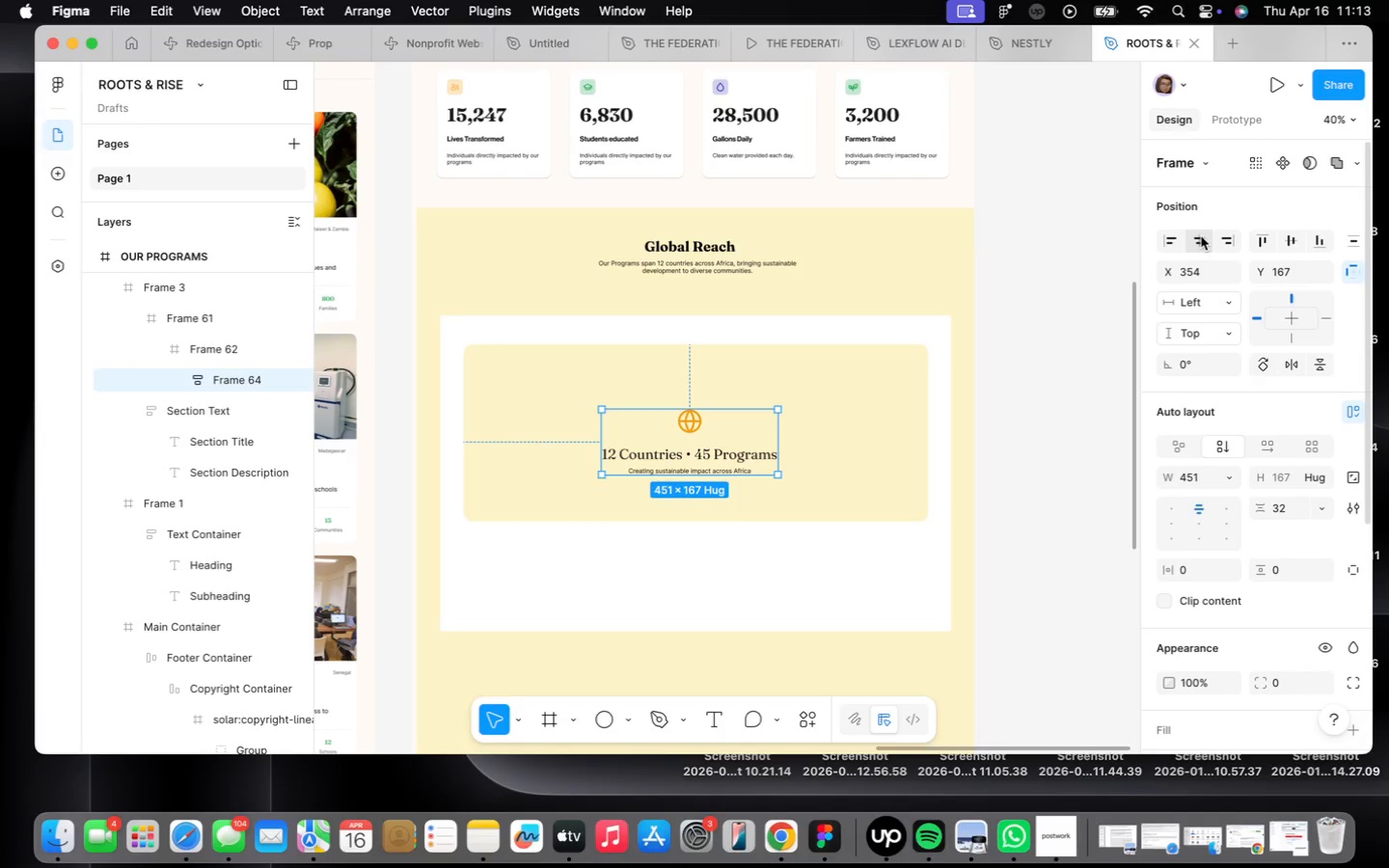 
left_click([1201, 236])
 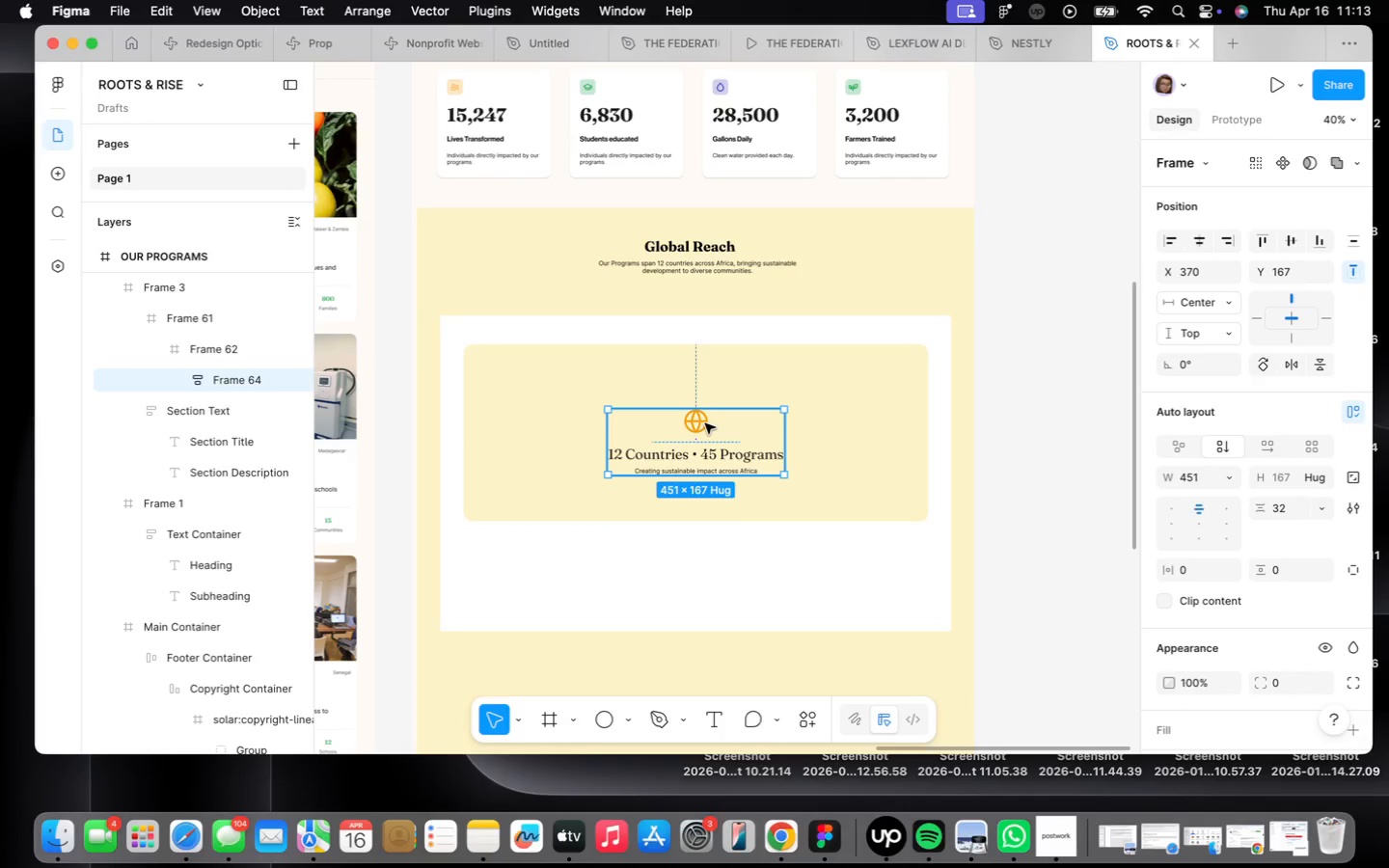 
double_click([705, 422])
 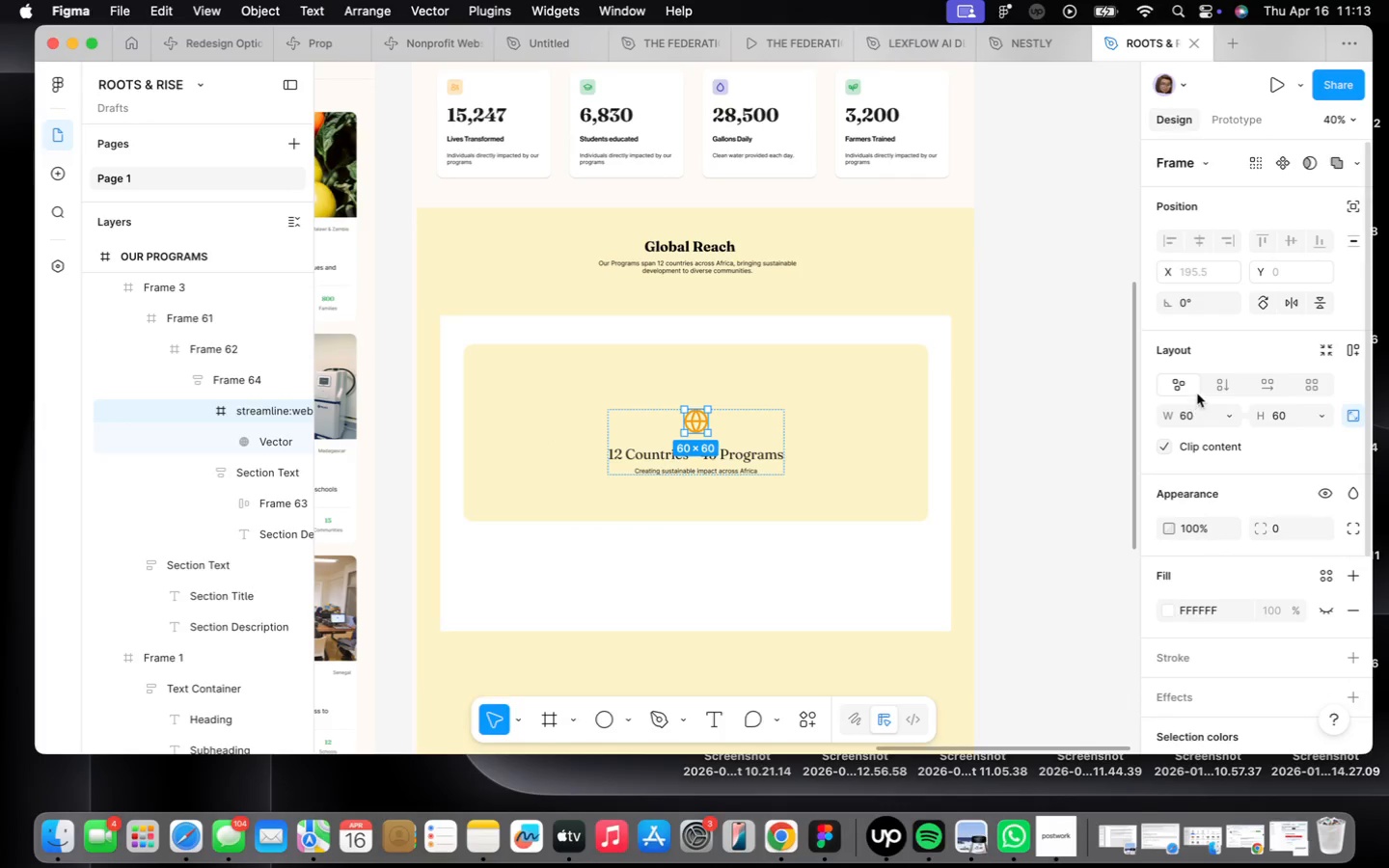 
left_click([1204, 411])
 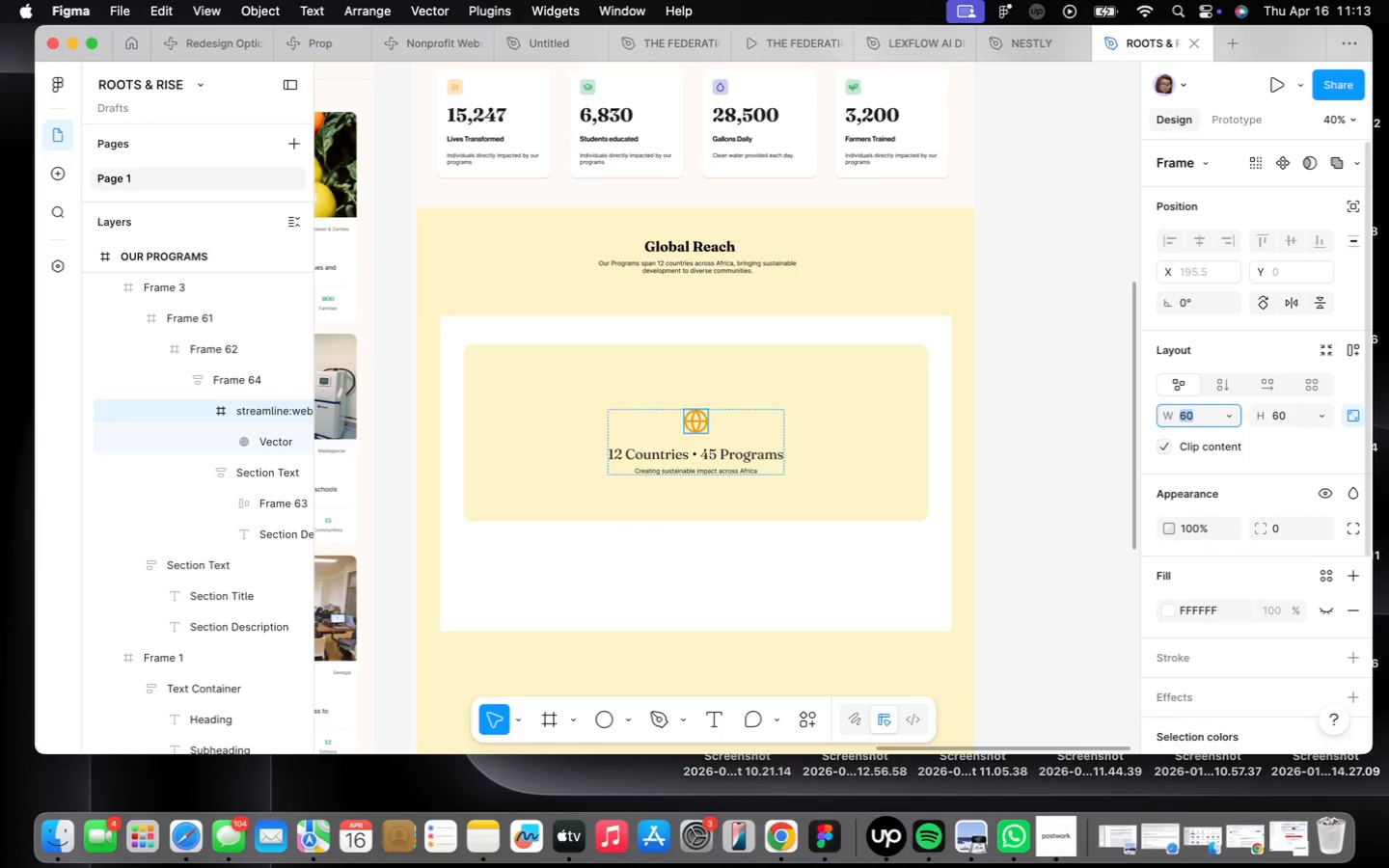 
type(80)
 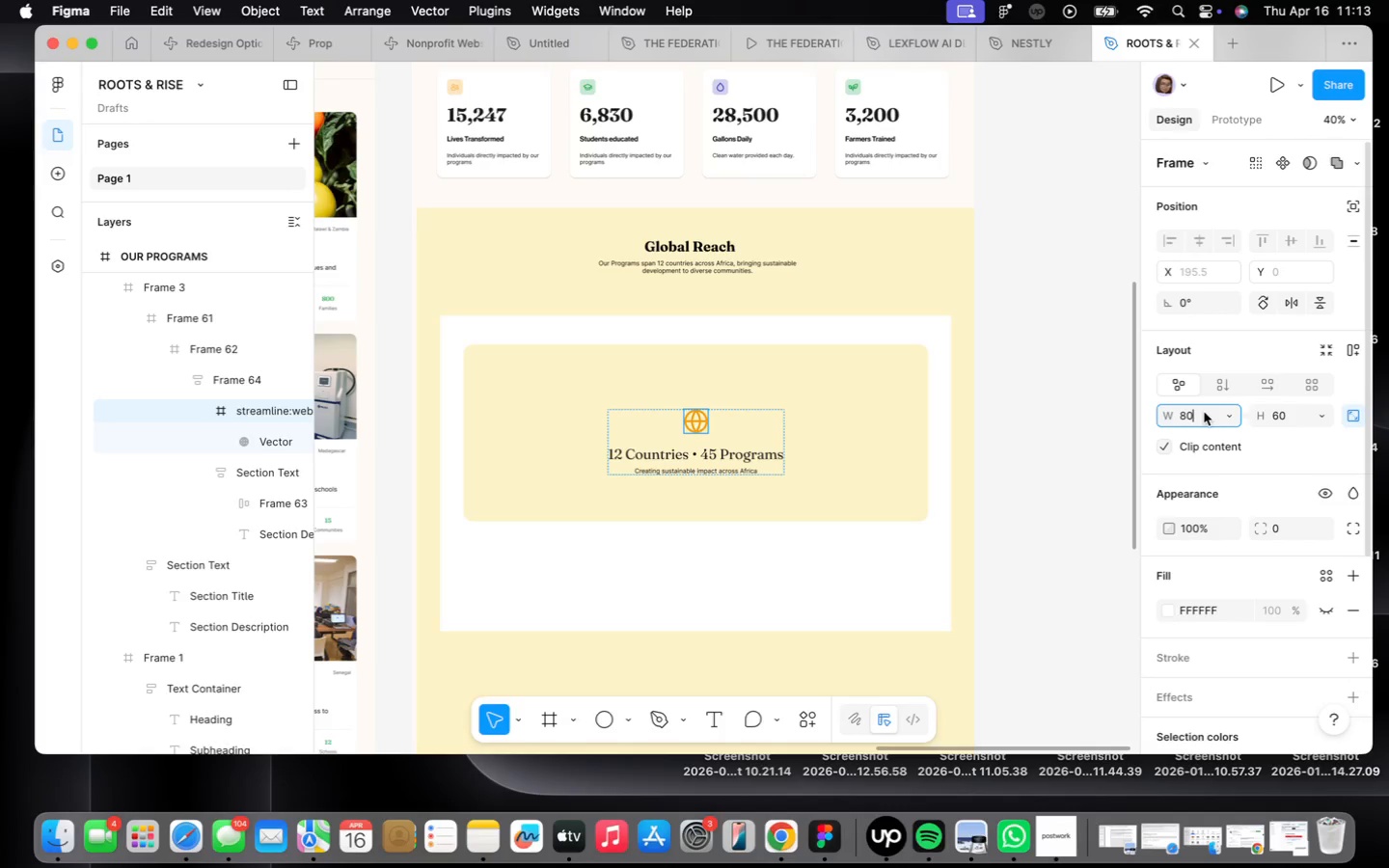 
key(Enter)
 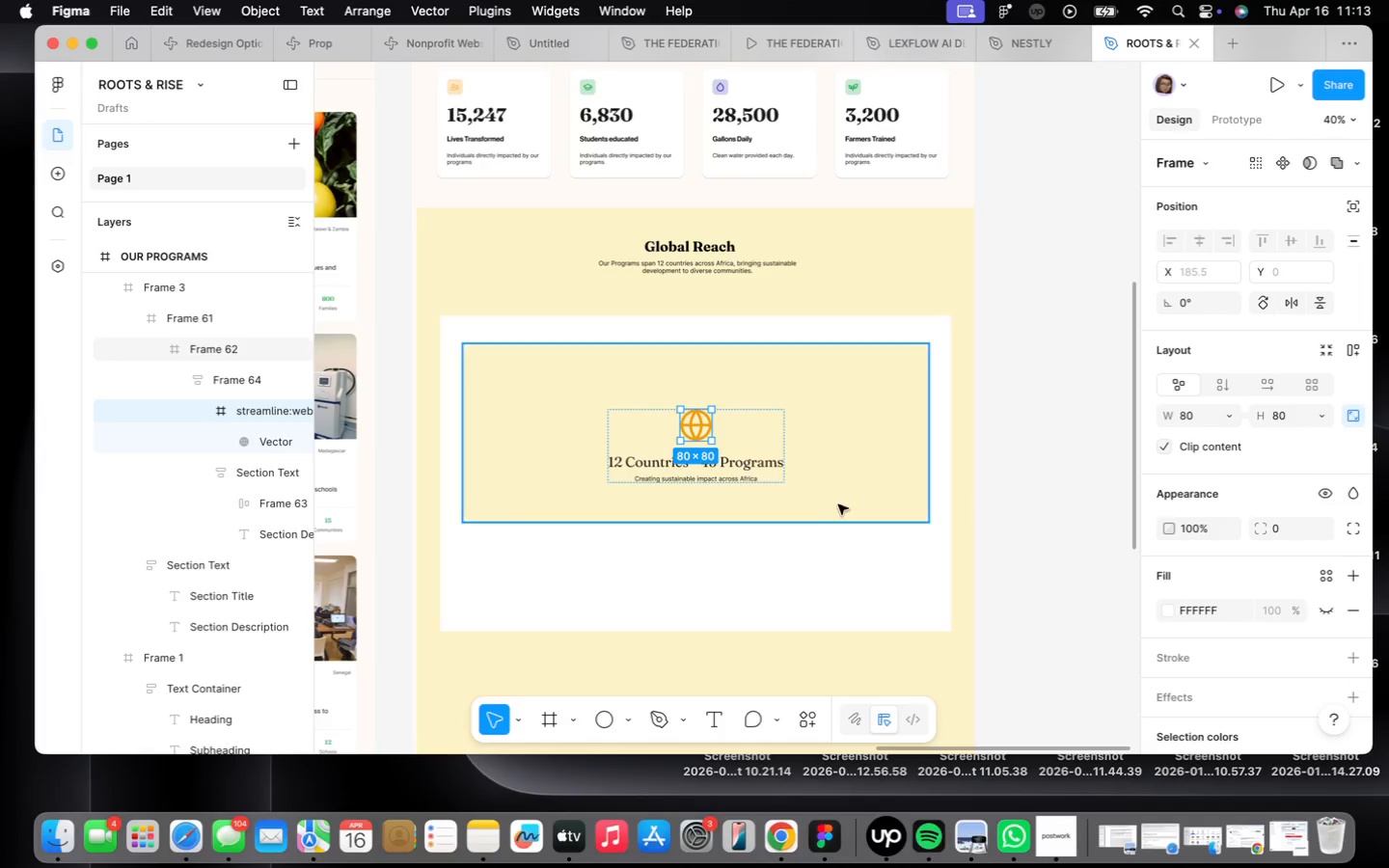 
left_click([826, 507])
 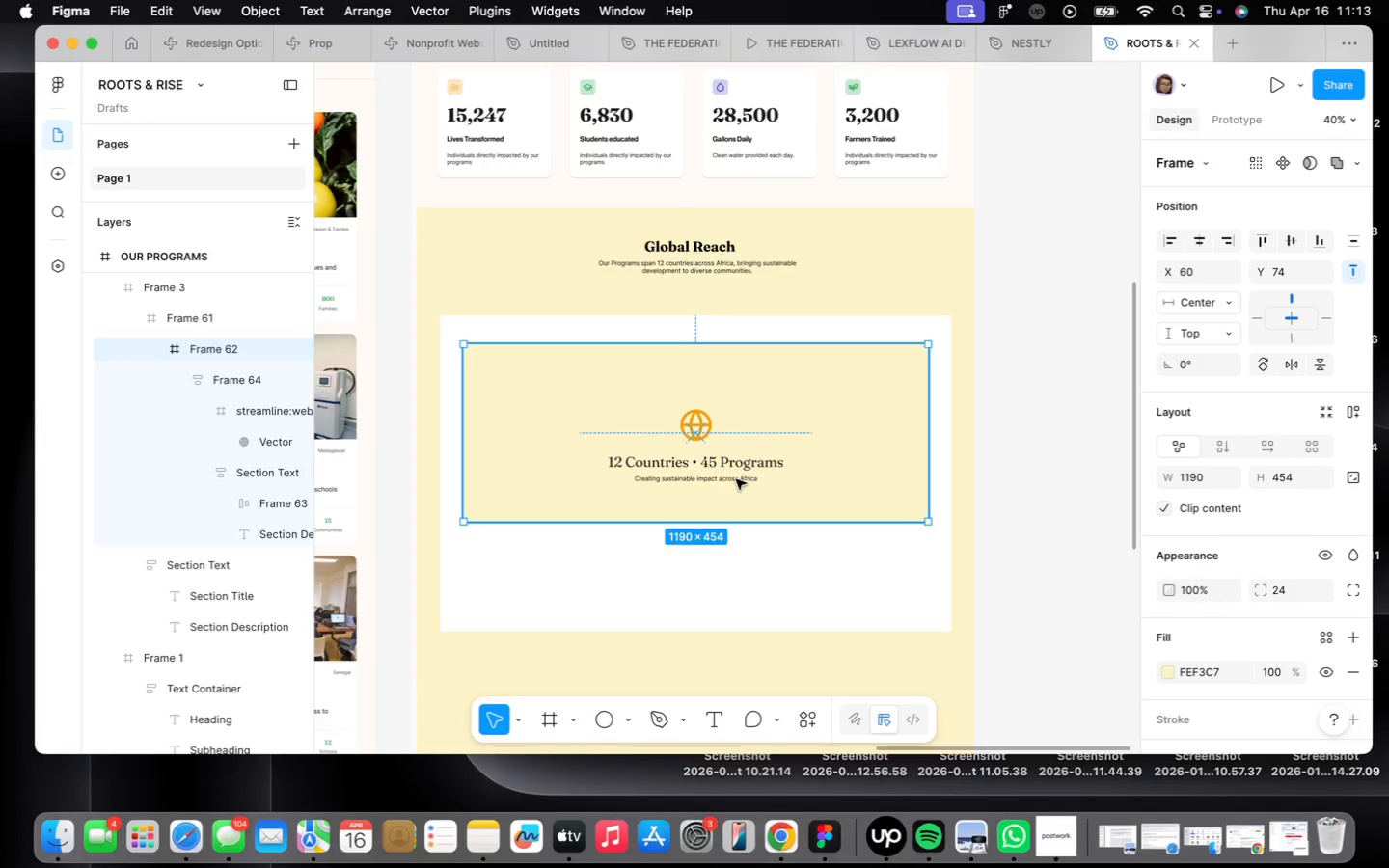 
double_click([736, 479])
 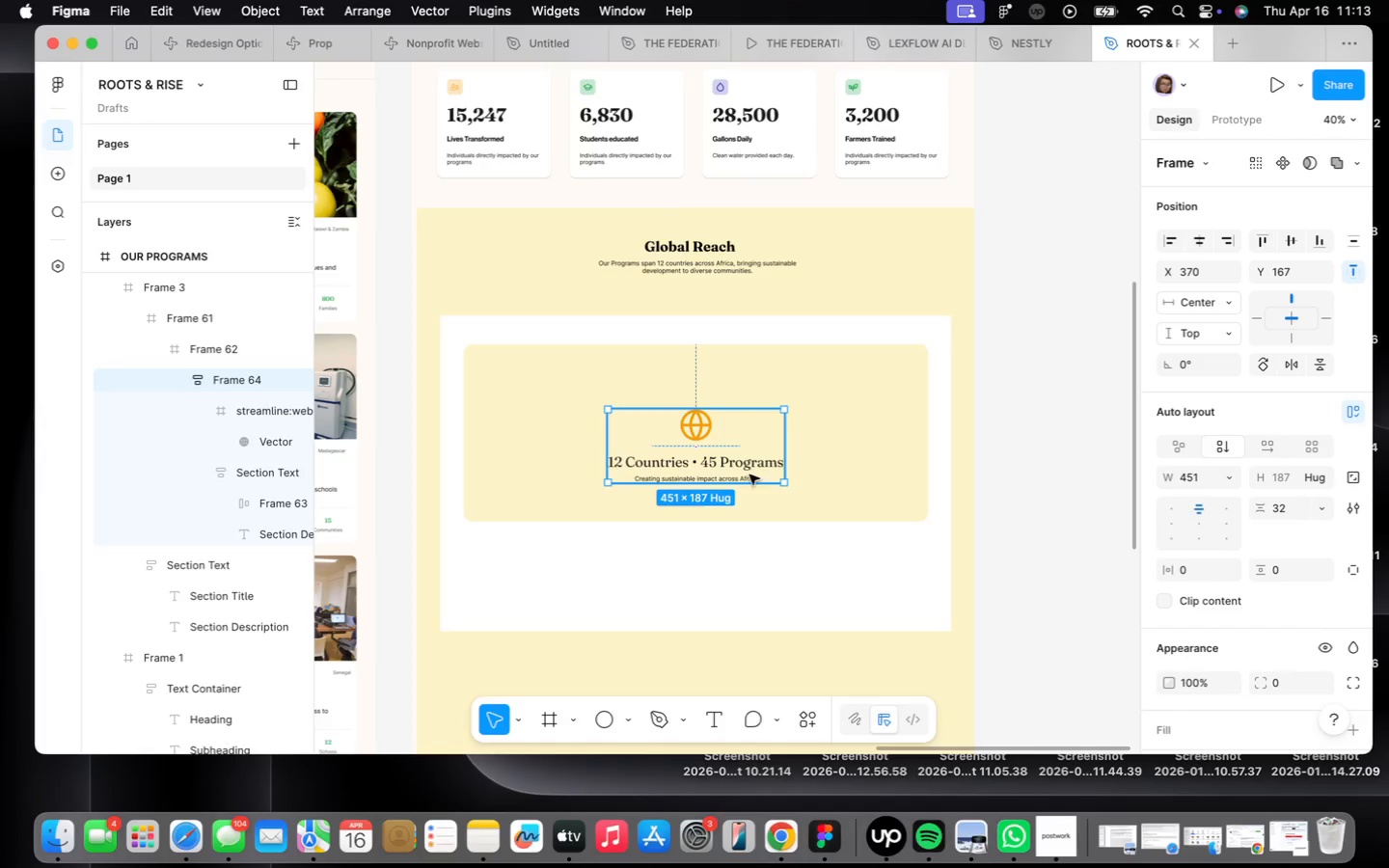 
scroll: coordinate [754, 527], scroll_direction: down, amount: 5.0
 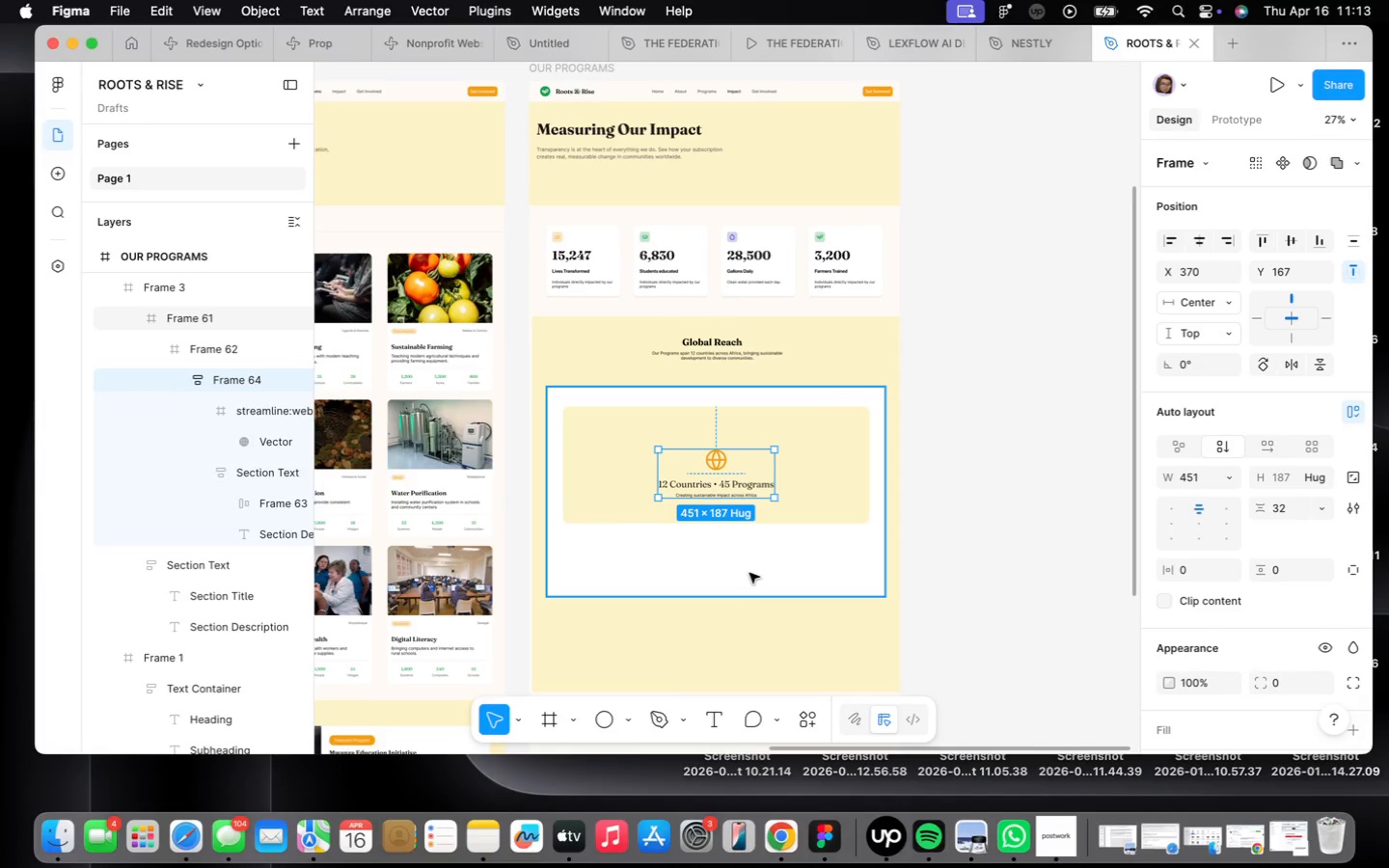 
left_click([752, 583])
 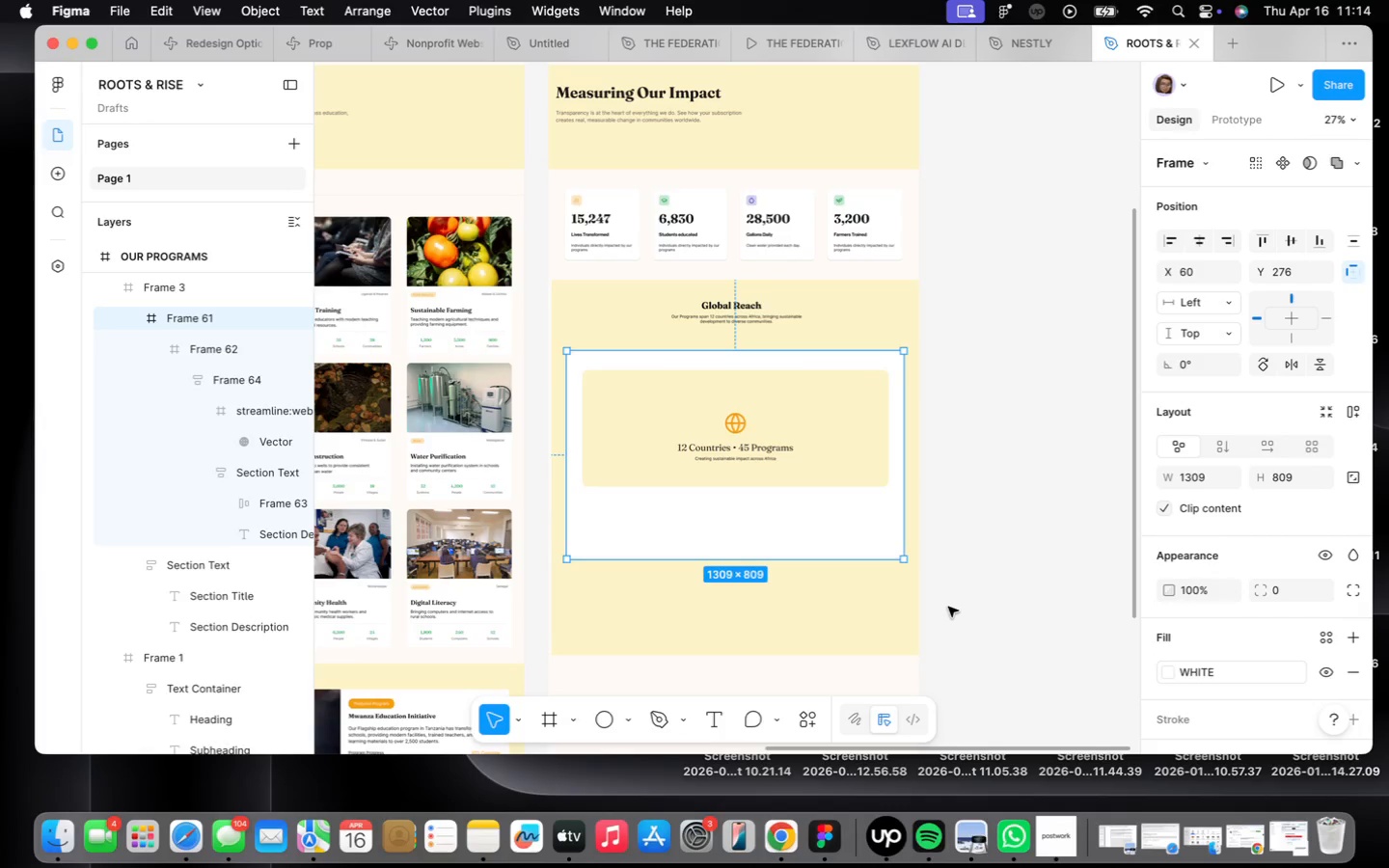 
wait(42.52)
 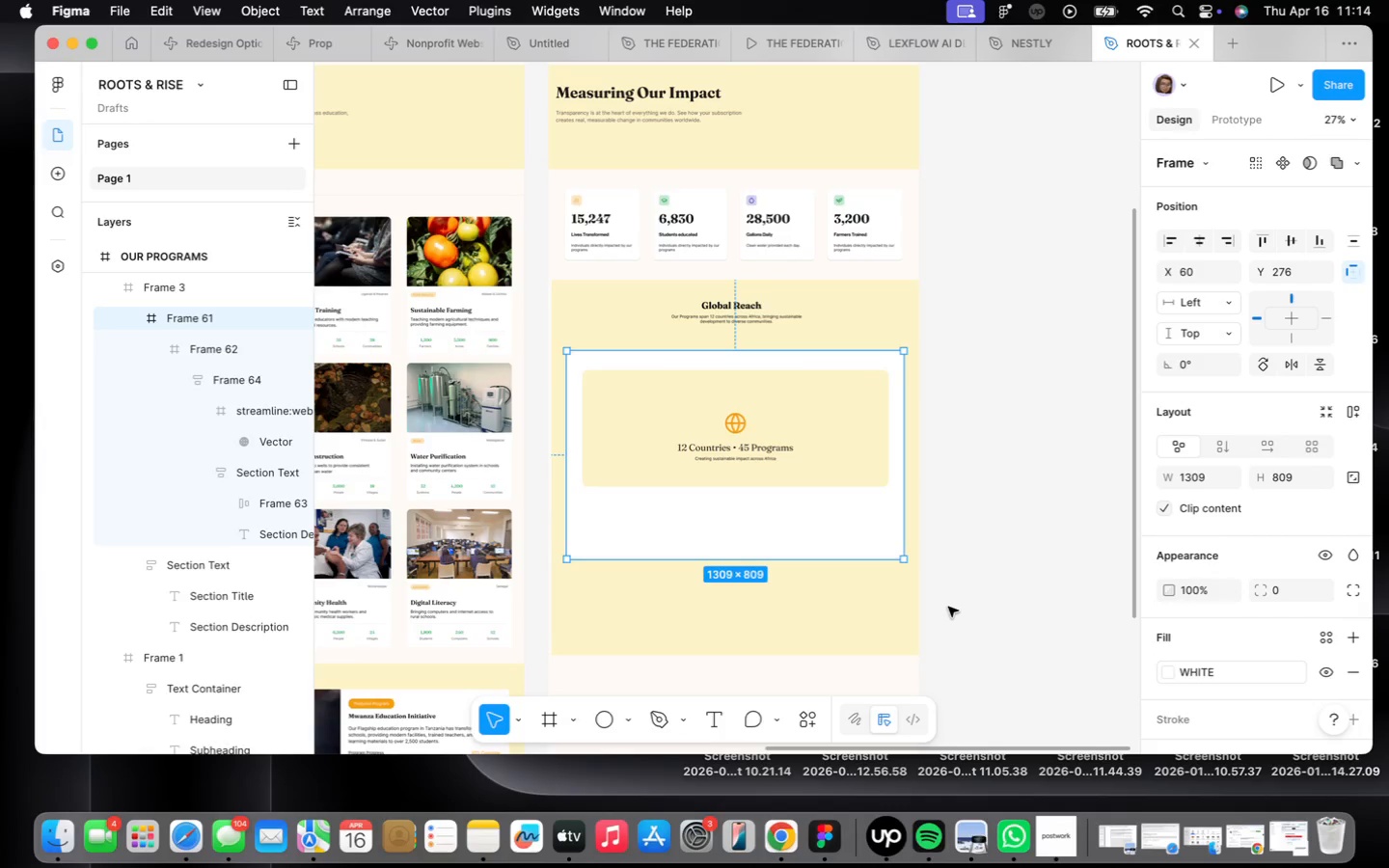 
scroll: coordinate [636, 489], scroll_direction: up, amount: 21.0
 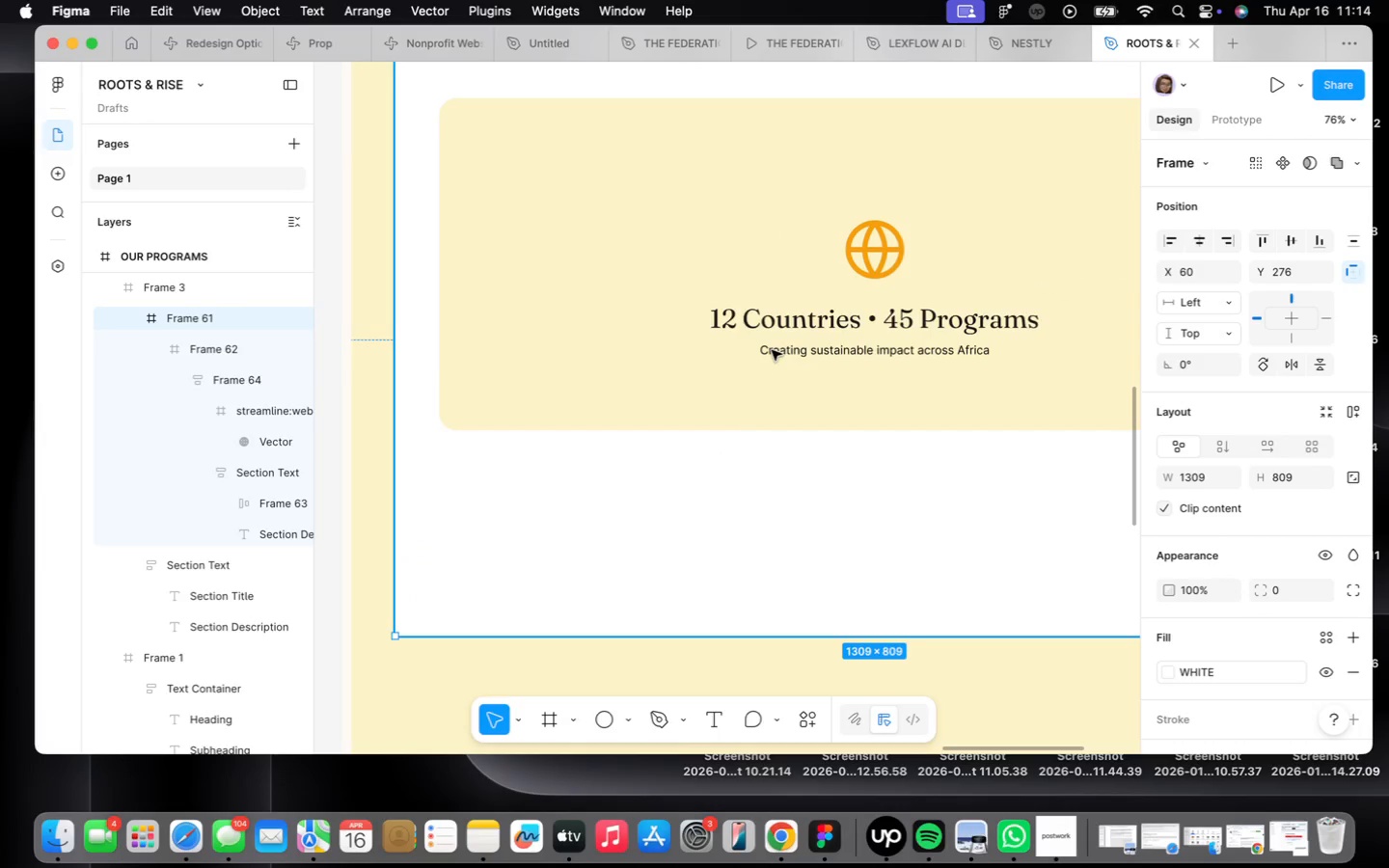 
double_click([772, 350])
 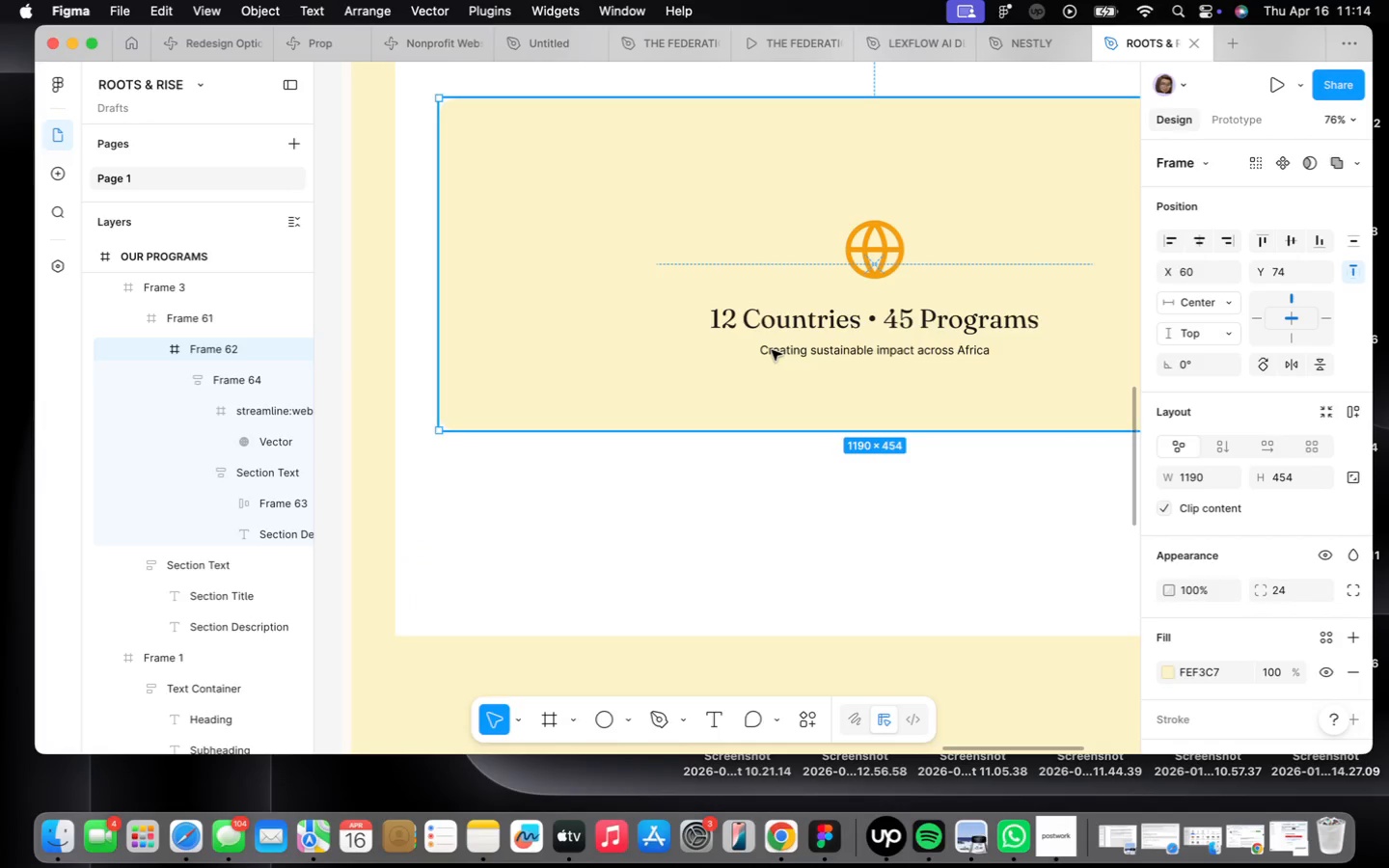 
triple_click([772, 350])
 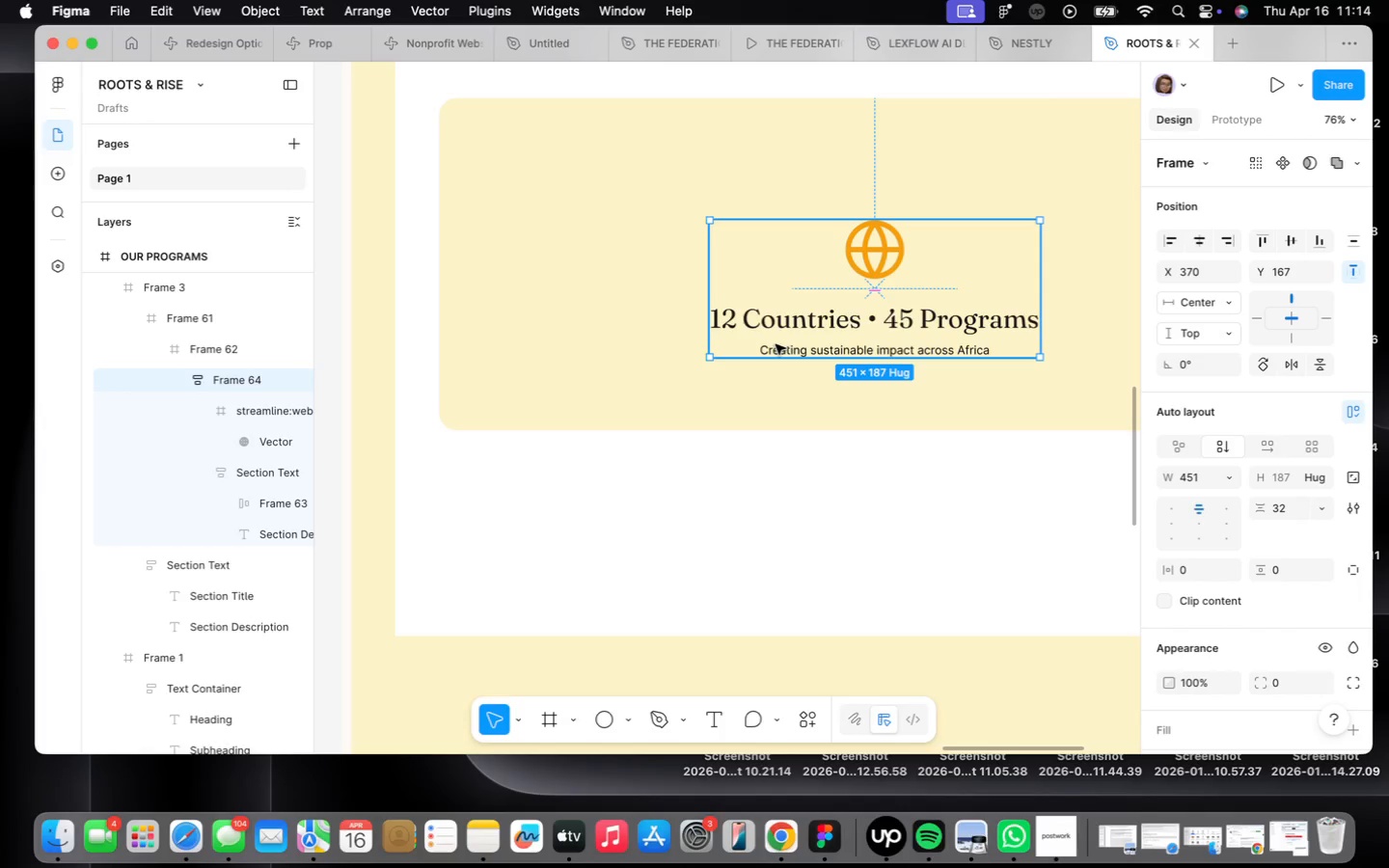 
double_click([776, 344])
 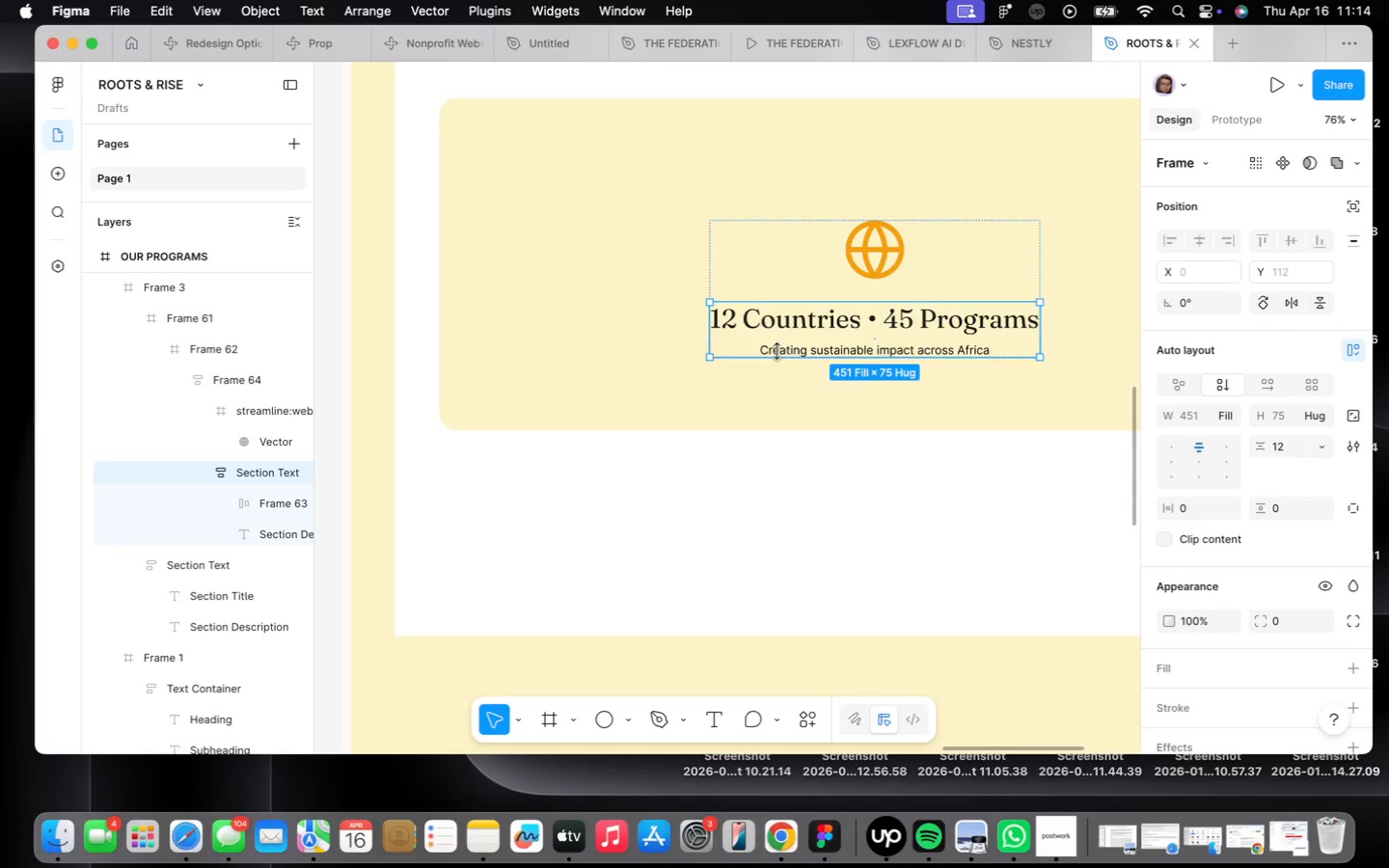 
double_click([776, 350])
 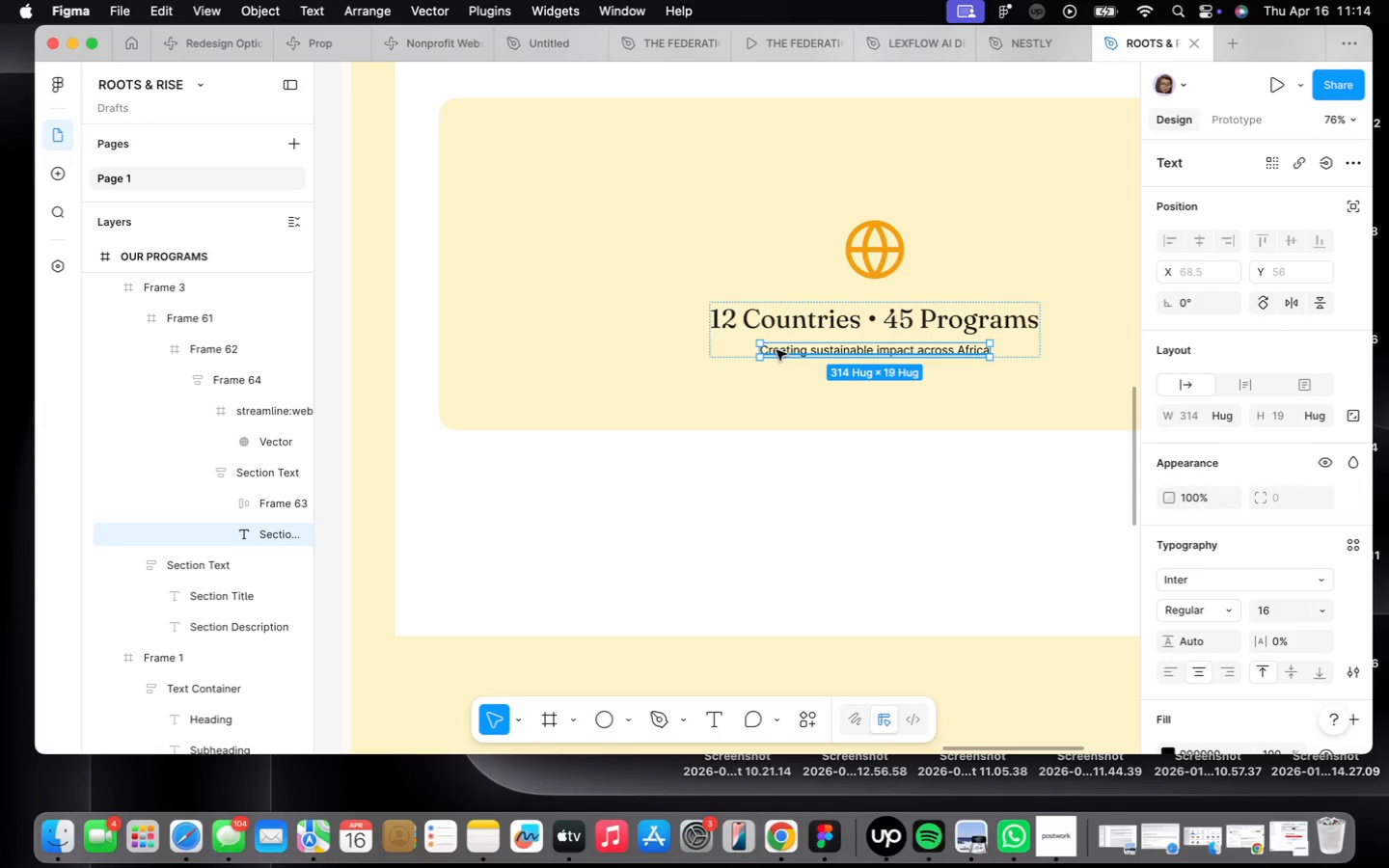 
hold_key(key=OptionLeft, duration=1.06)
left_click_drag(start_coordinate=[776, 350], to_coordinate=[444, 489])
 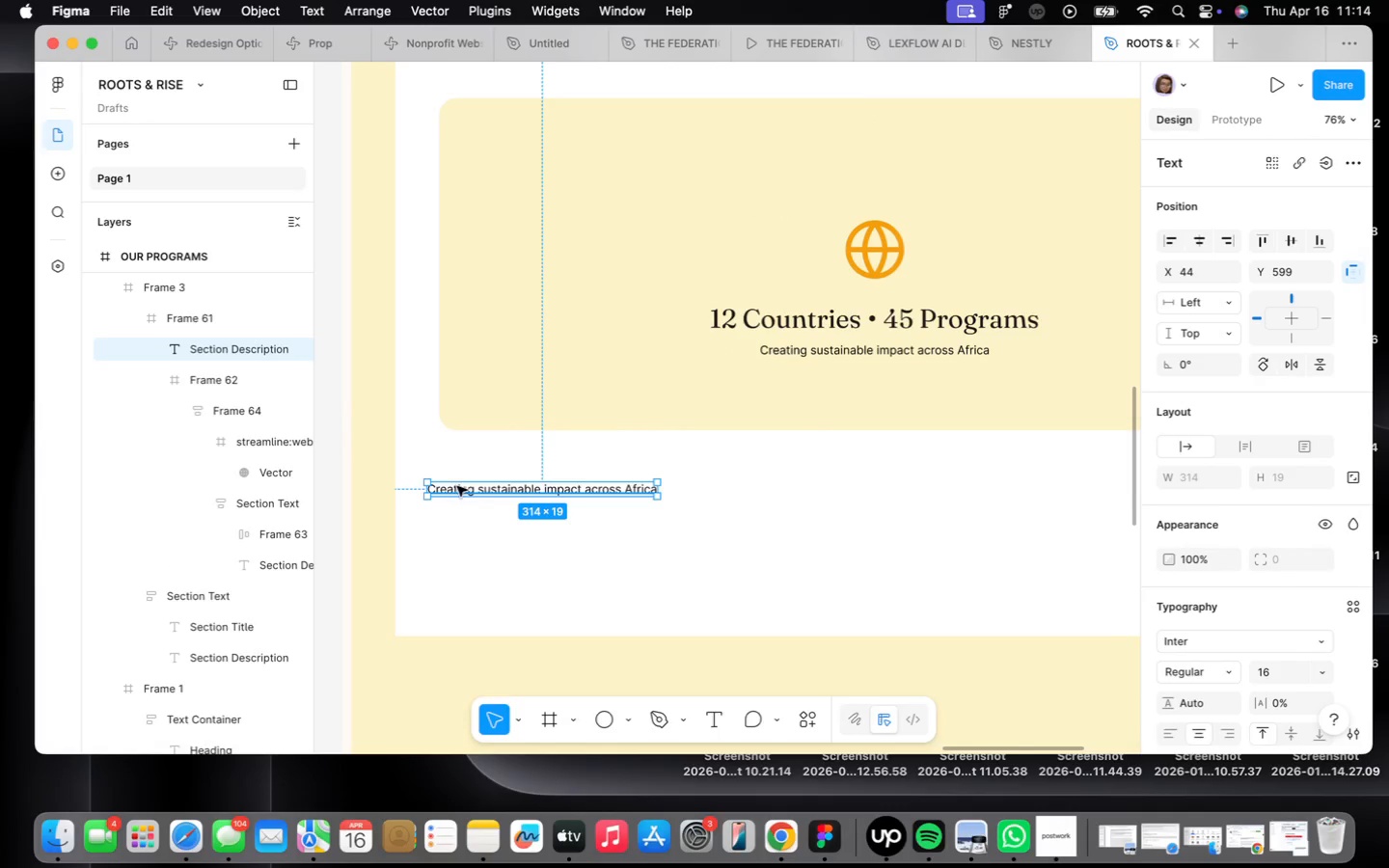 
double_click([457, 486])
 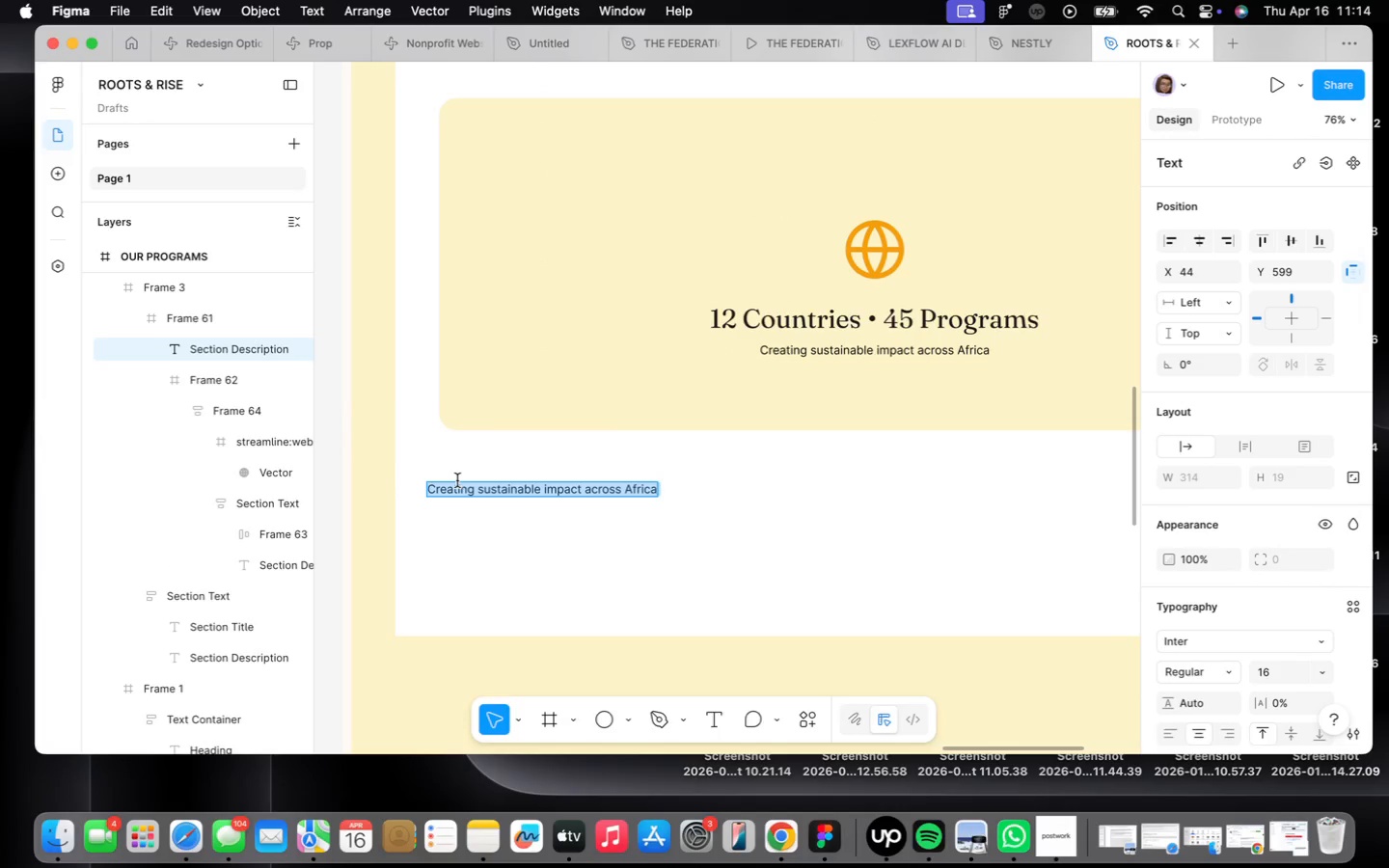 
type(Kenys)
key(Backspace)
type(a)
 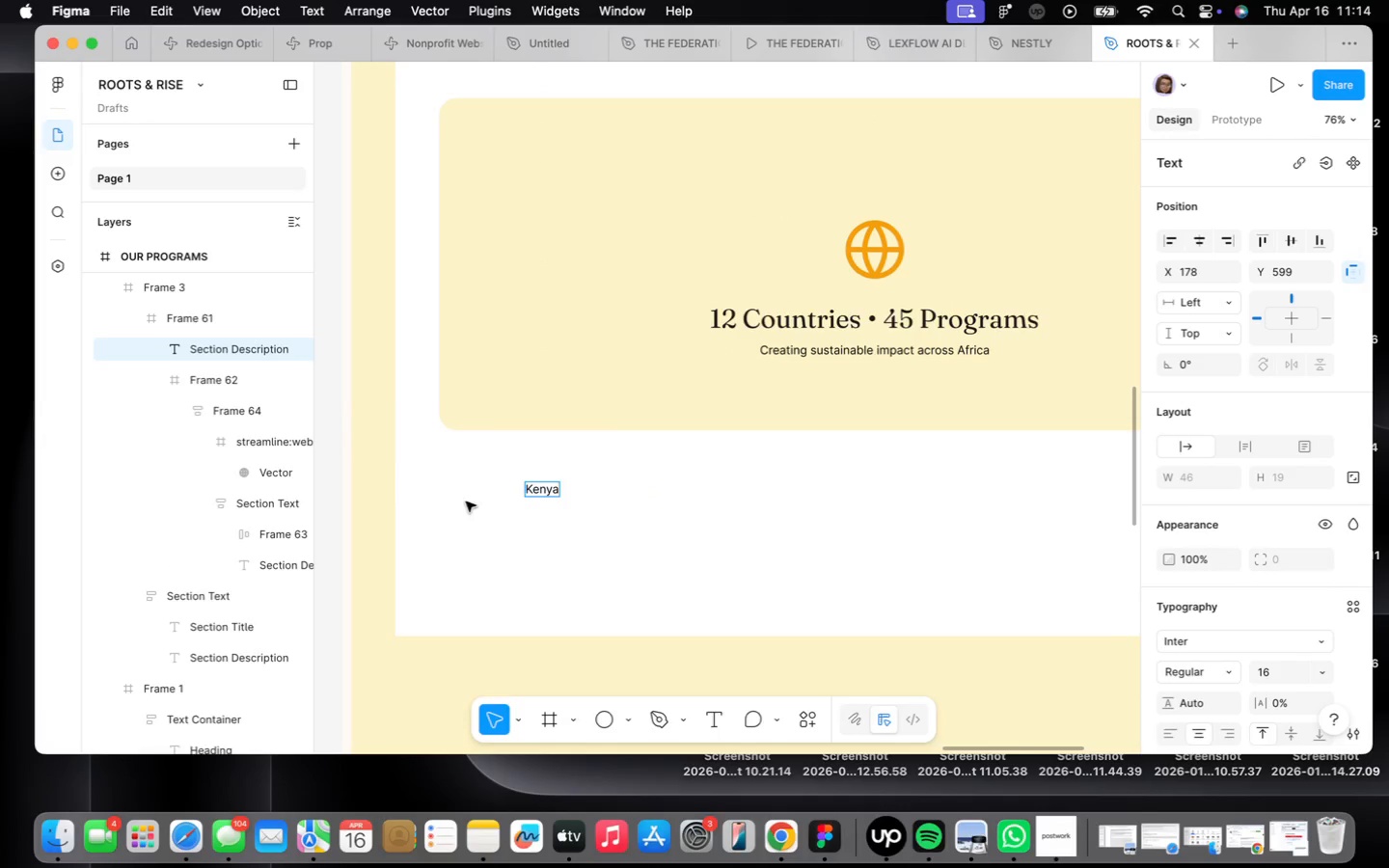 
left_click_drag(start_coordinate=[468, 508], to_coordinate=[475, 515])
 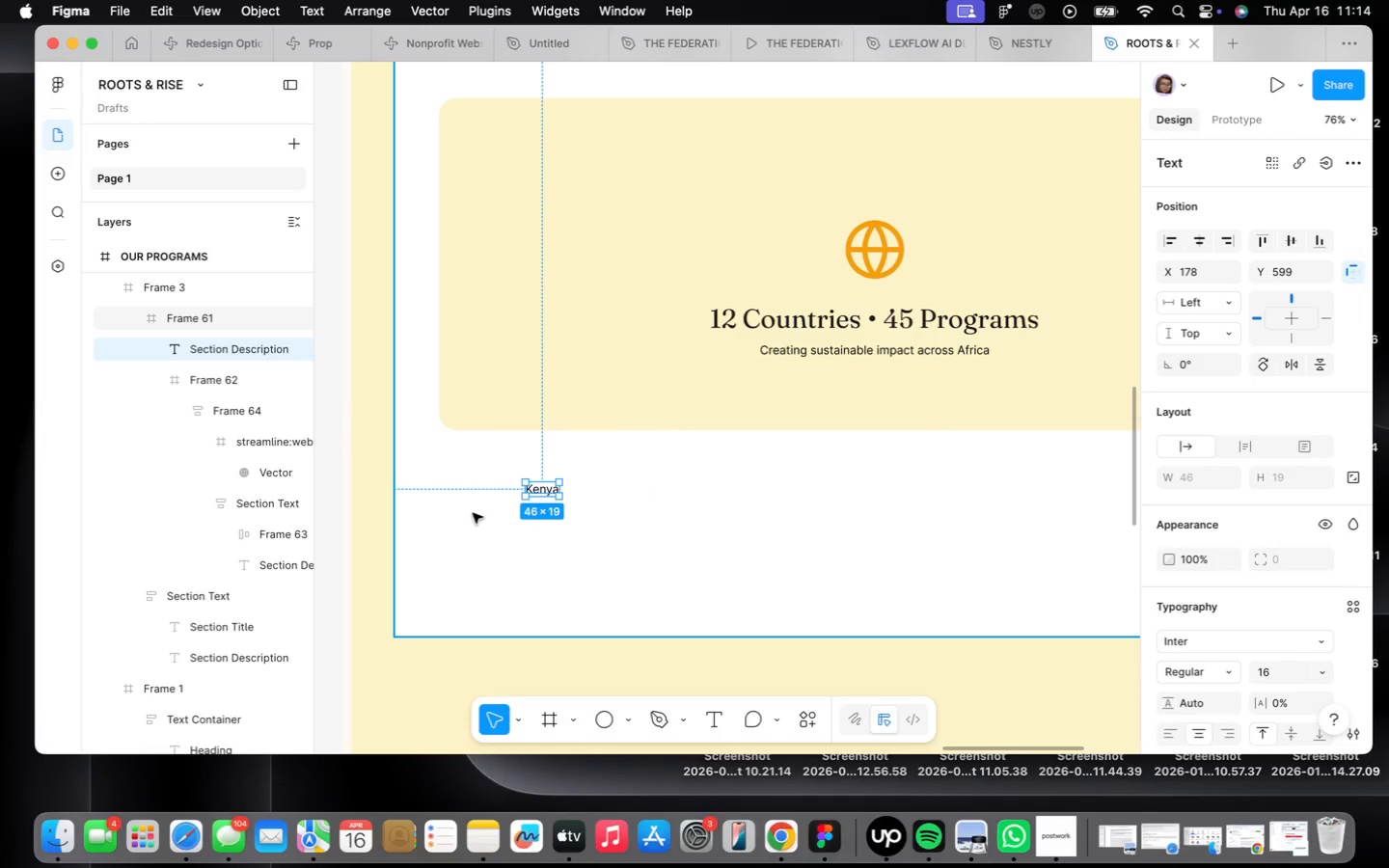 
key(Shift+ShiftLeft)
 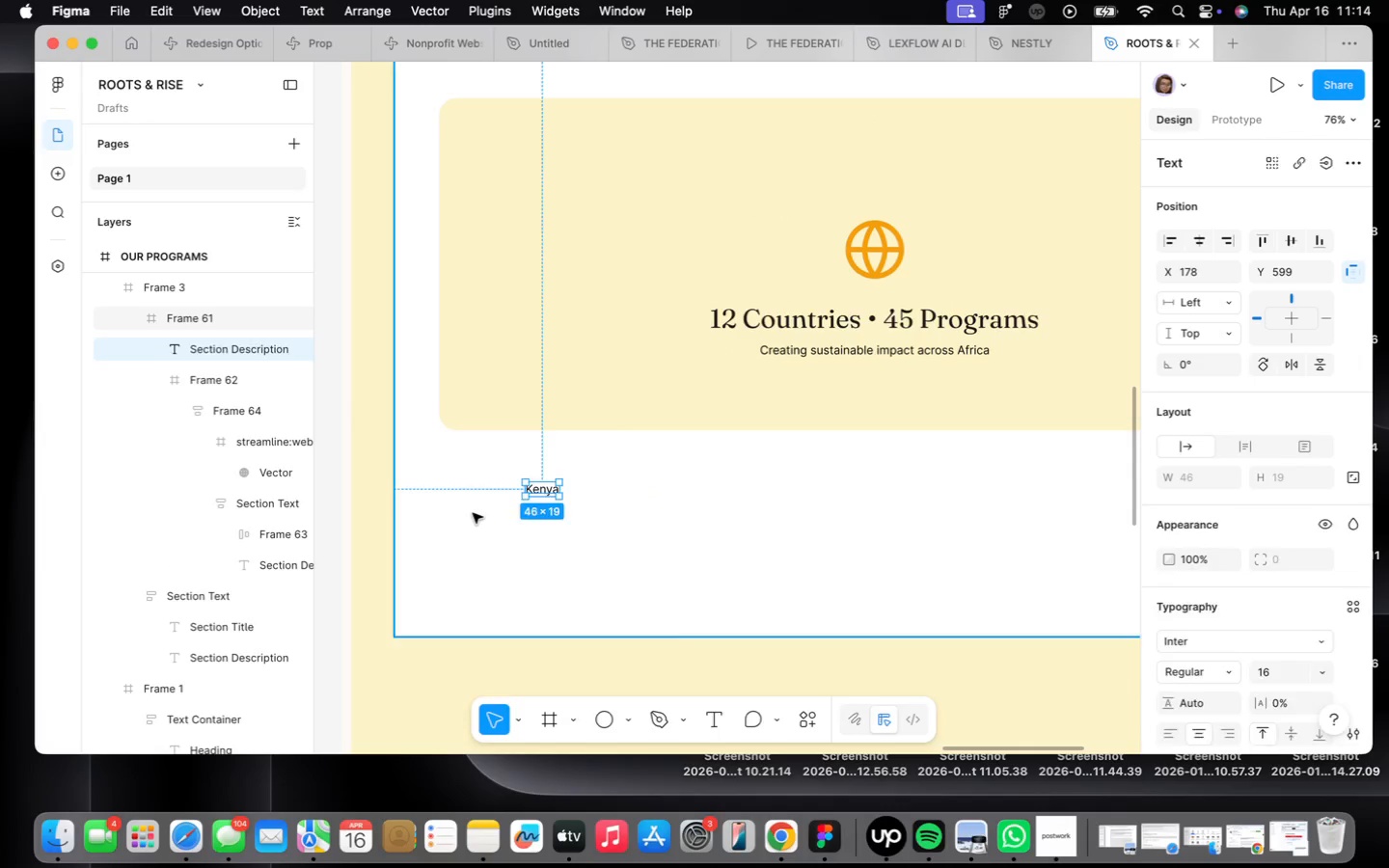 
key(Shift+A)
 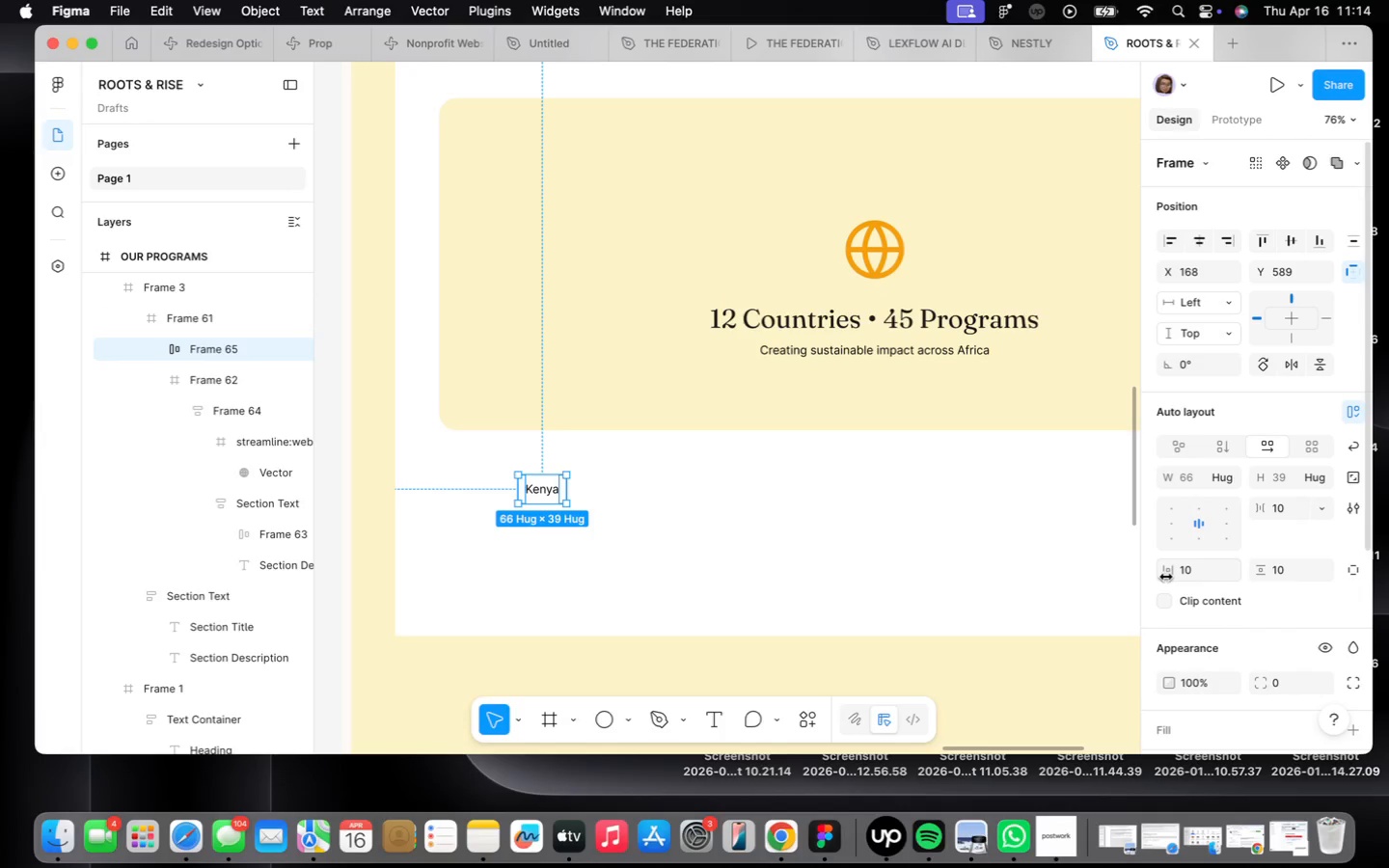 
wait(9.16)
 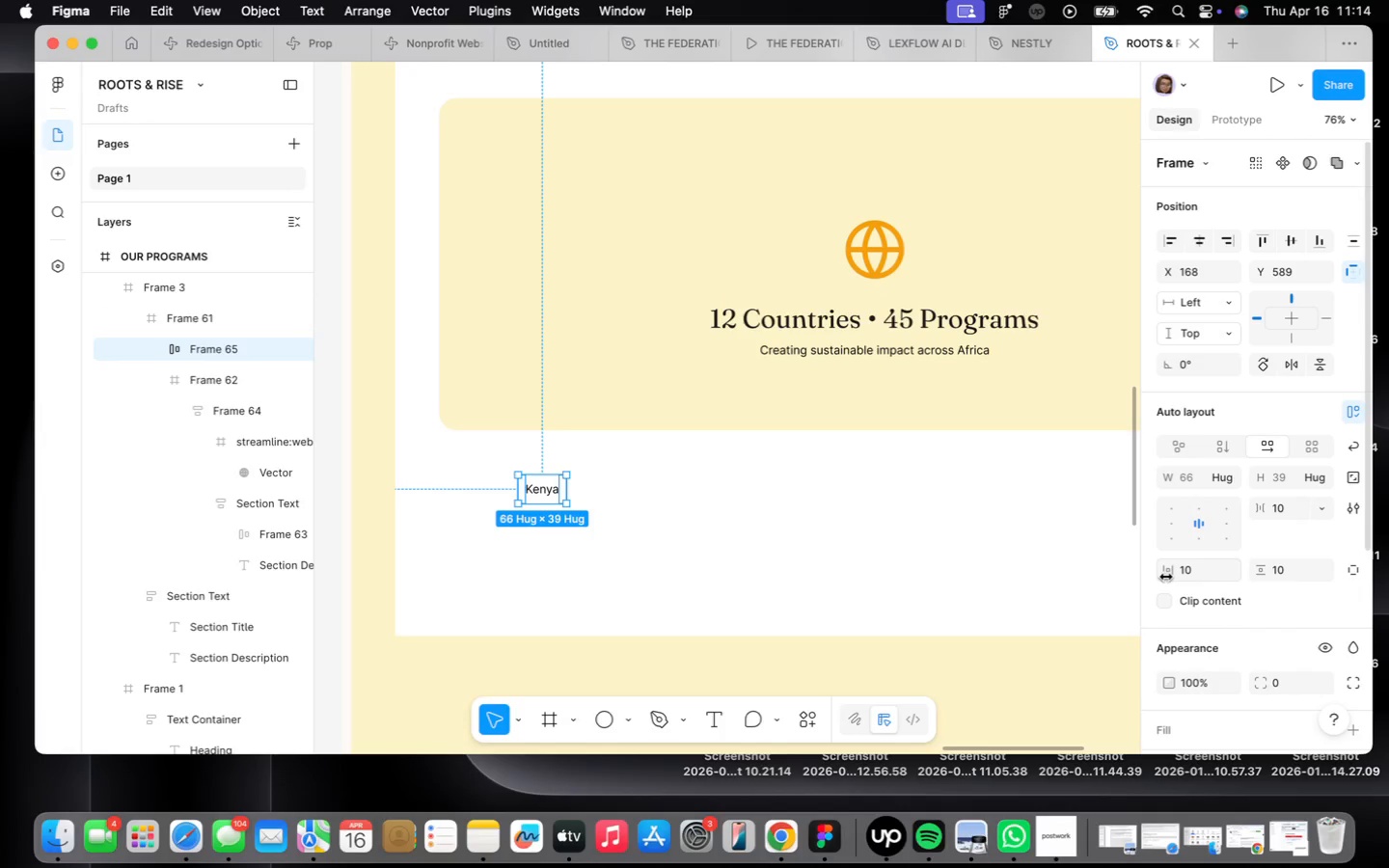 
left_click_drag(start_coordinate=[1245, 686], to_coordinate=[1293, 670])
 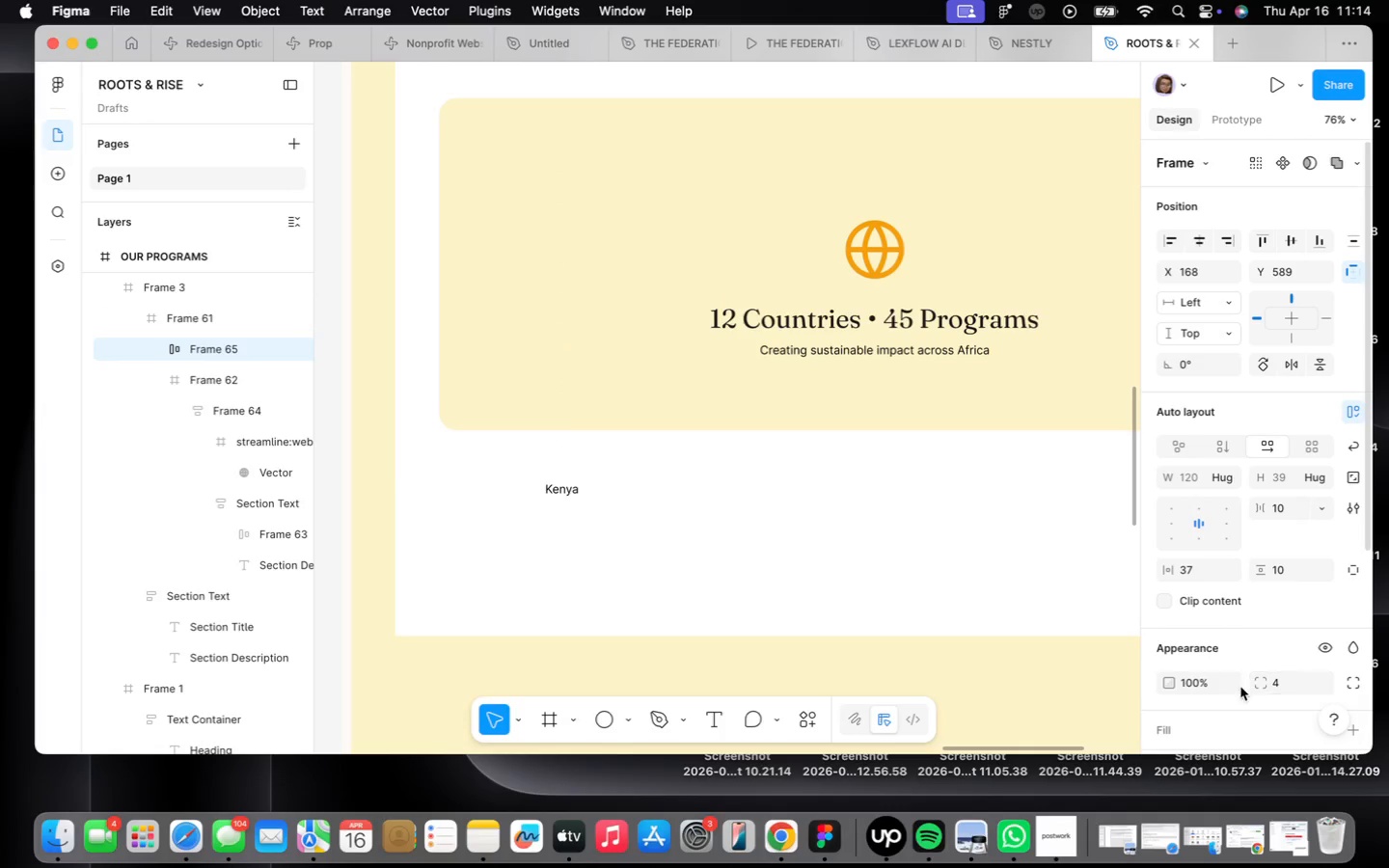 
scroll: coordinate [1240, 621], scroll_direction: down, amount: 10.0
 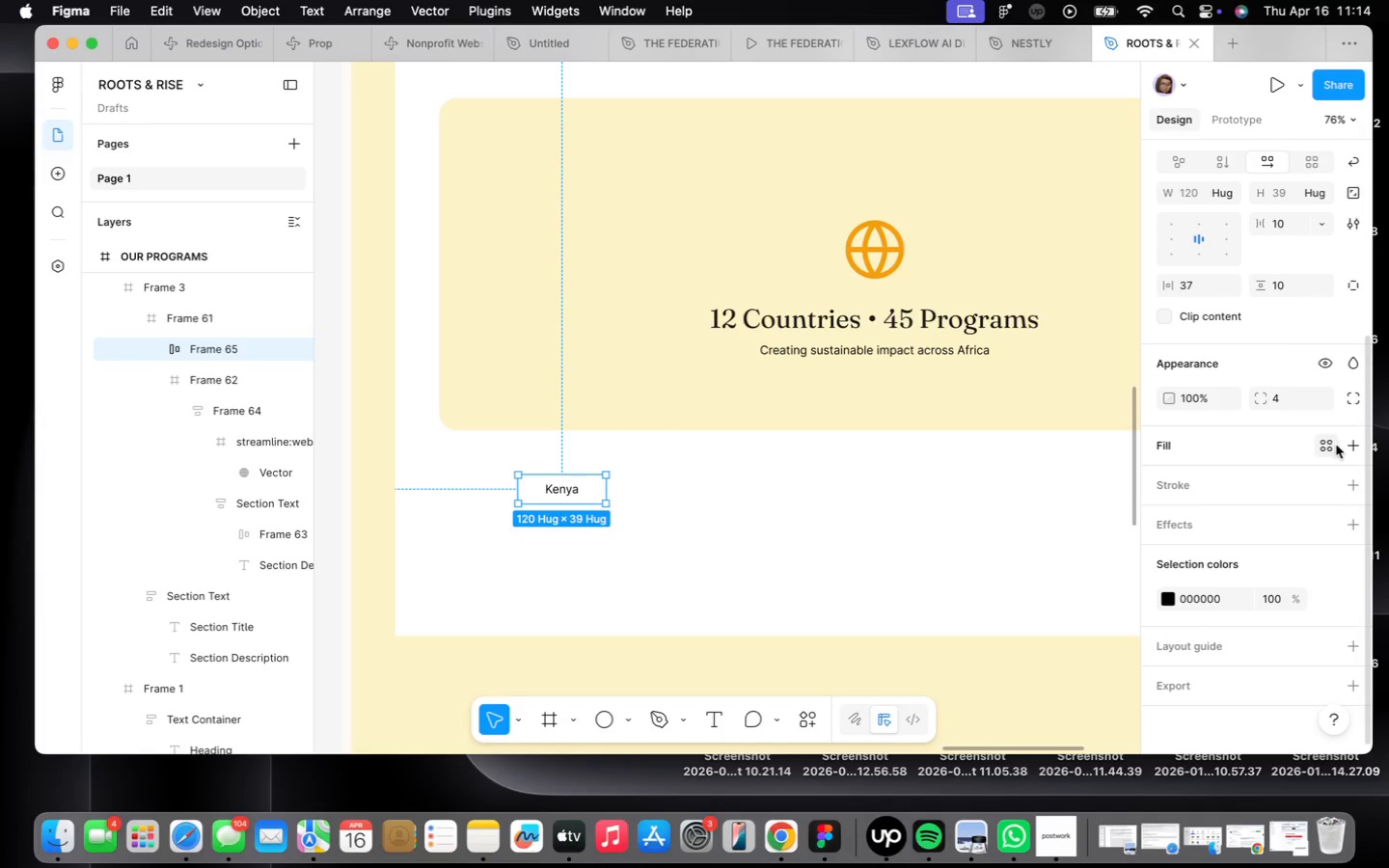 
left_click([1349, 448])
 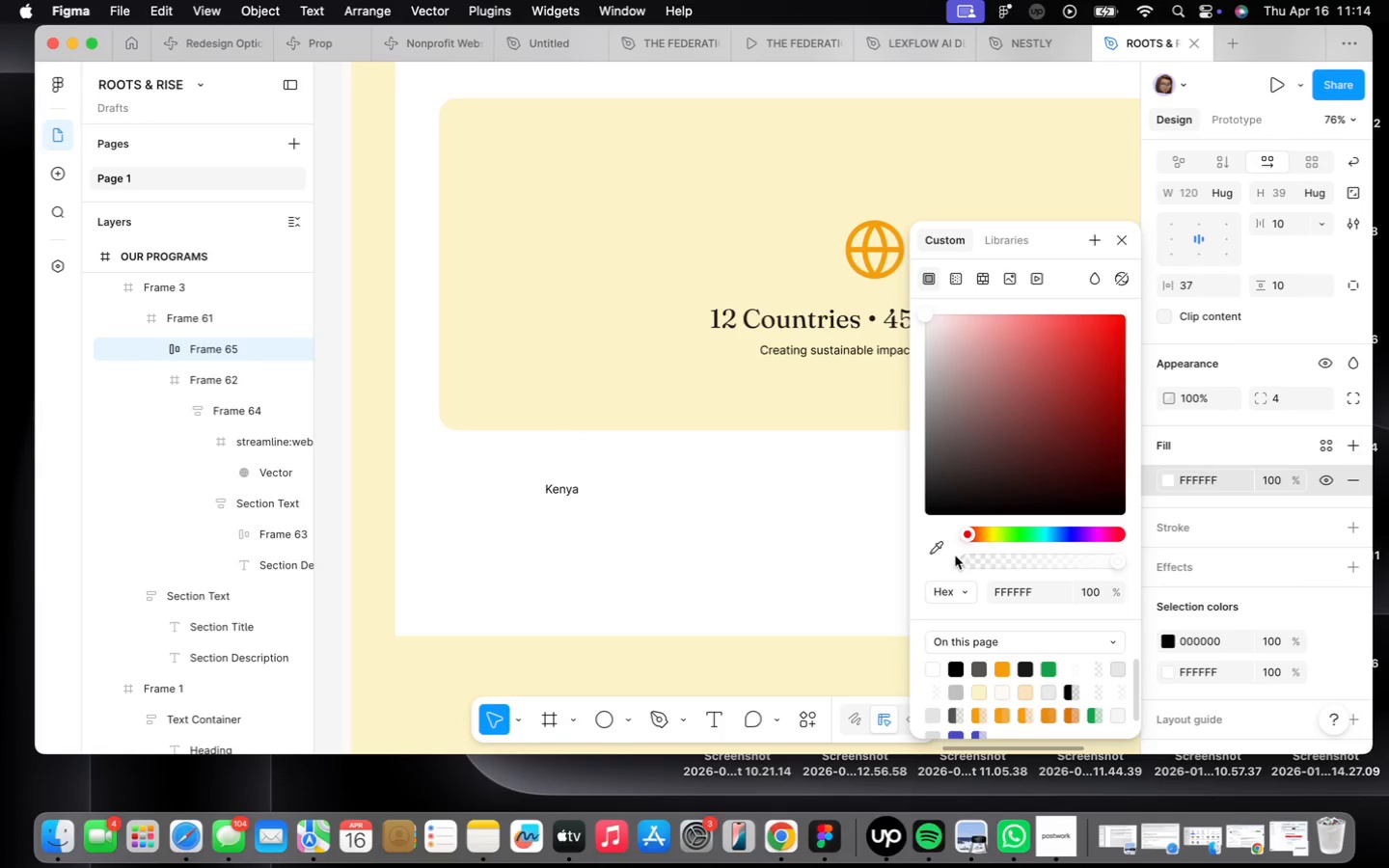 
left_click([930, 550])
 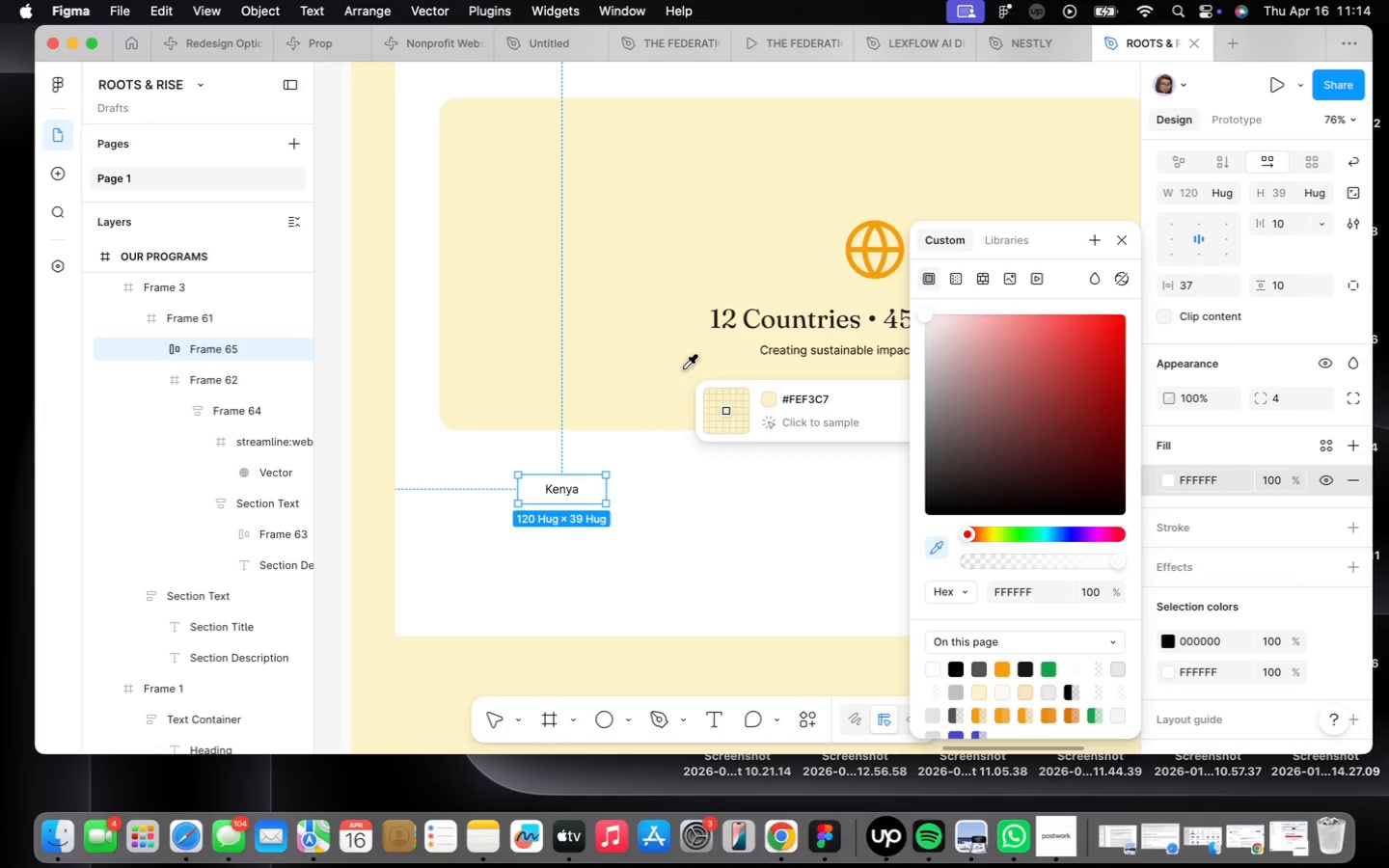 
left_click([680, 368])
 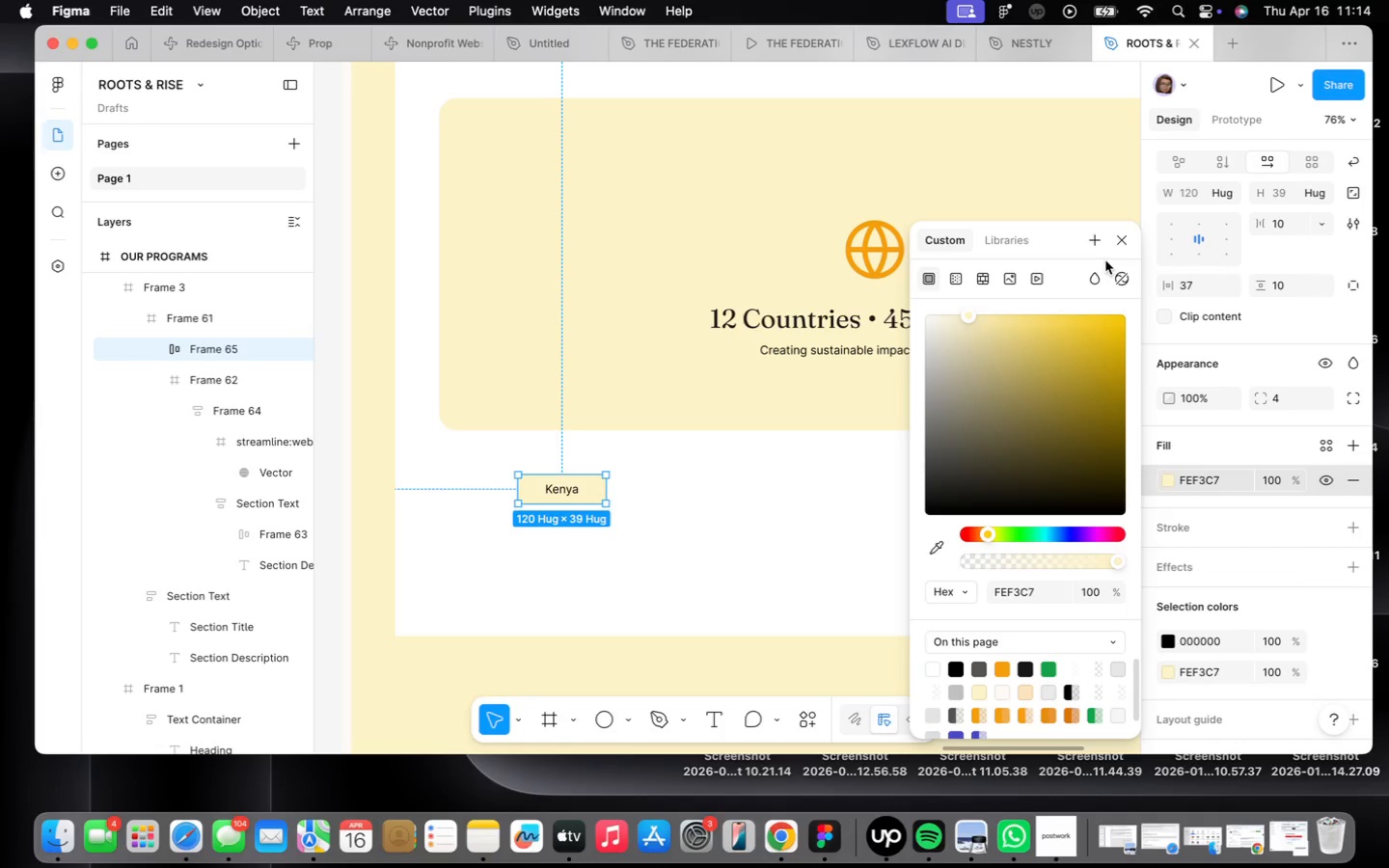 
left_click([1119, 246])
 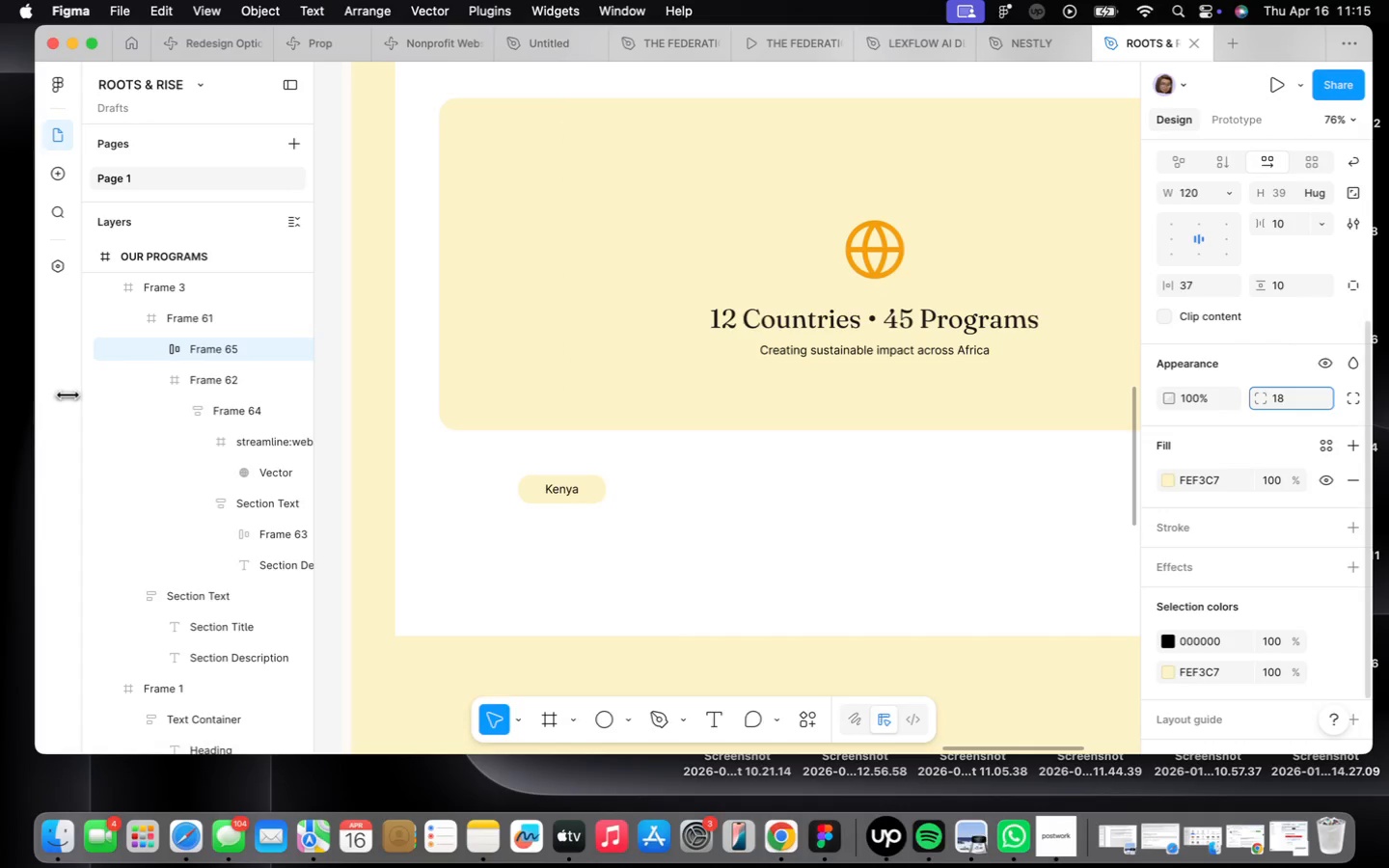 
wait(15.63)
 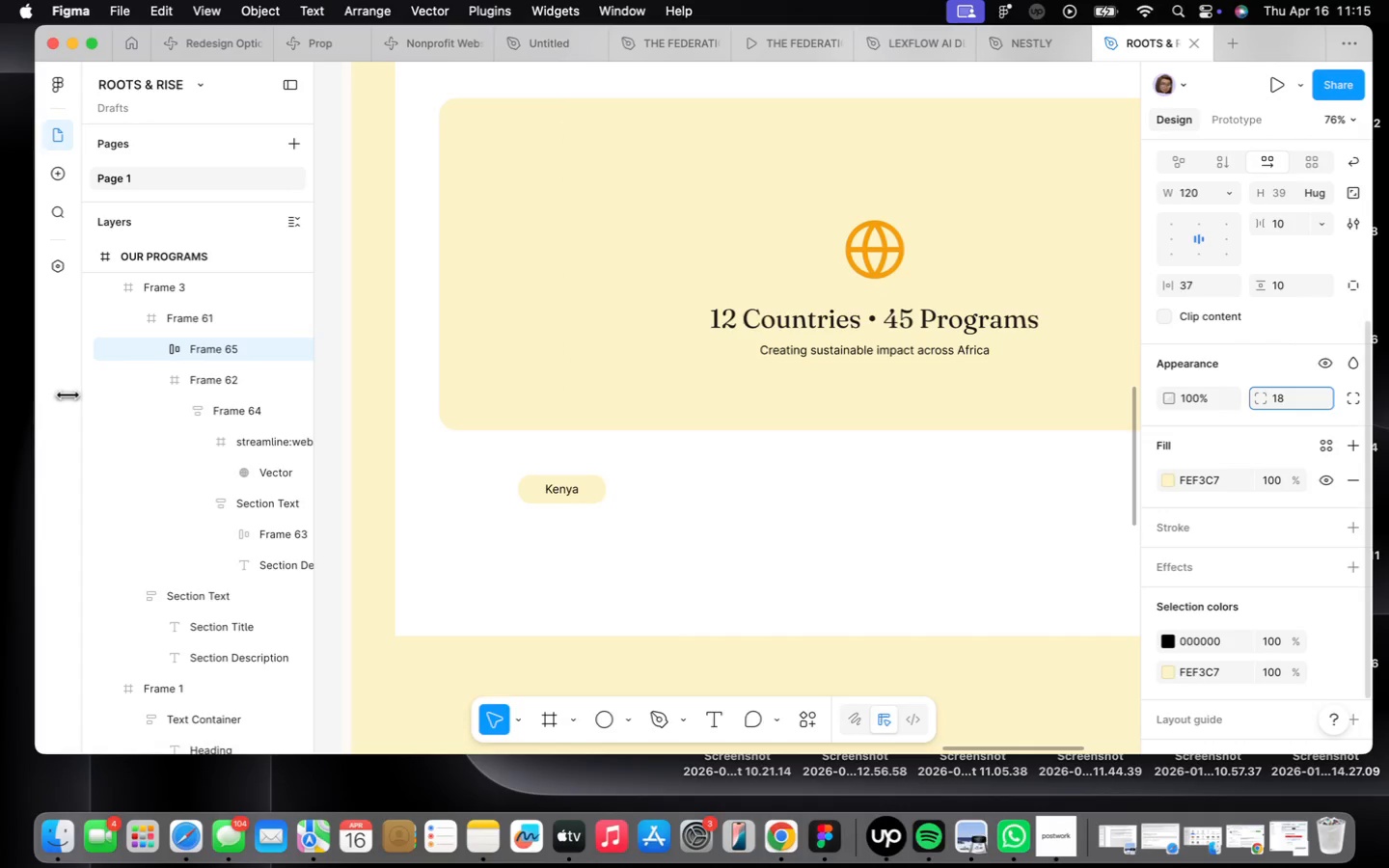 
left_click_drag(start_coordinate=[587, 491], to_coordinate=[513, 476])
 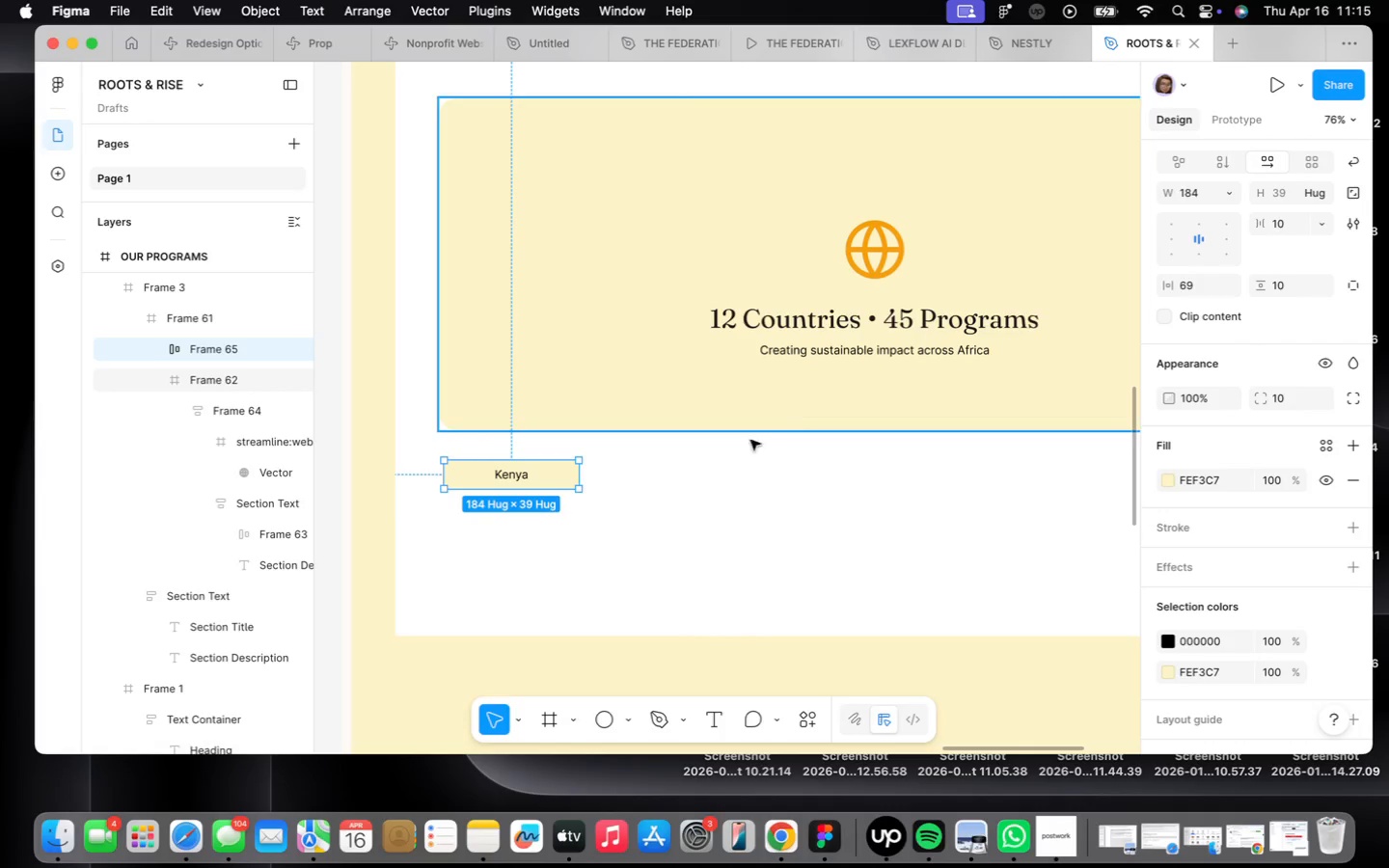 
wait(5.12)
 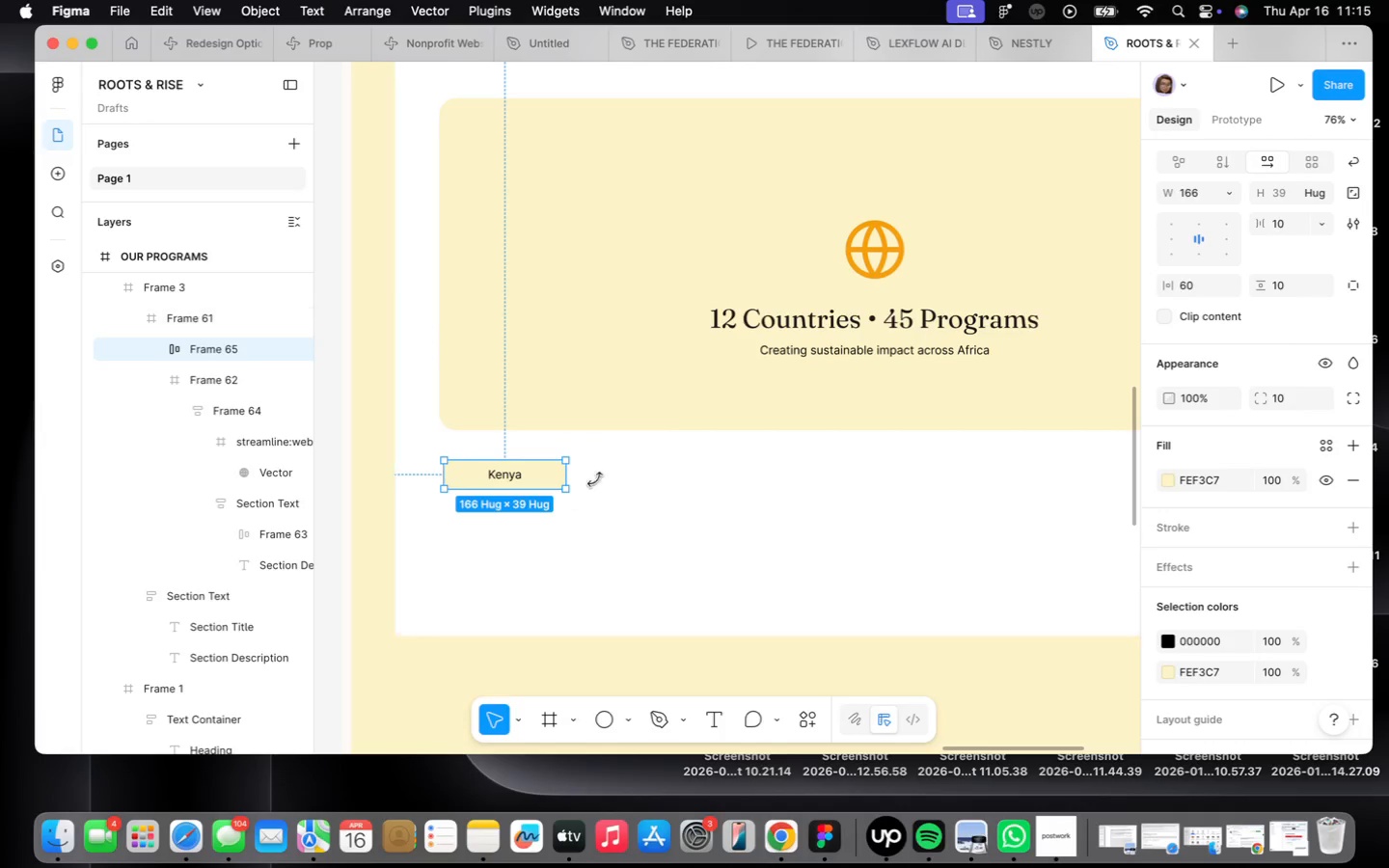 
hold_key(key=OptionLeft, duration=1.37)
left_click_drag(start_coordinate=[527, 475], to_coordinate=[529, 535])
 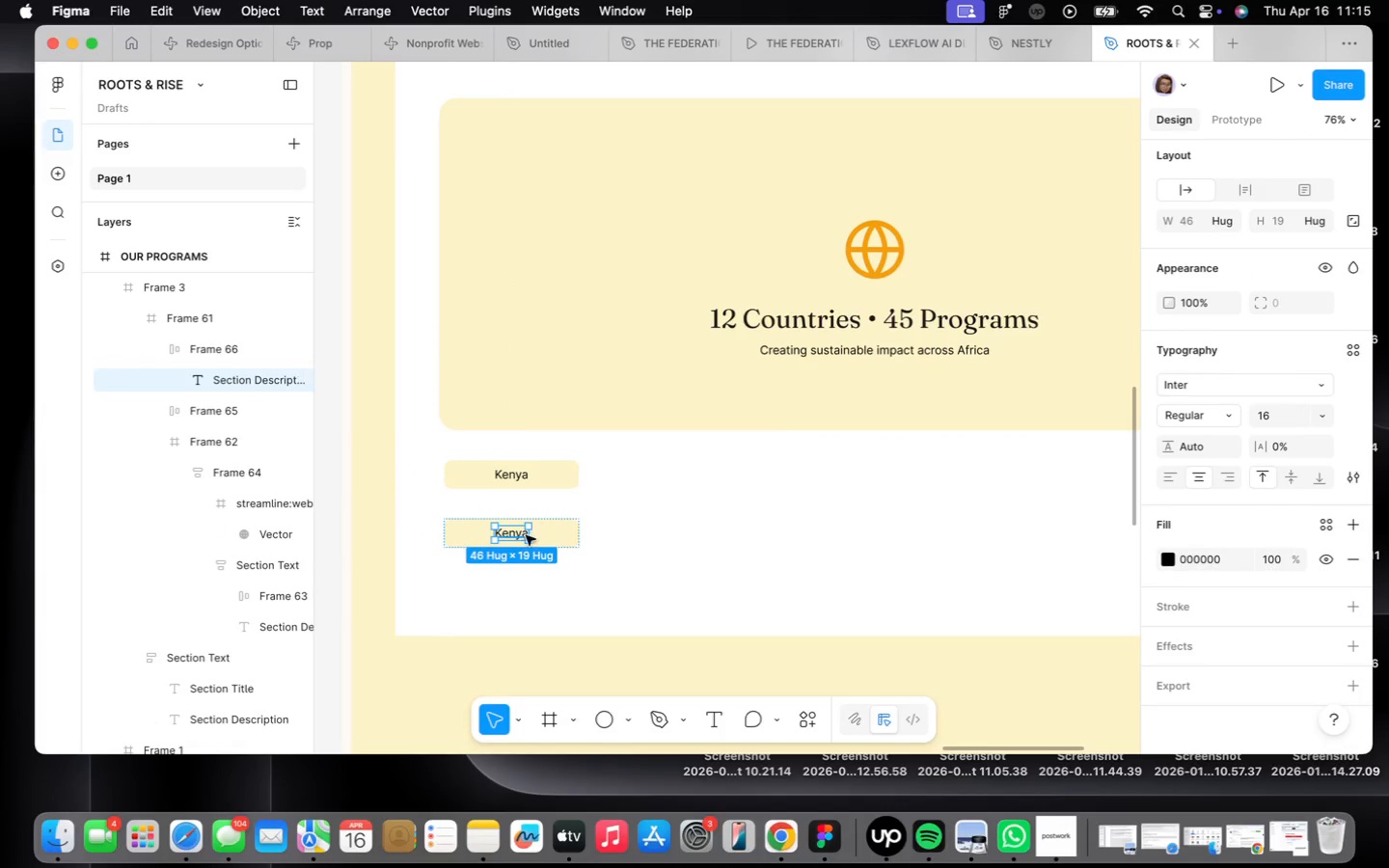 
double_click([519, 533])
 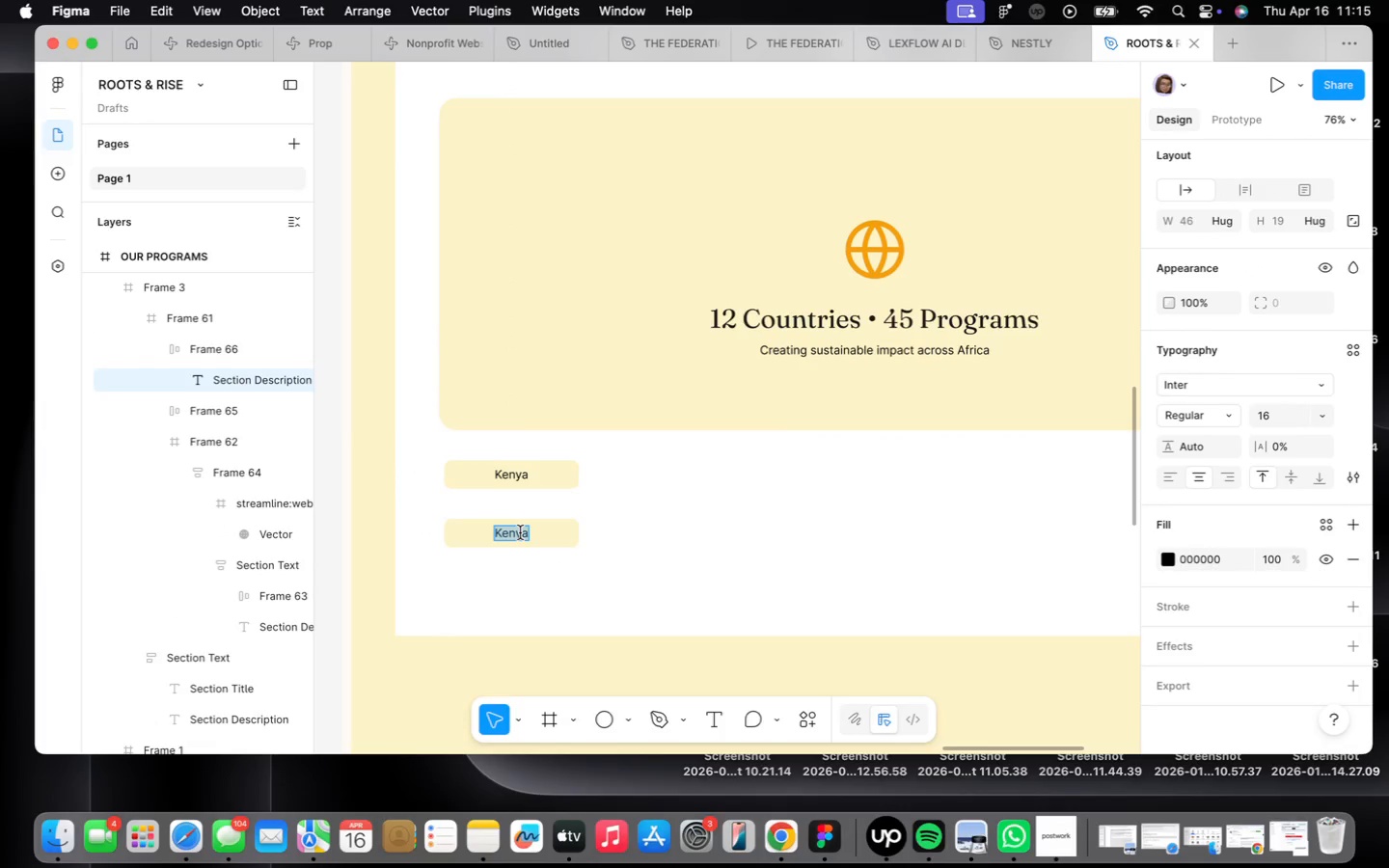 
type(Ghana)
 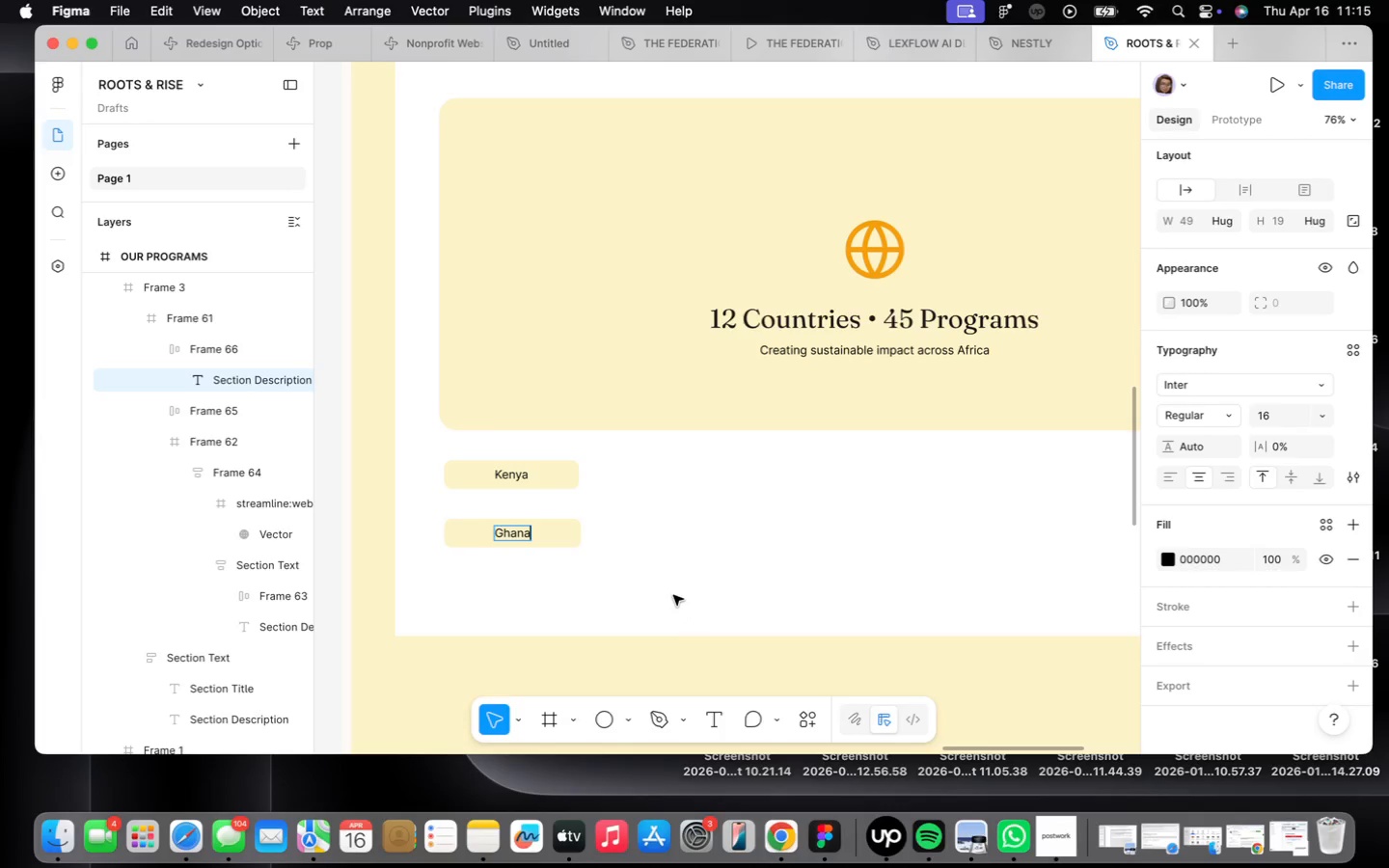 
key(Meta+CommandLeft)
 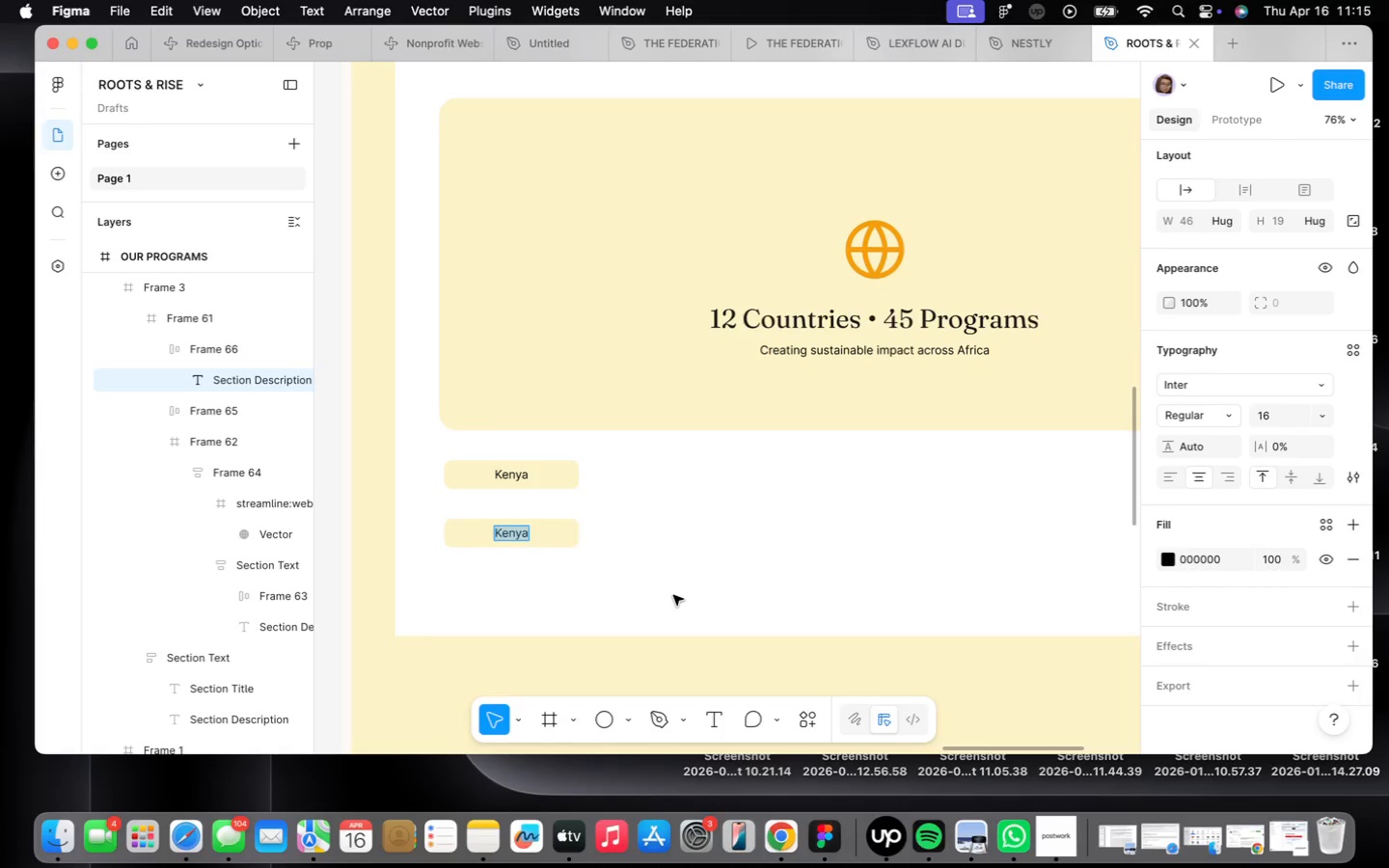 
key(Meta+Z)
 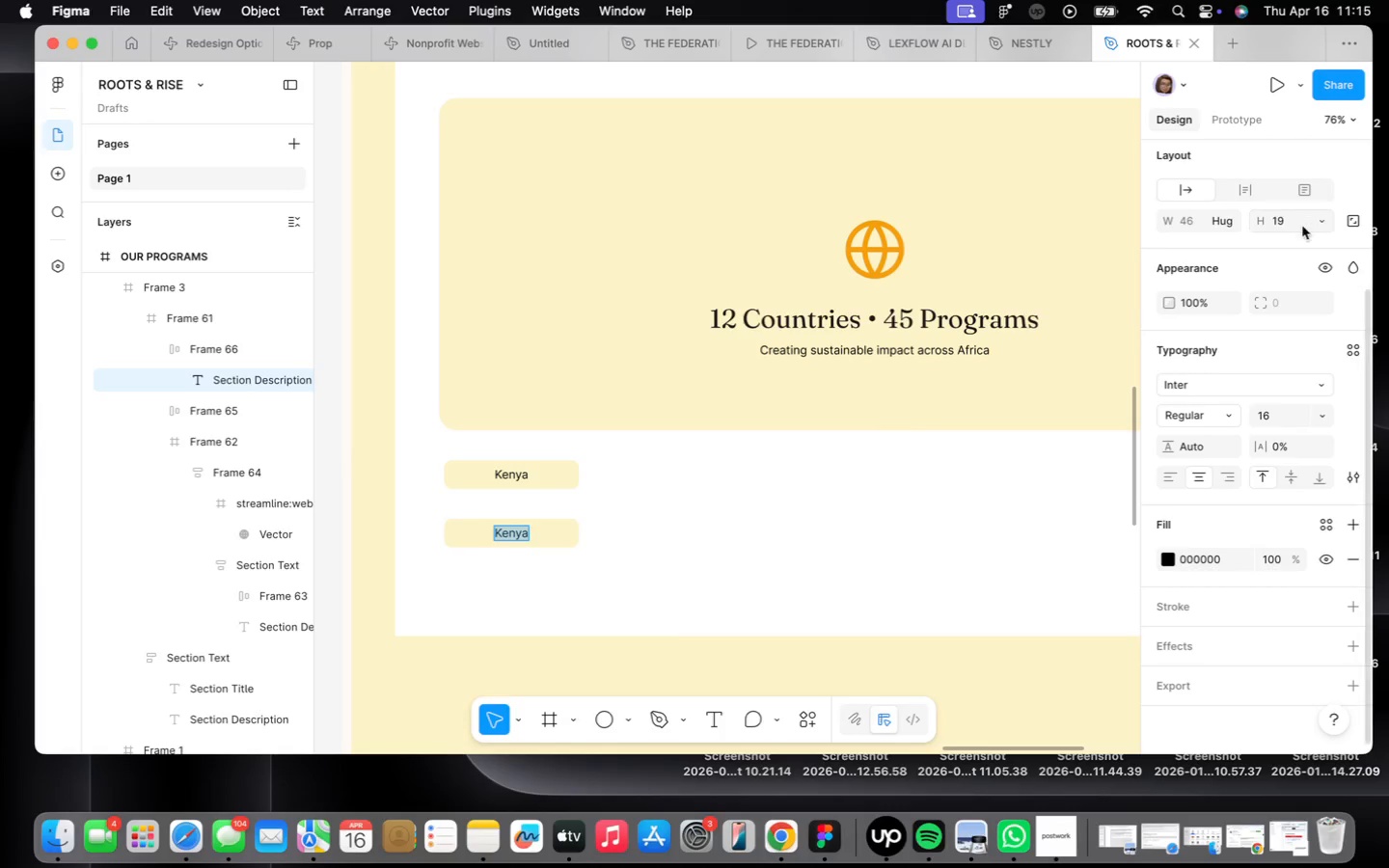 
left_click([1220, 219])
 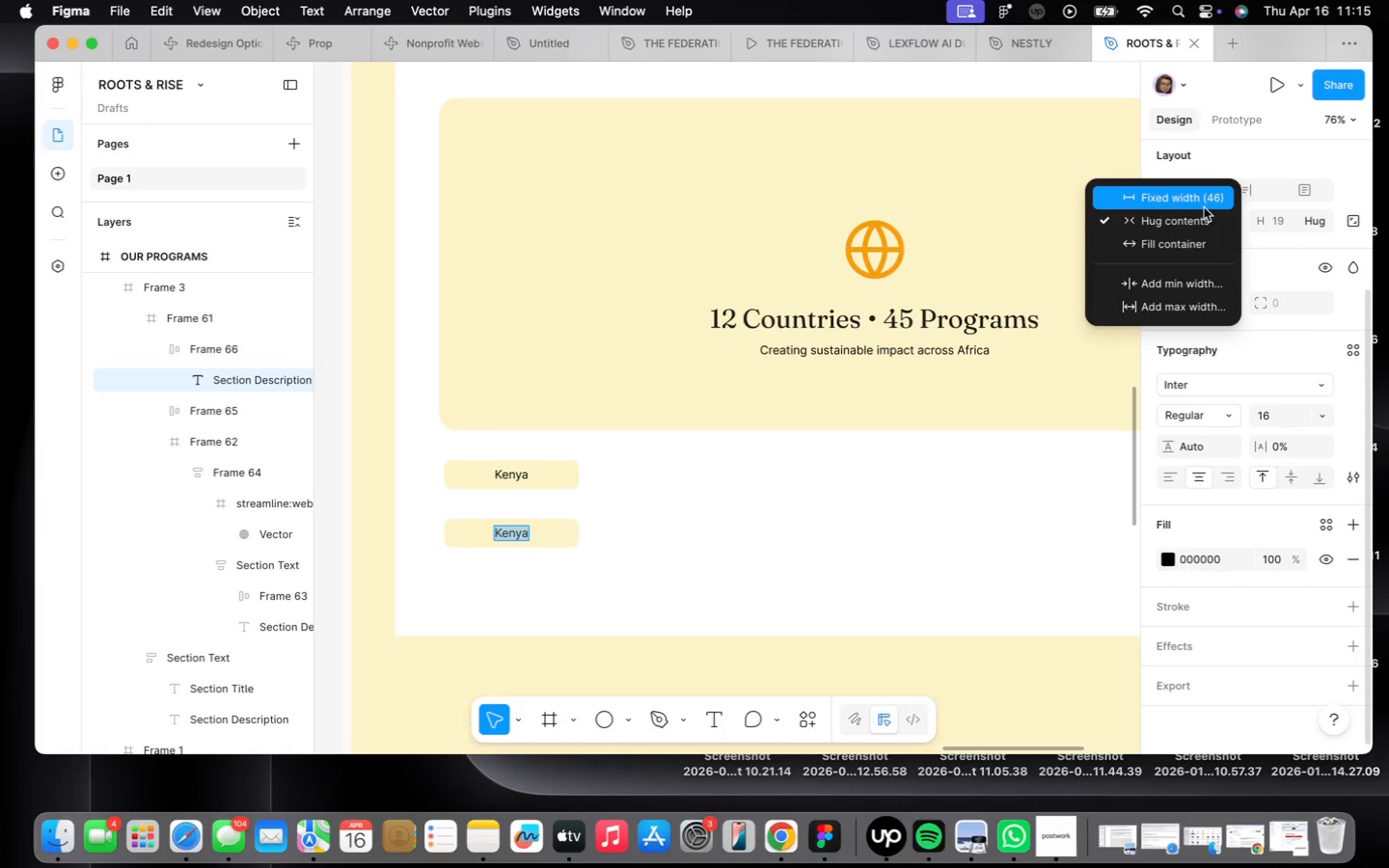 
left_click([1204, 207])
 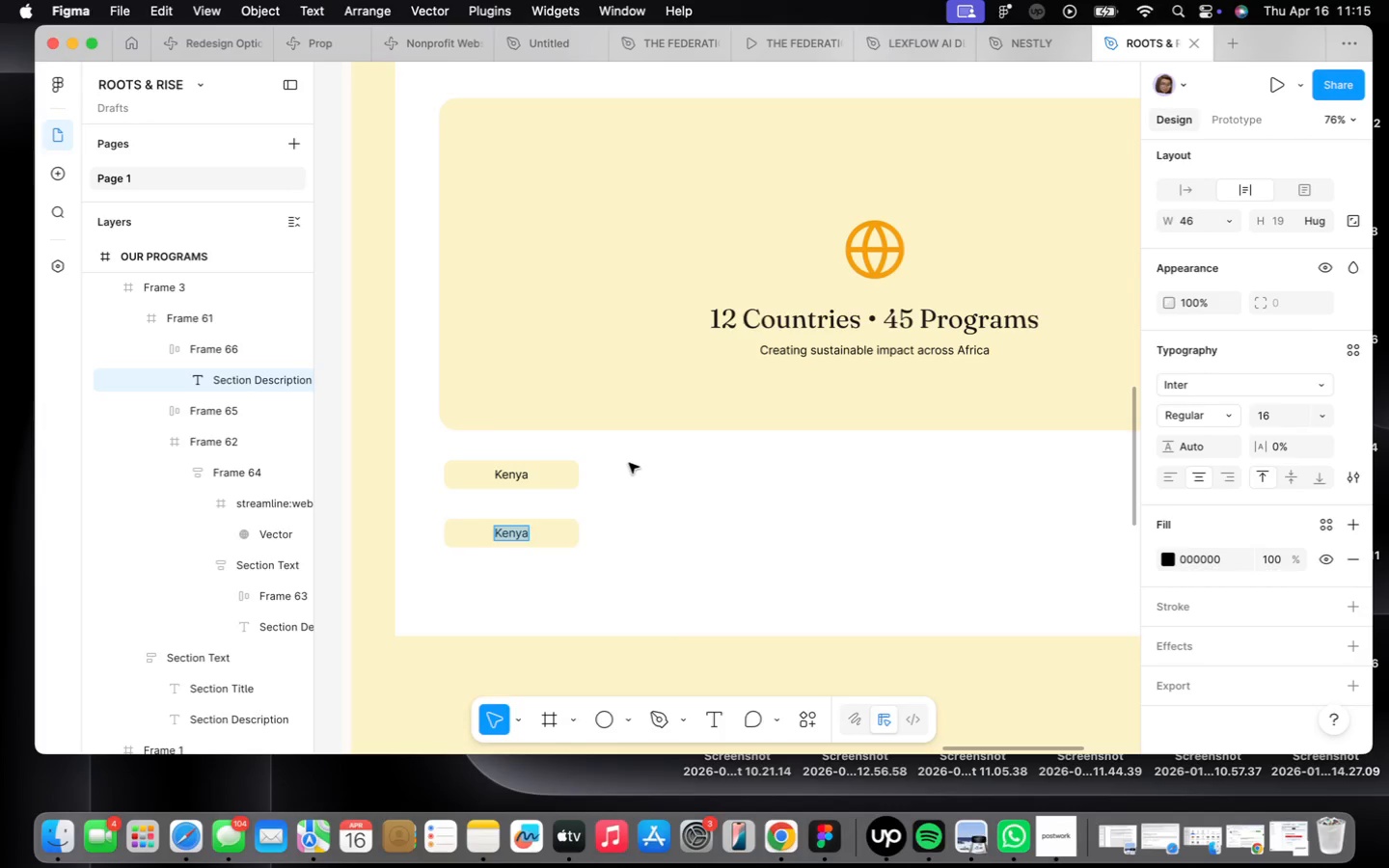 
type(Ghana)
 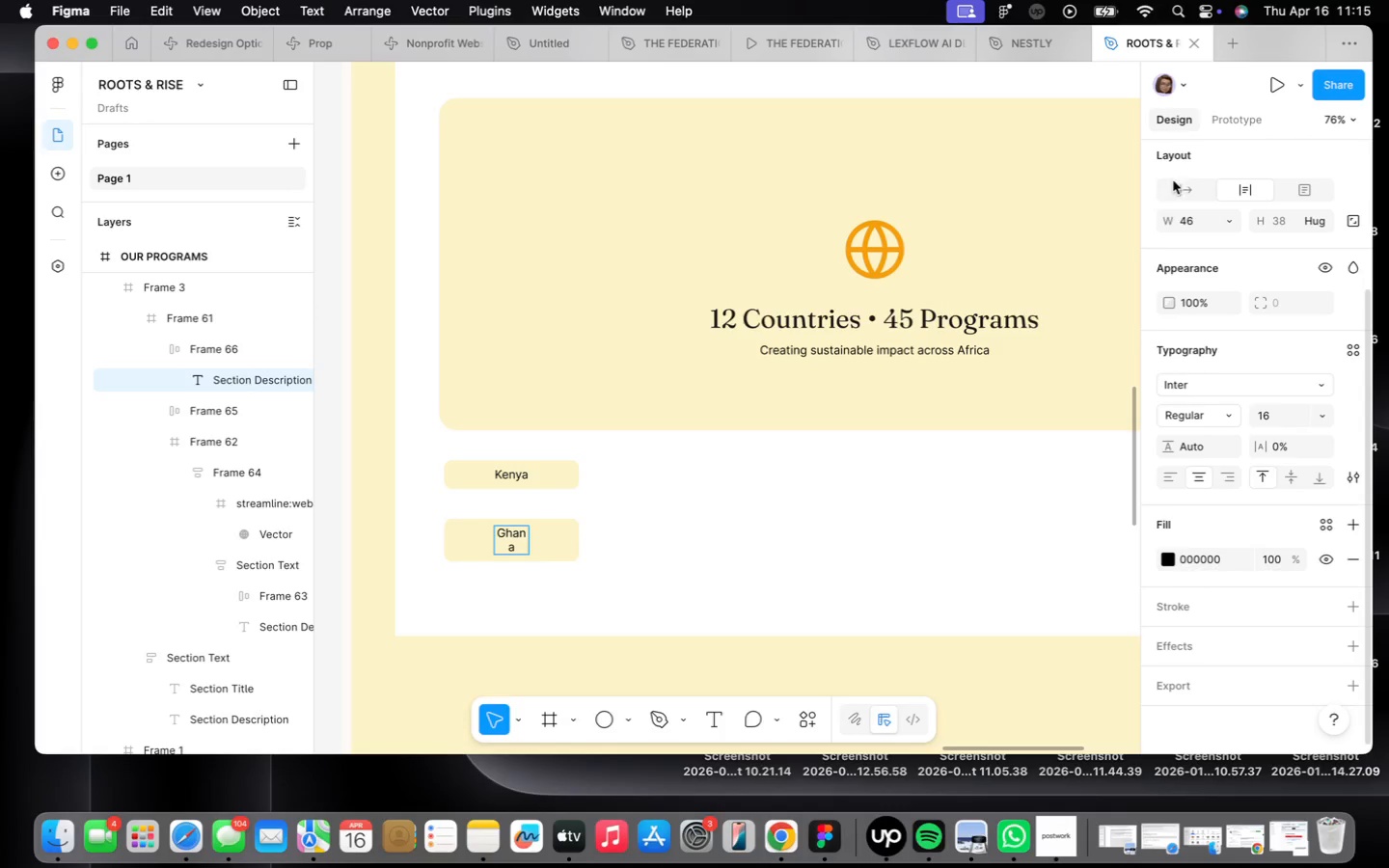 
left_click([1195, 185])
 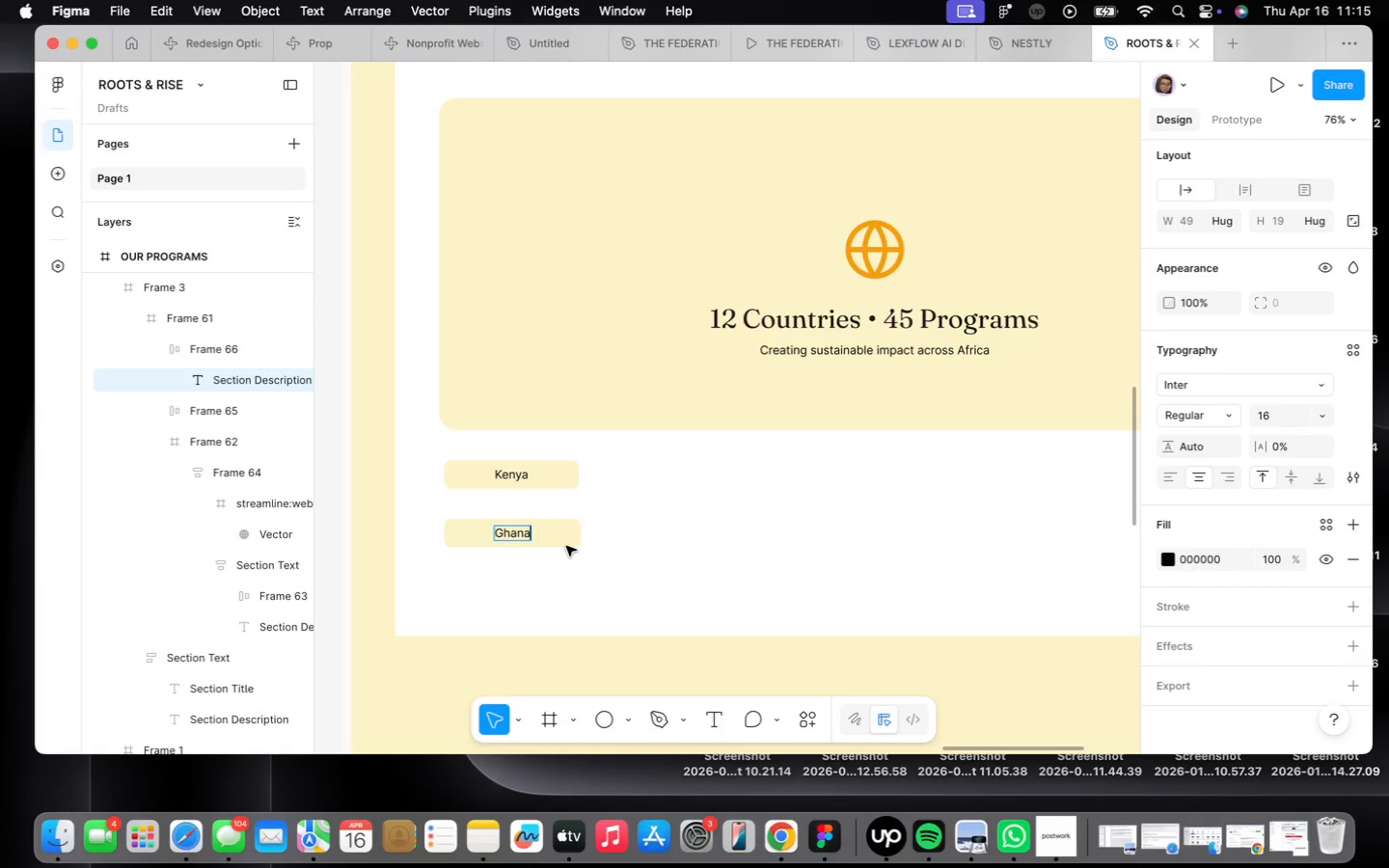 
double_click([567, 545])
 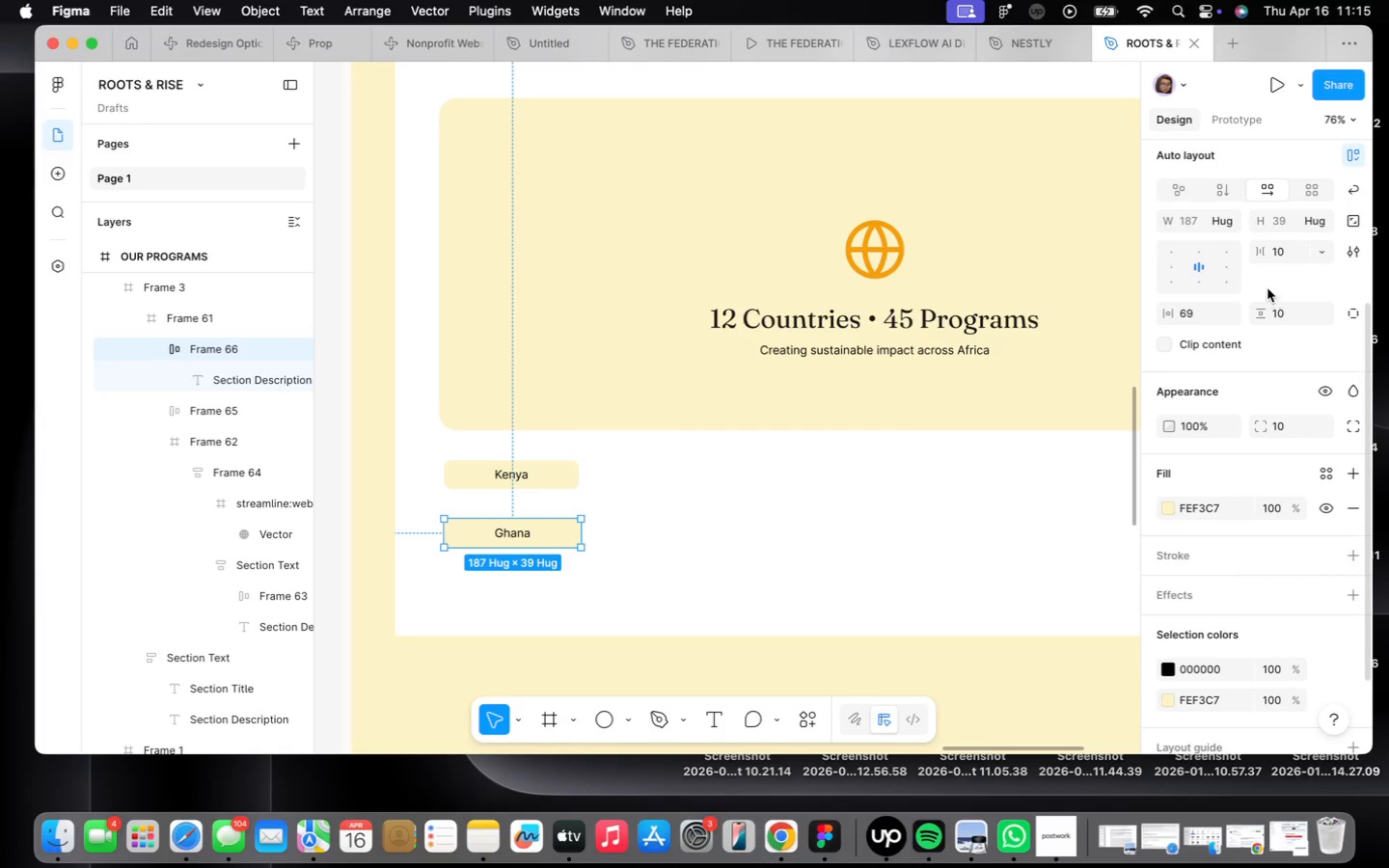 
left_click([1234, 215])
 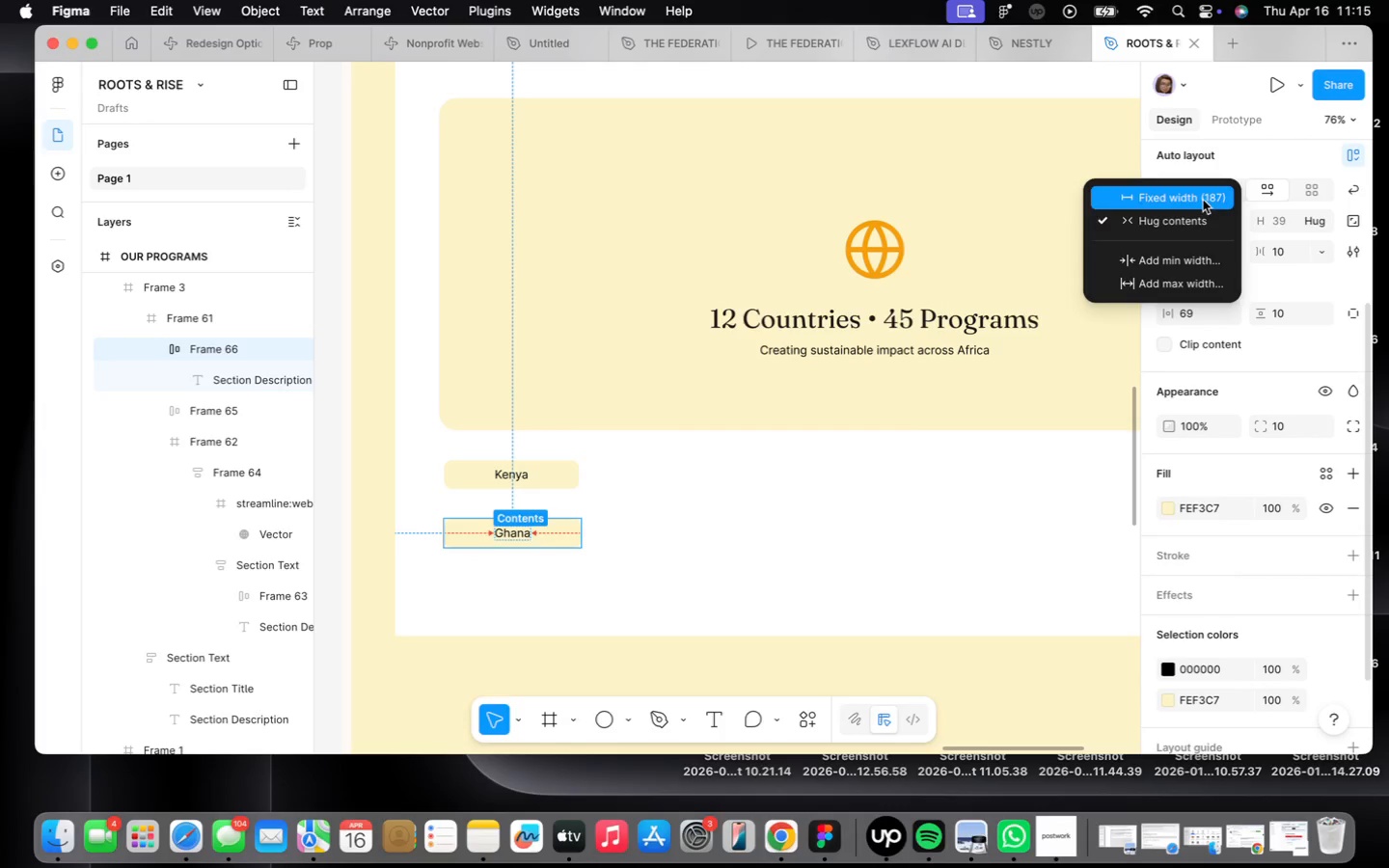 
left_click([1203, 199])
 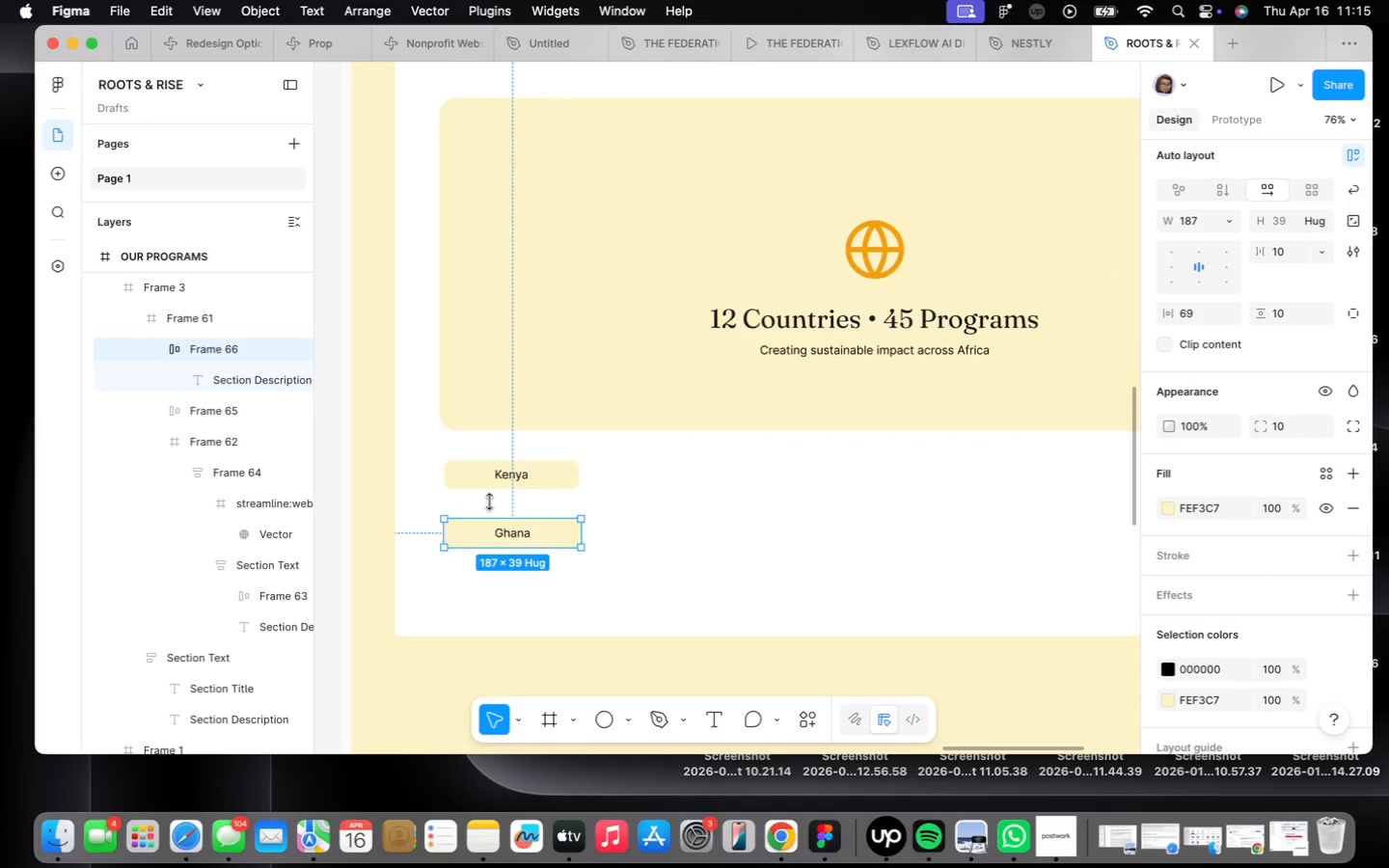 
left_click([530, 474])
 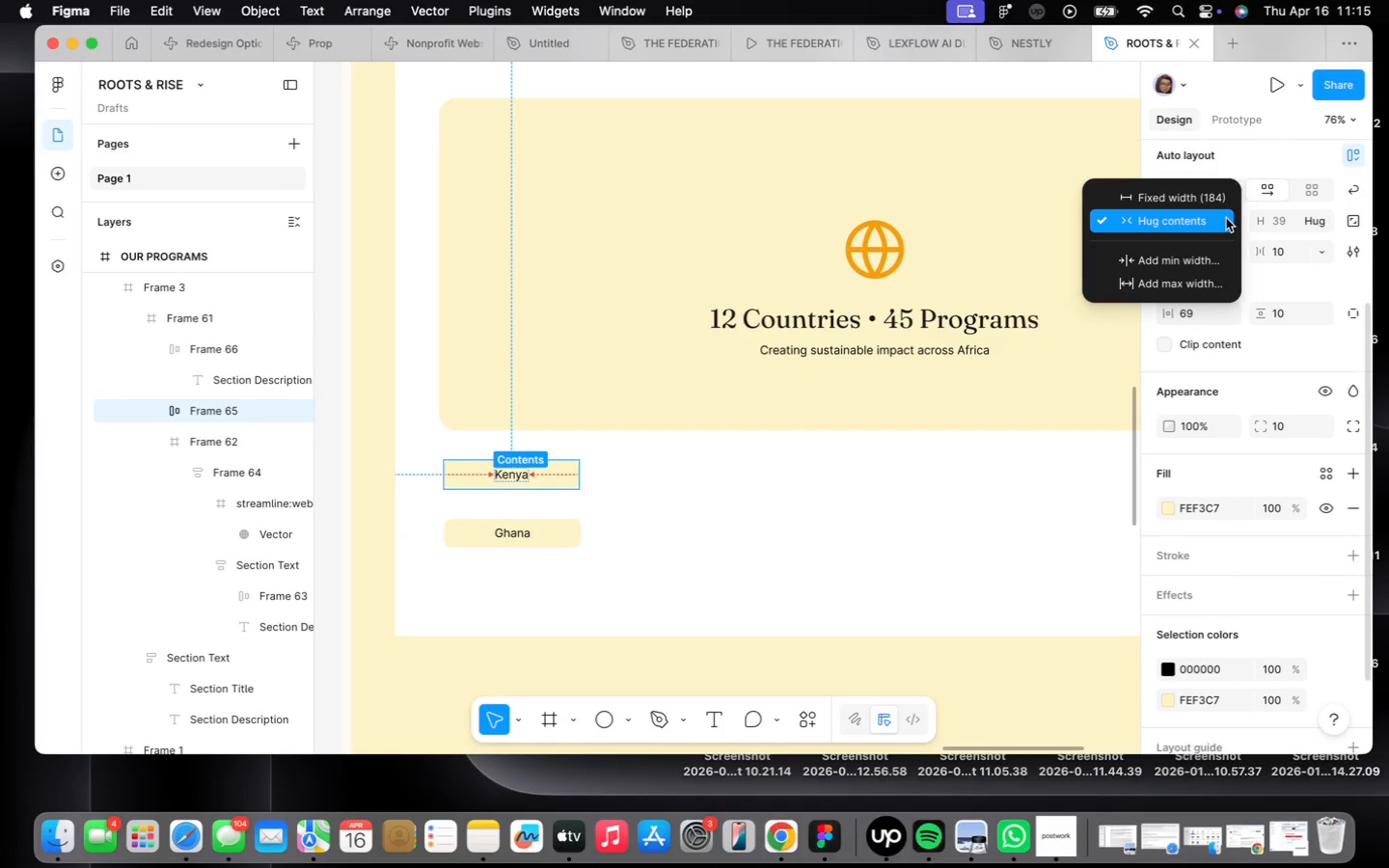 
left_click([1202, 193])
 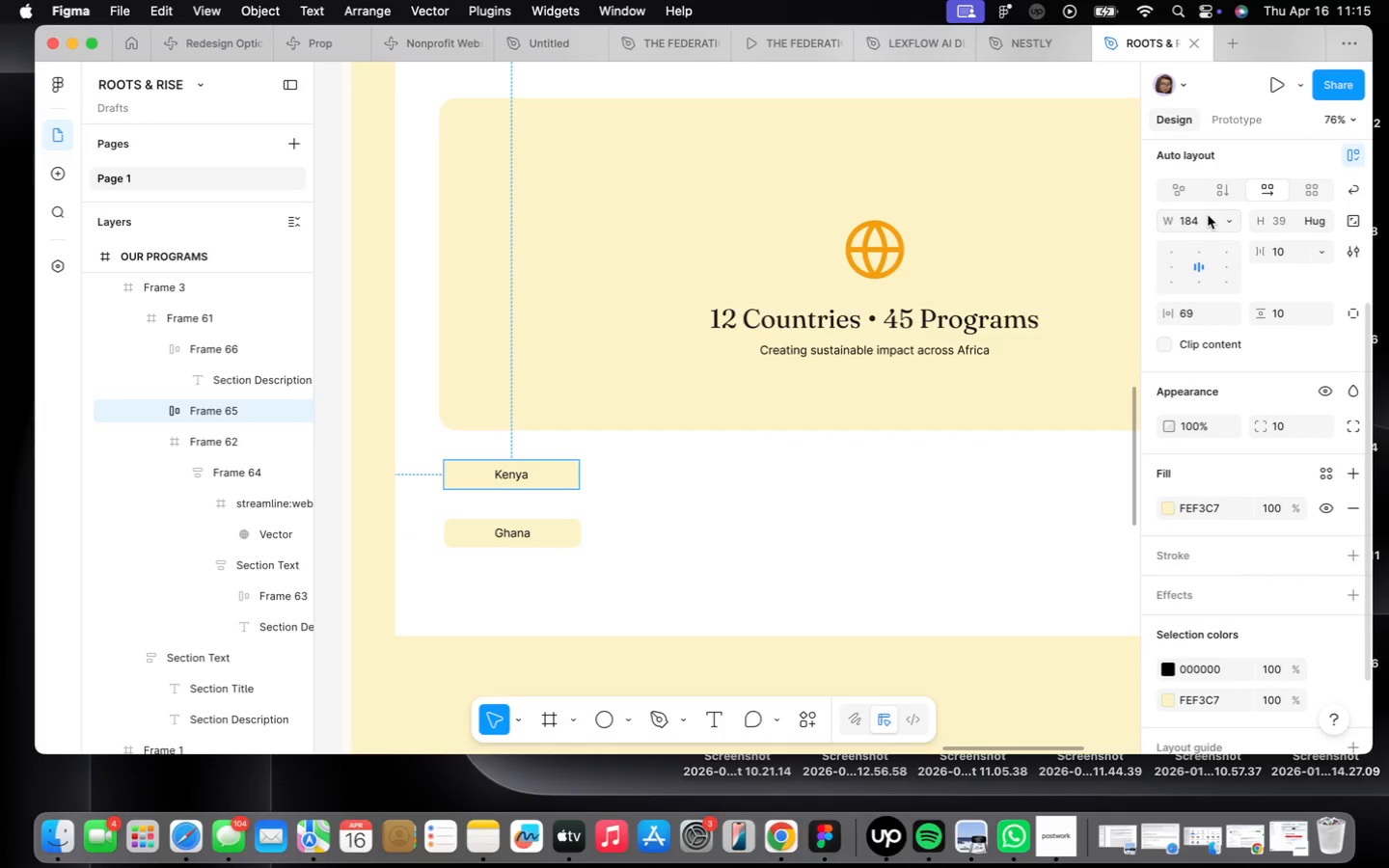 
left_click([1208, 215])
 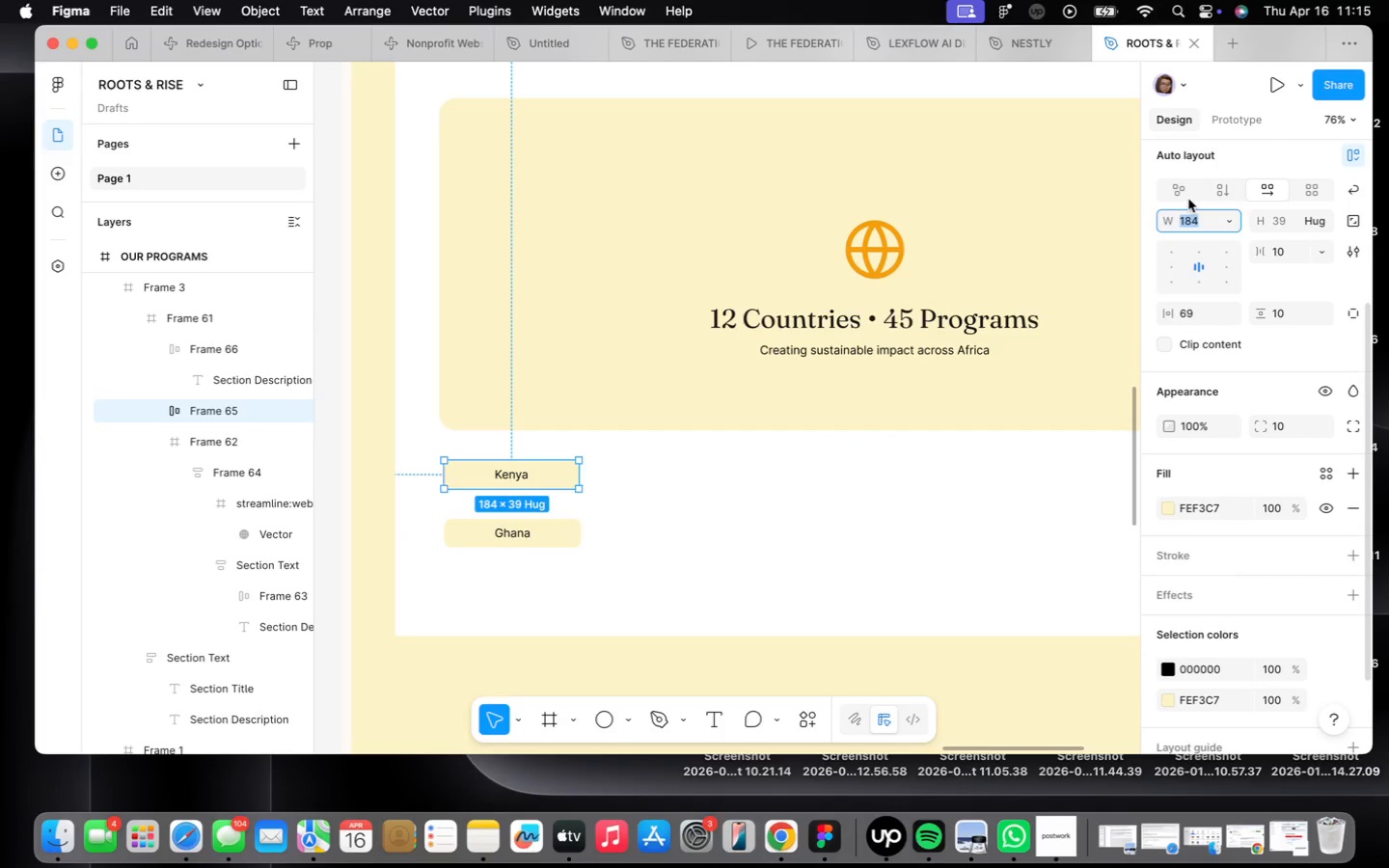 
type(187)
 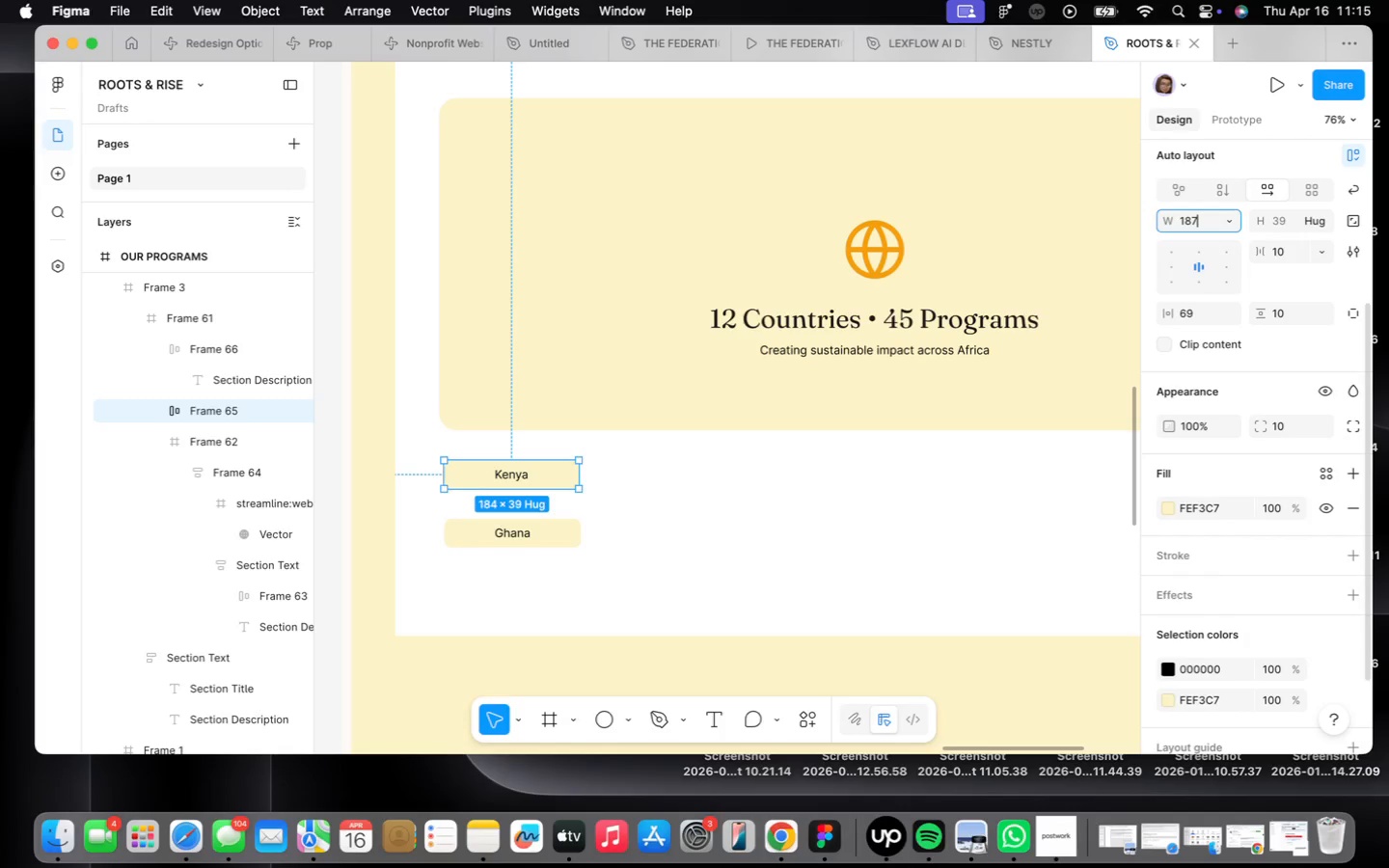 
key(Enter)
 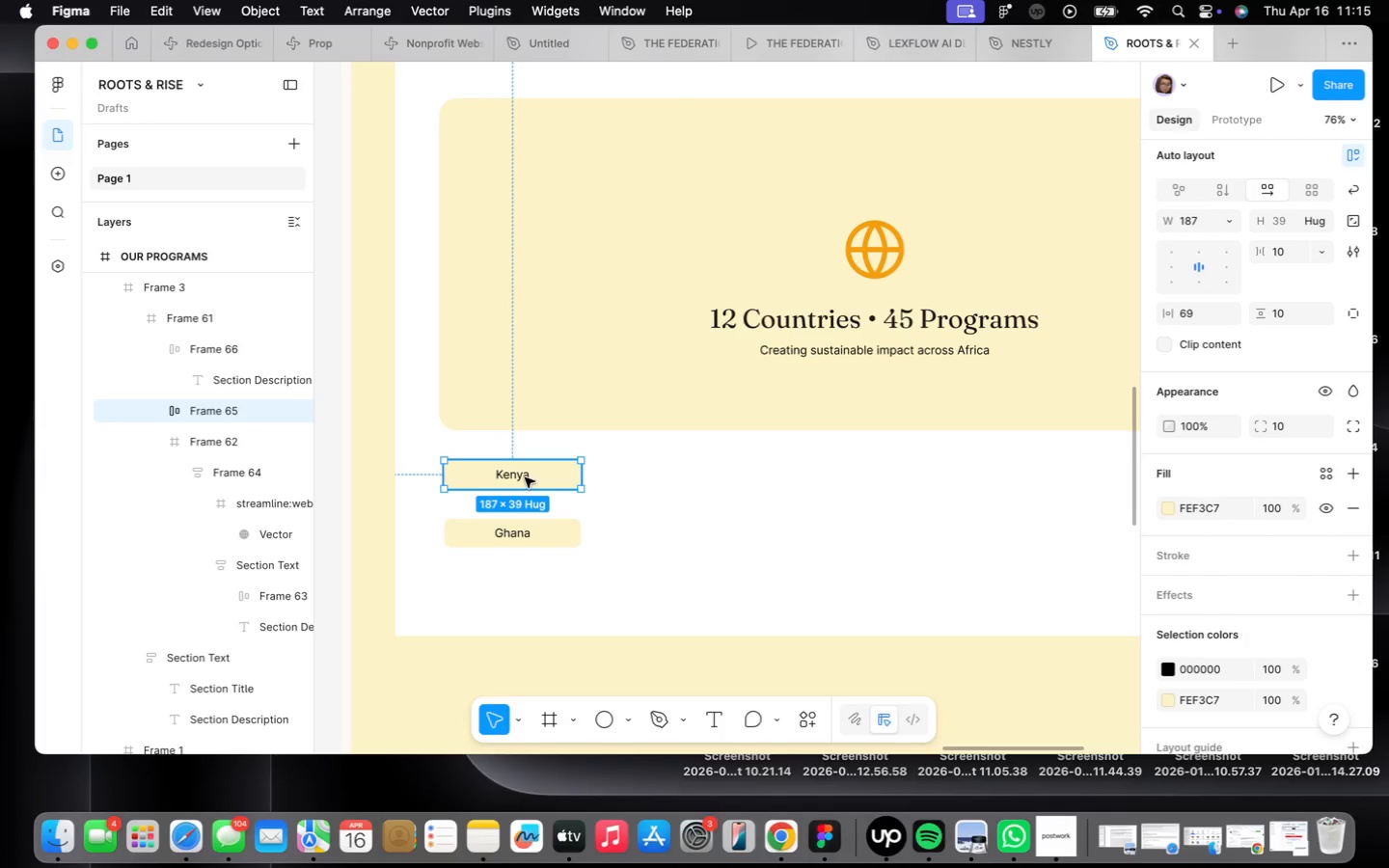 
double_click([525, 475])
 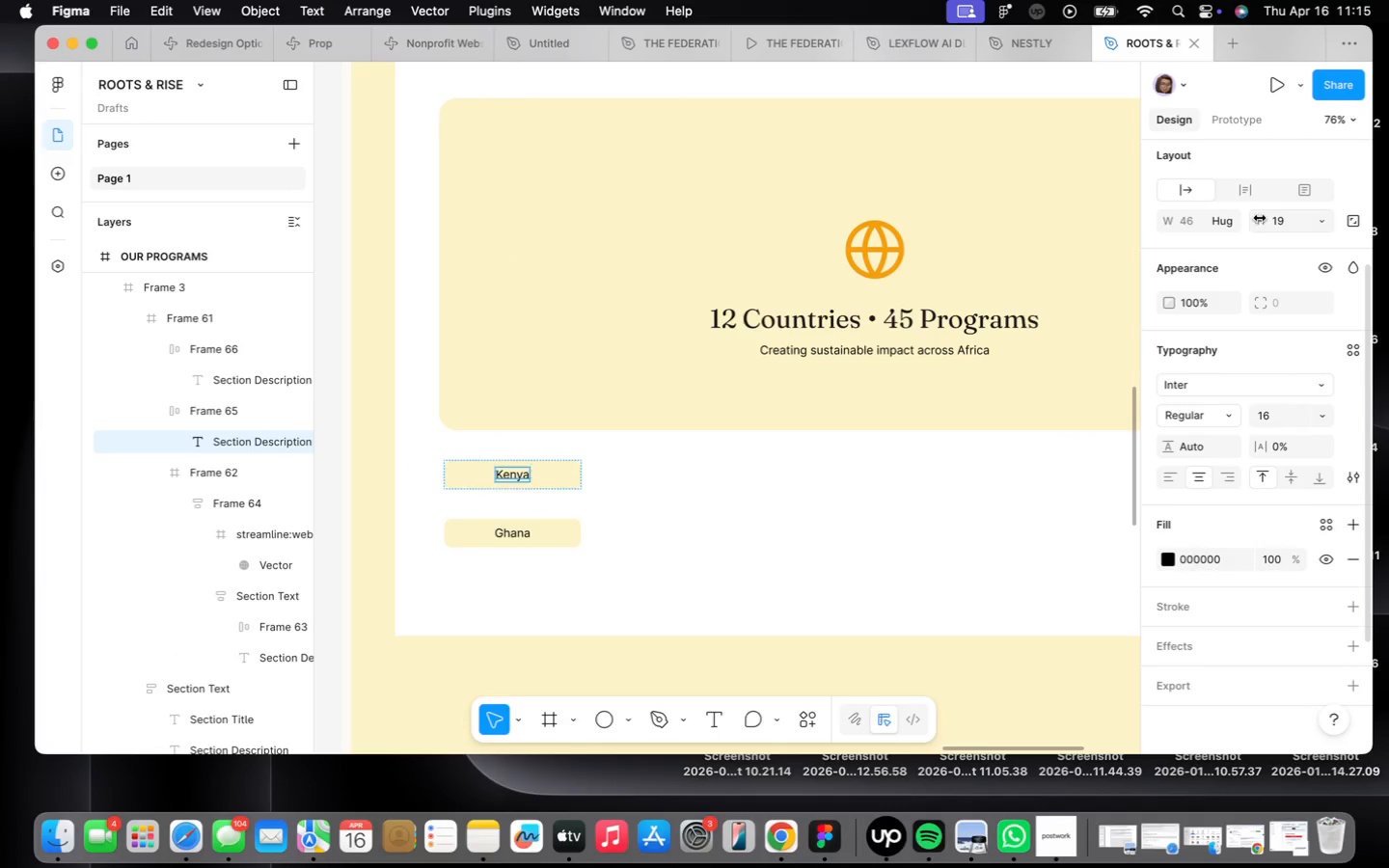 
left_click([1225, 230])
 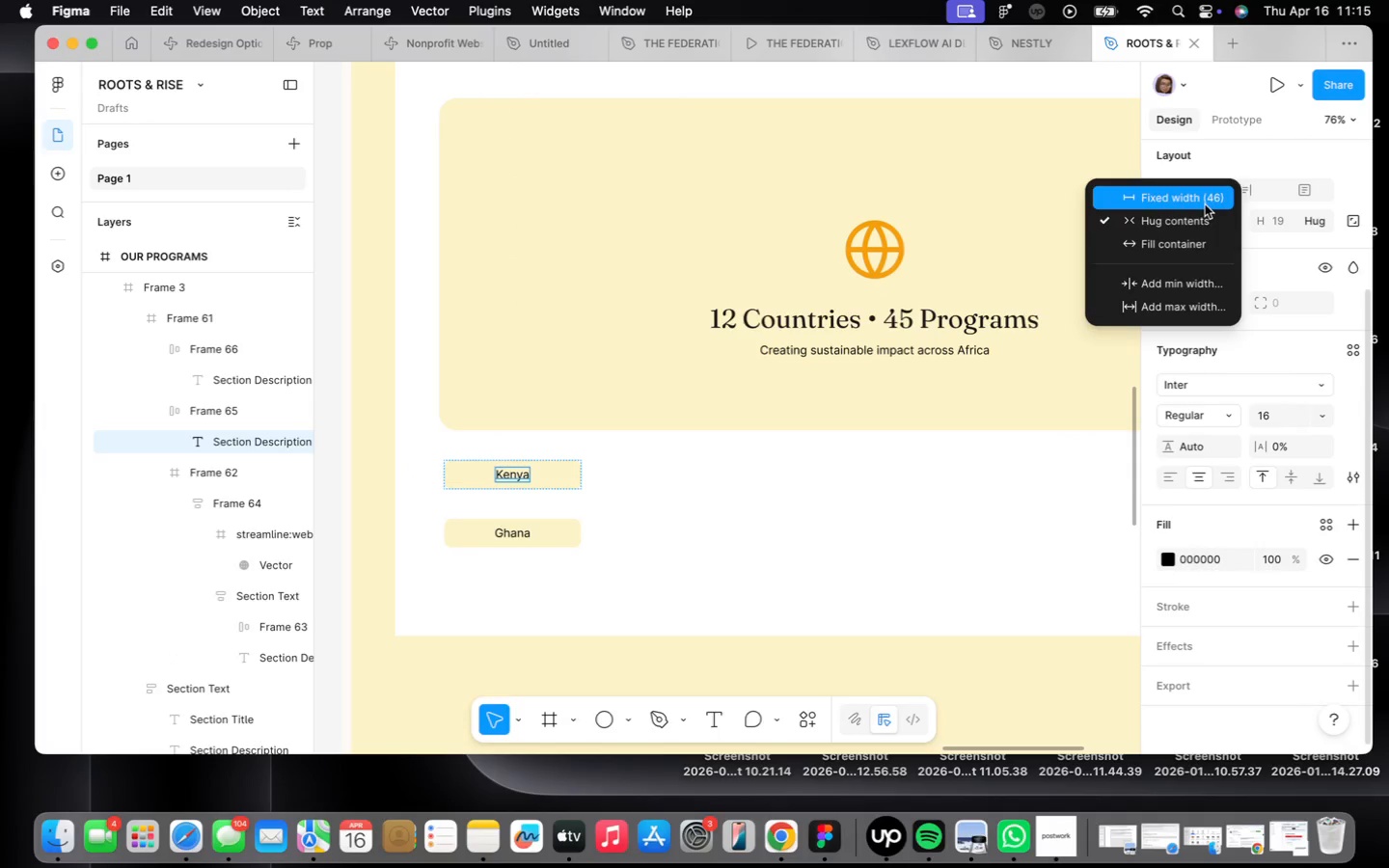 
left_click([1205, 203])
 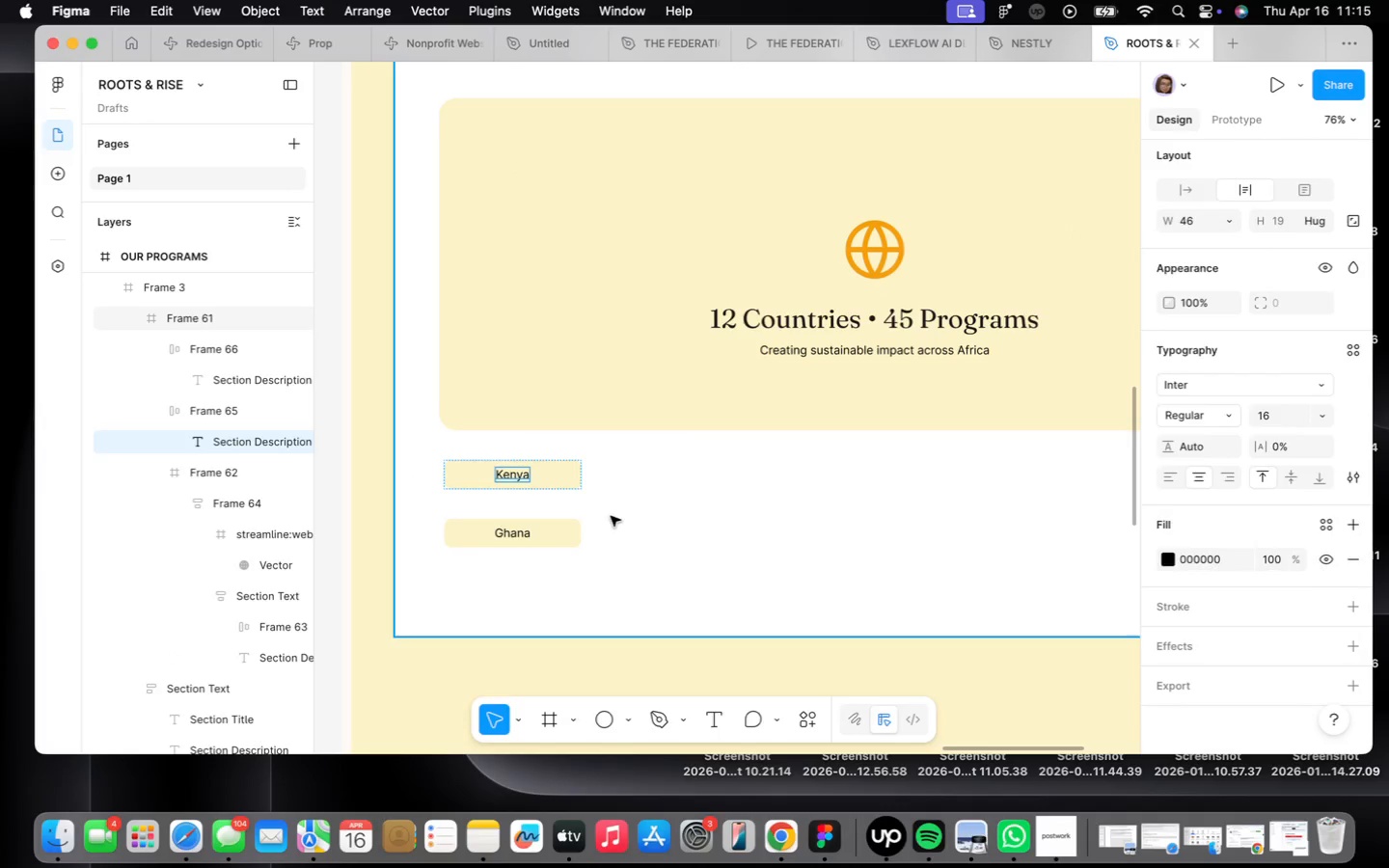 
double_click([542, 531])
 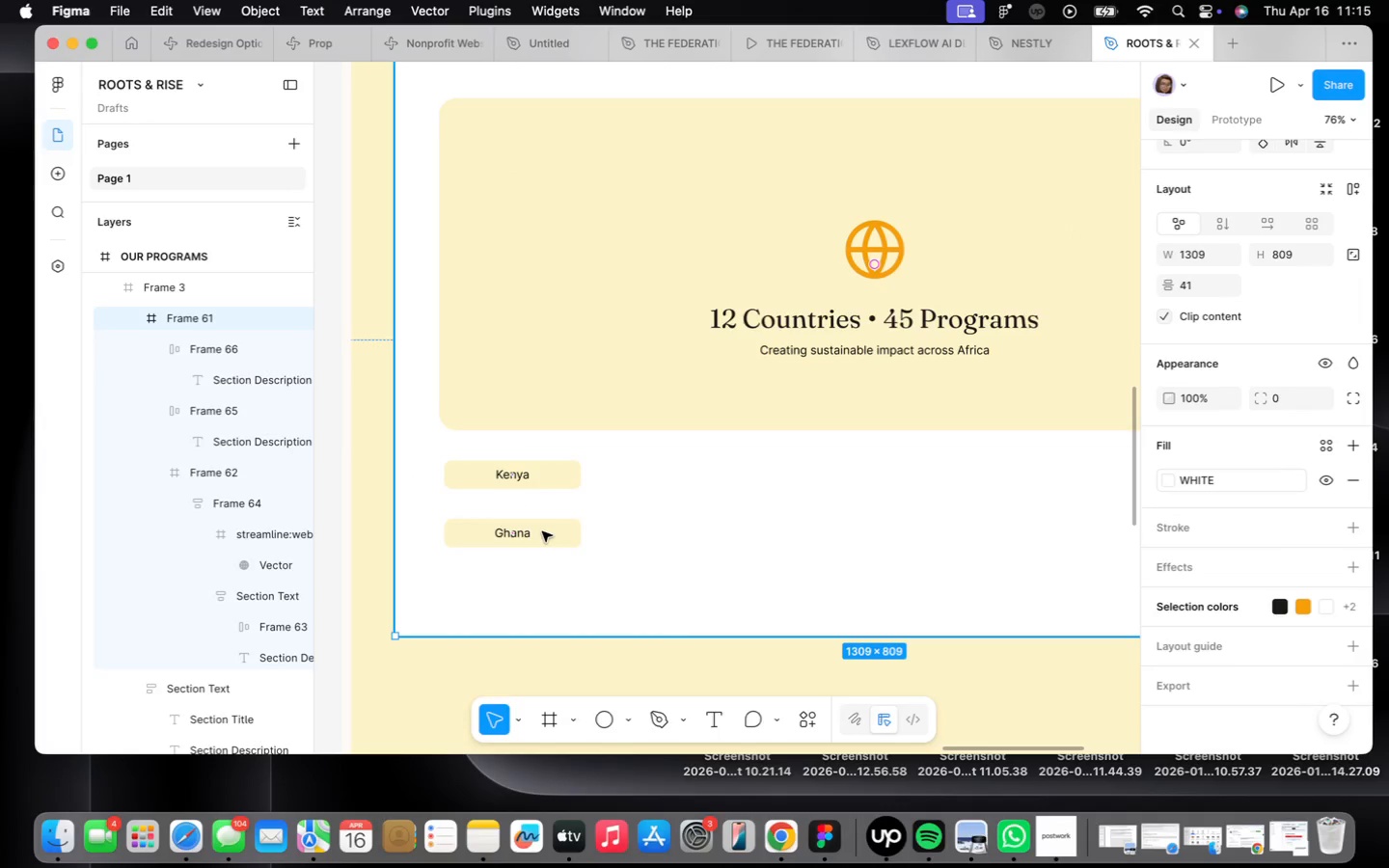 
triple_click([542, 531])
 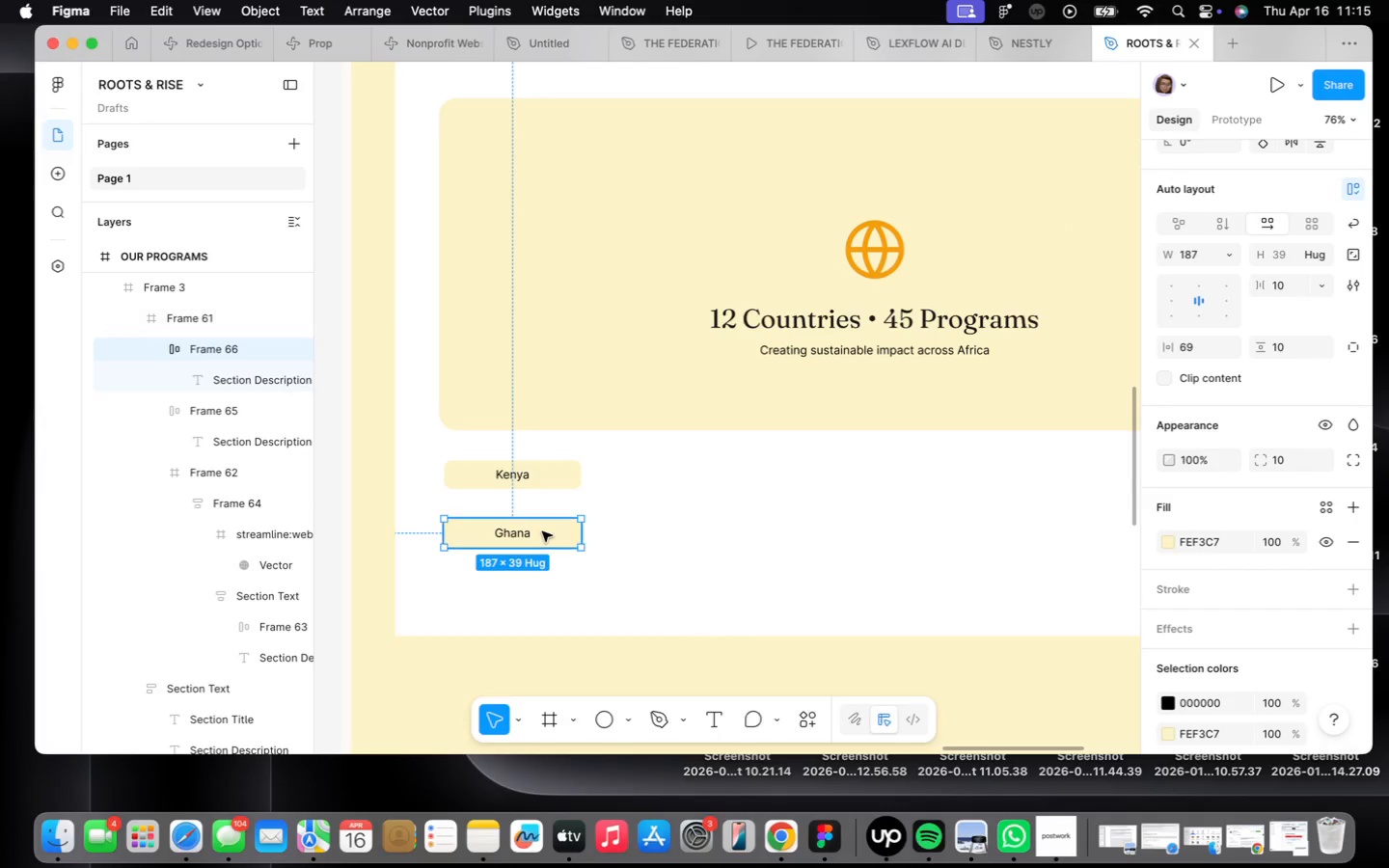 
triple_click([542, 531])
 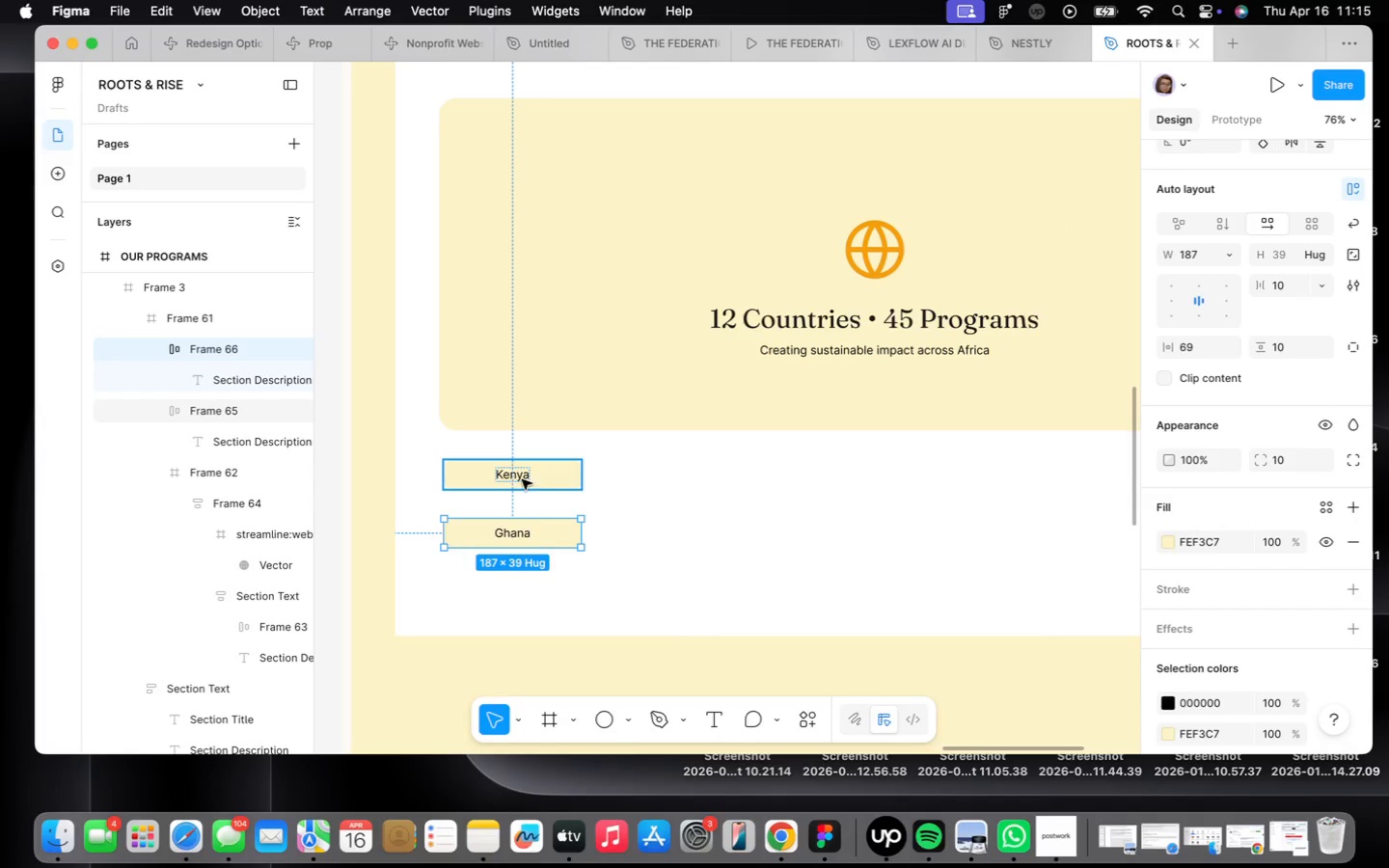 
double_click([517, 478])
 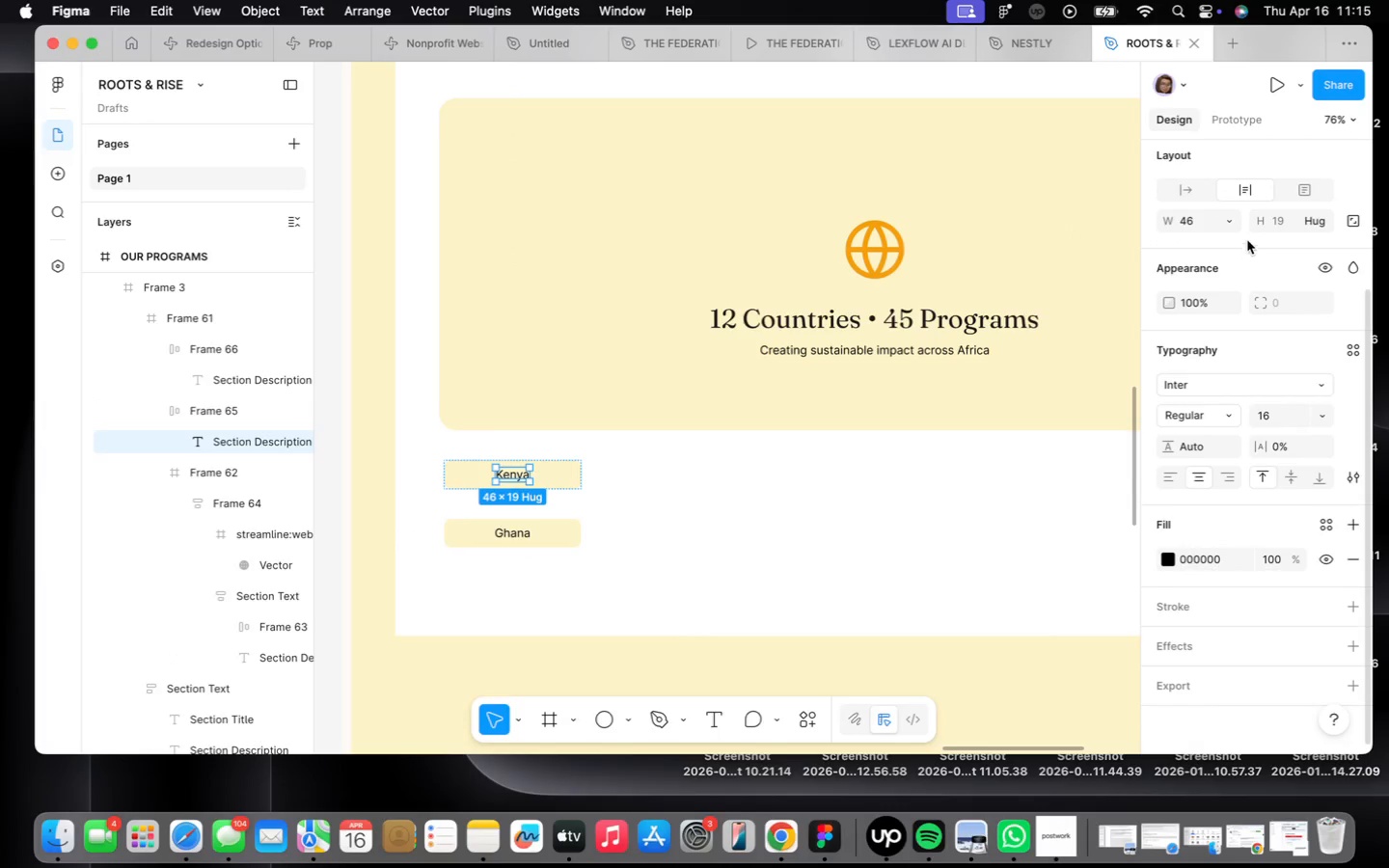 
left_click([1232, 226])
 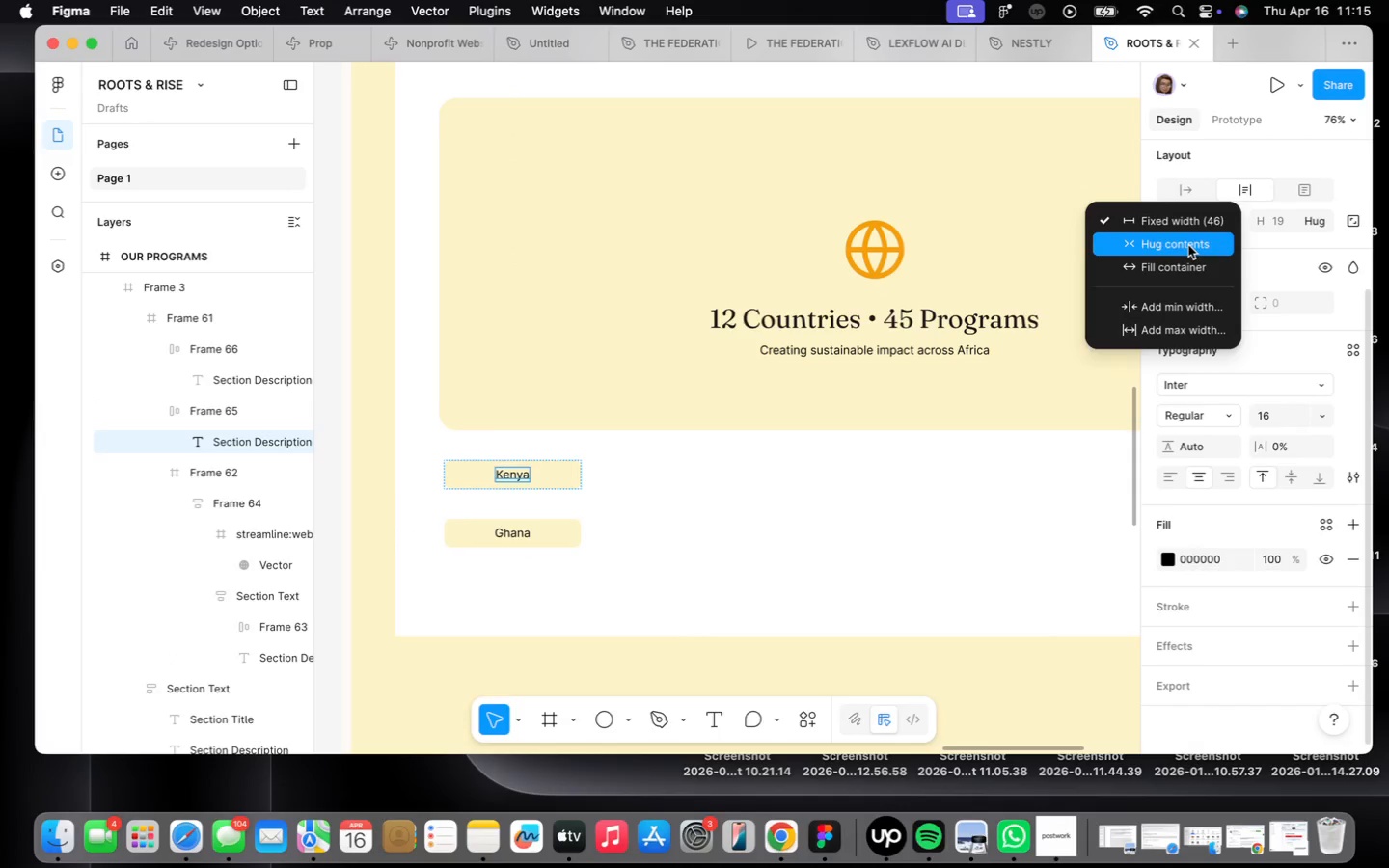 
left_click([1188, 245])
 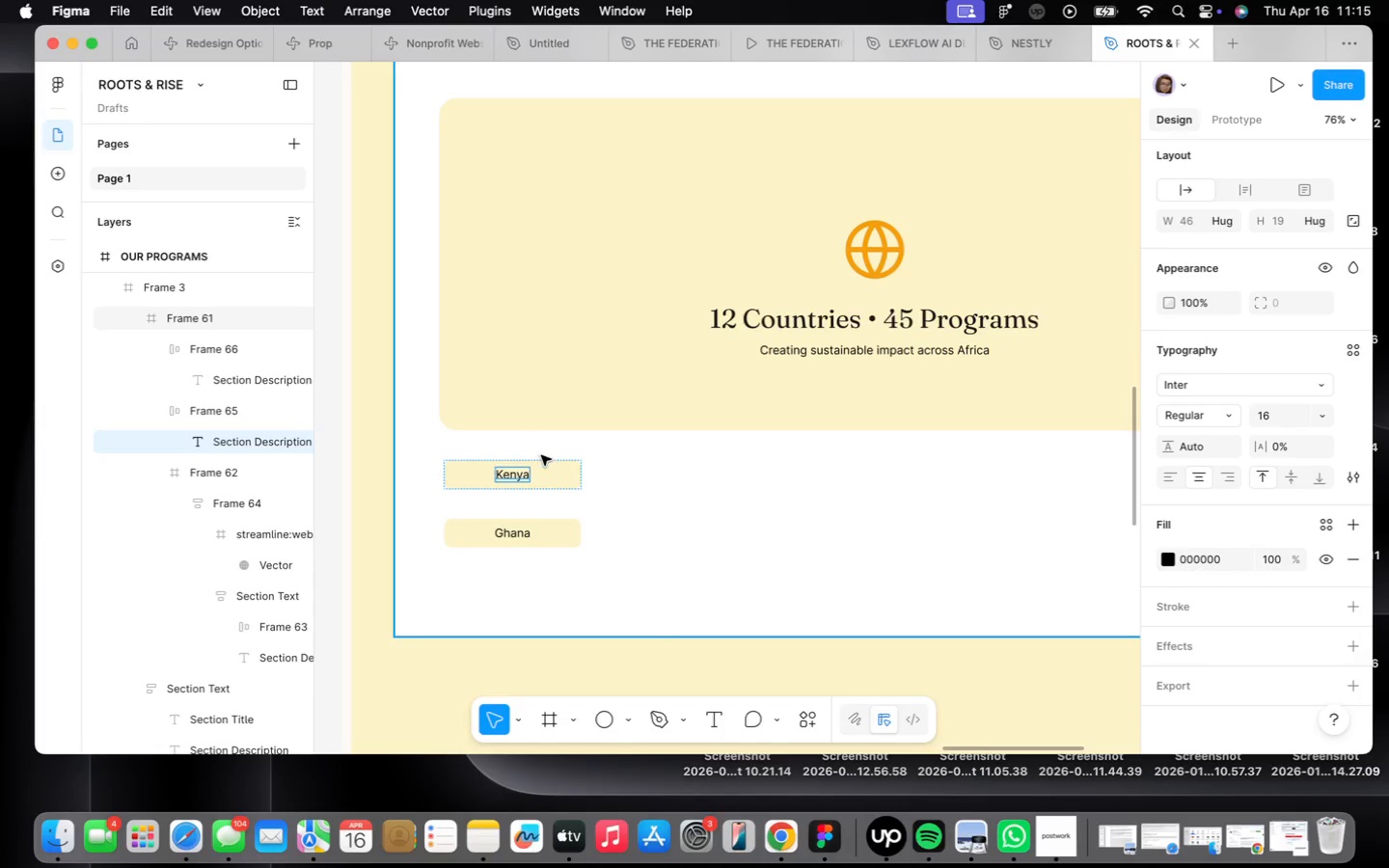 
left_click([545, 467])
 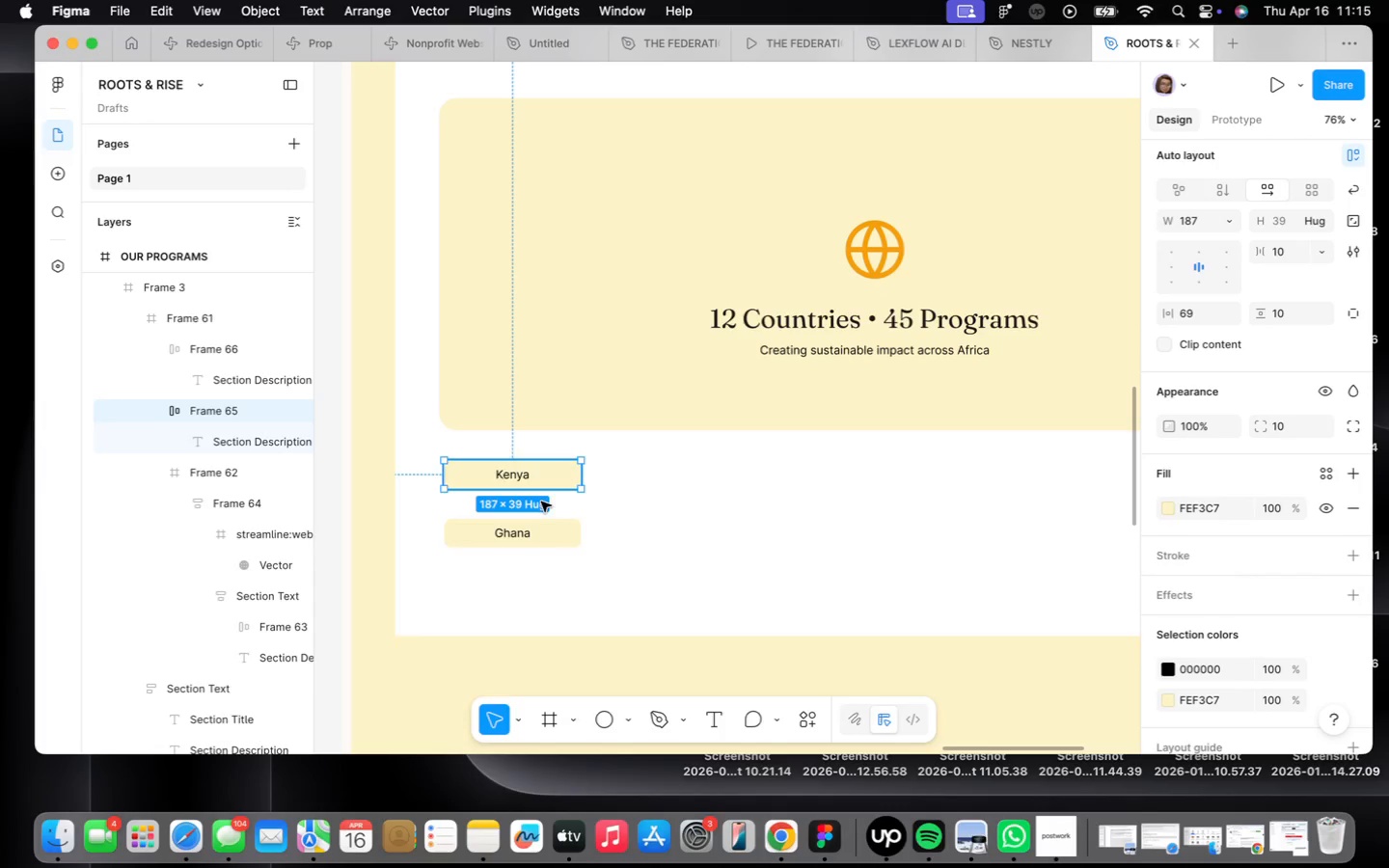 
hold_key(key=ShiftLeft, duration=0.54)
left_click([537, 515])
 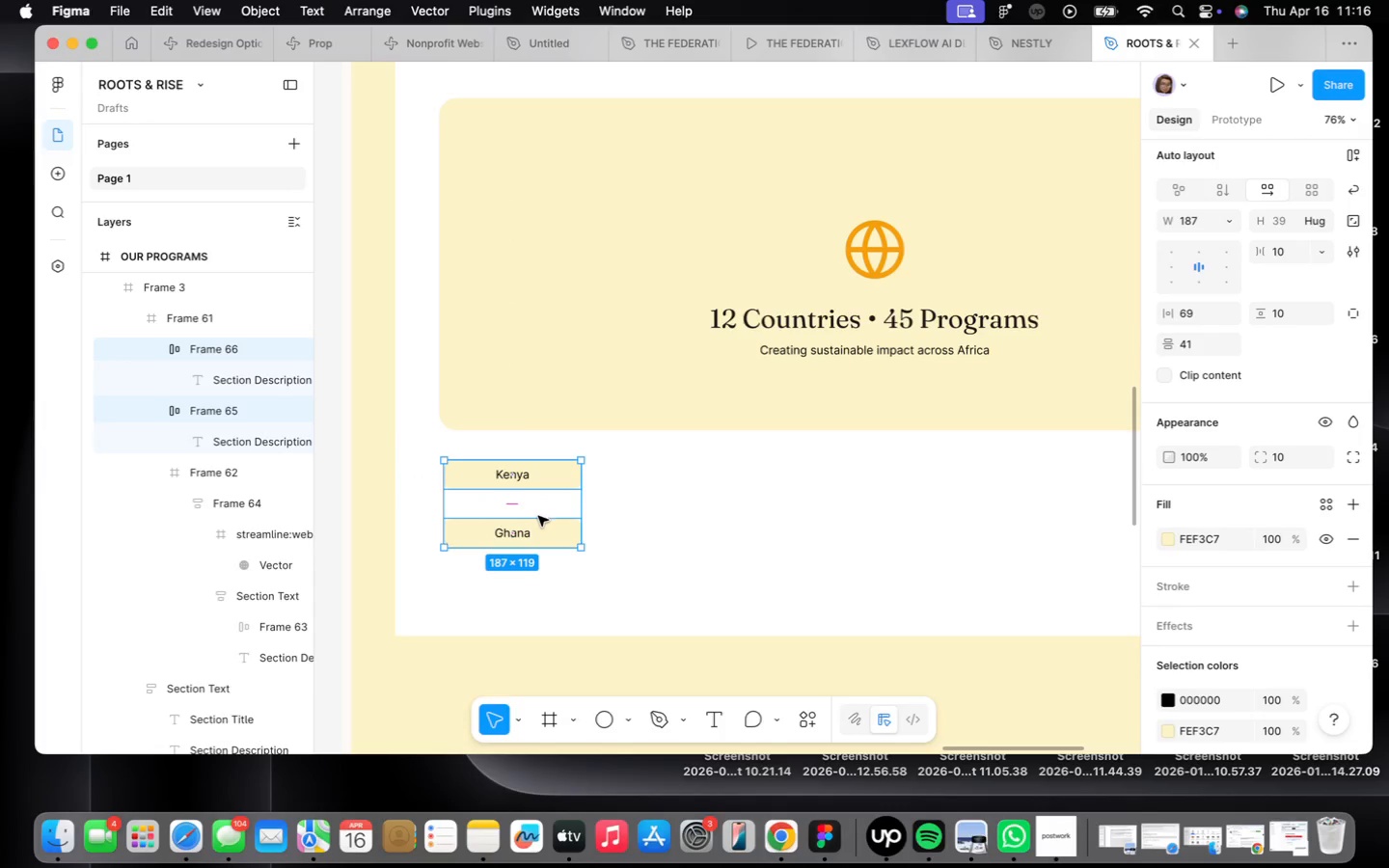 
left_click([889, 404])
 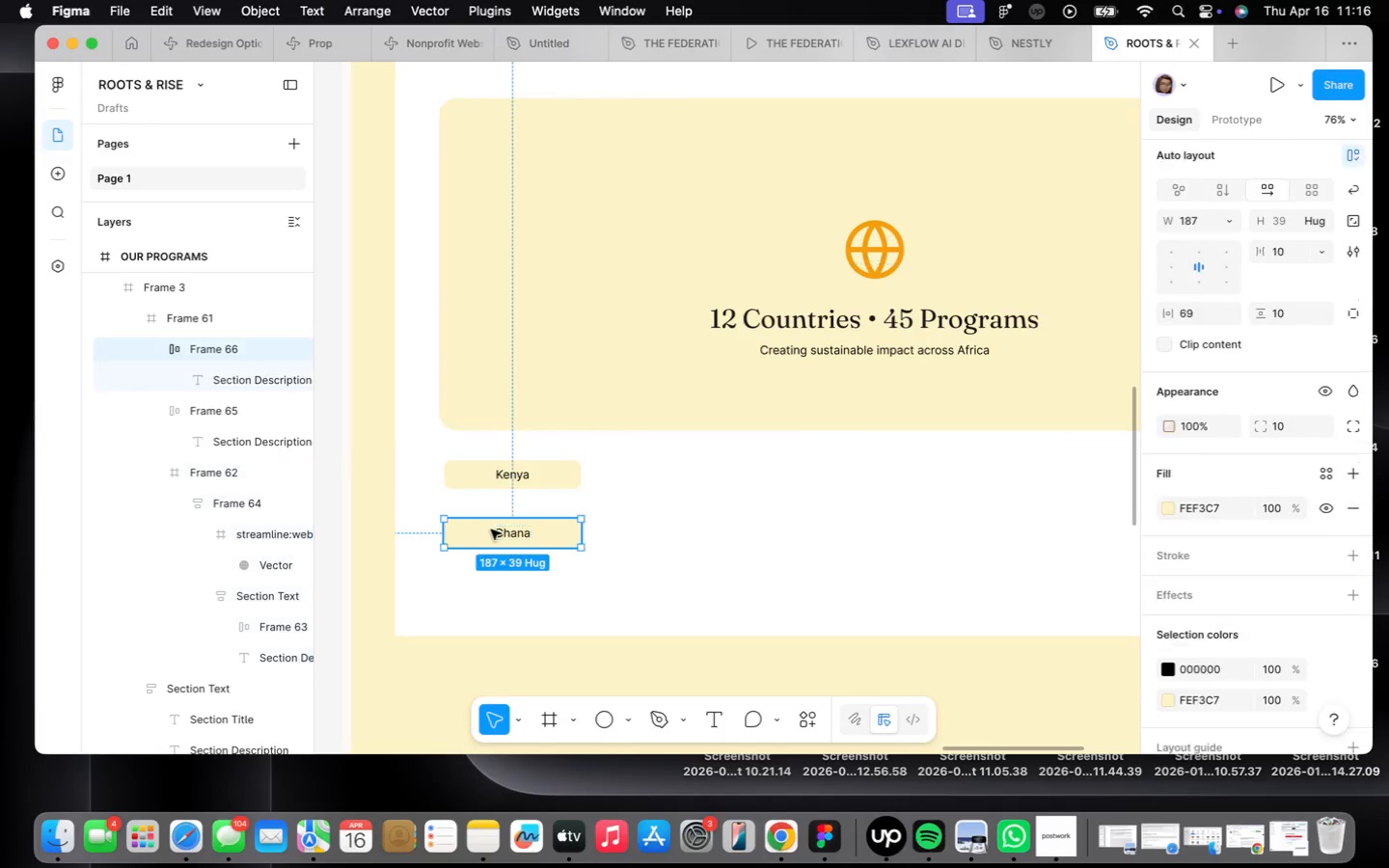 
left_click_drag(start_coordinate=[530, 539], to_coordinate=[533, 522])
 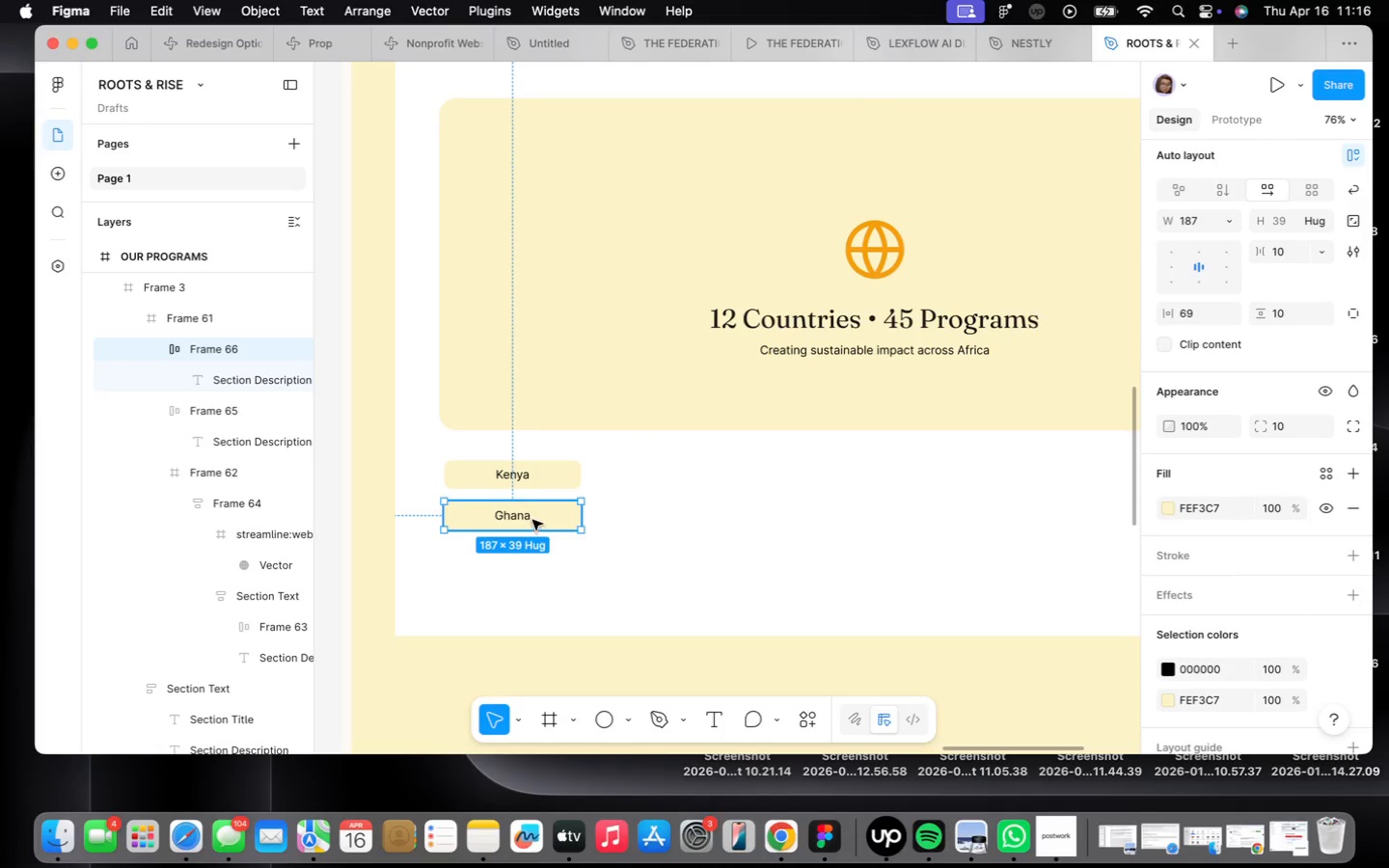 
hold_key(key=ShiftLeft, duration=0.32)
 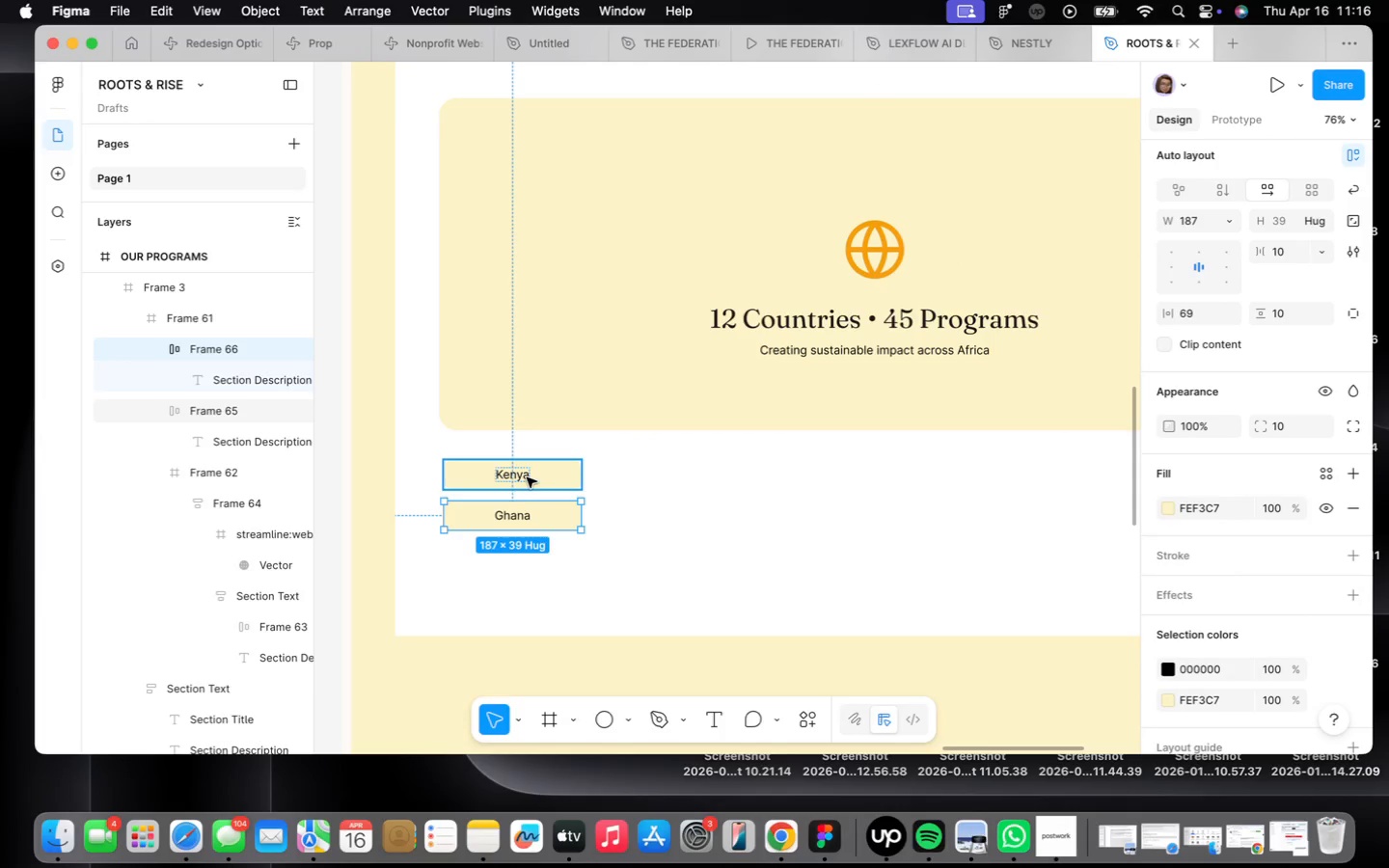 
left_click([527, 476])
 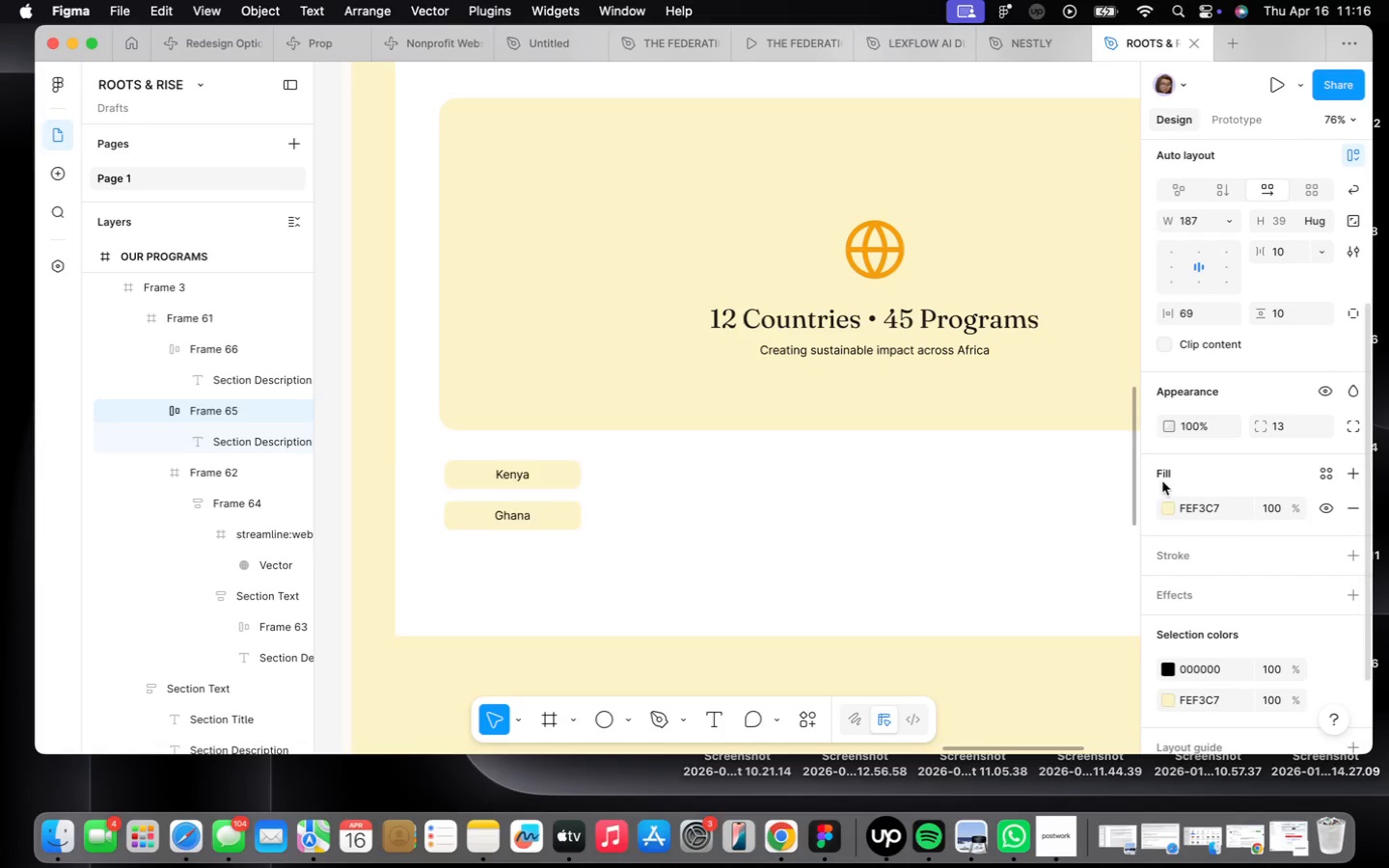 
wait(6.91)
 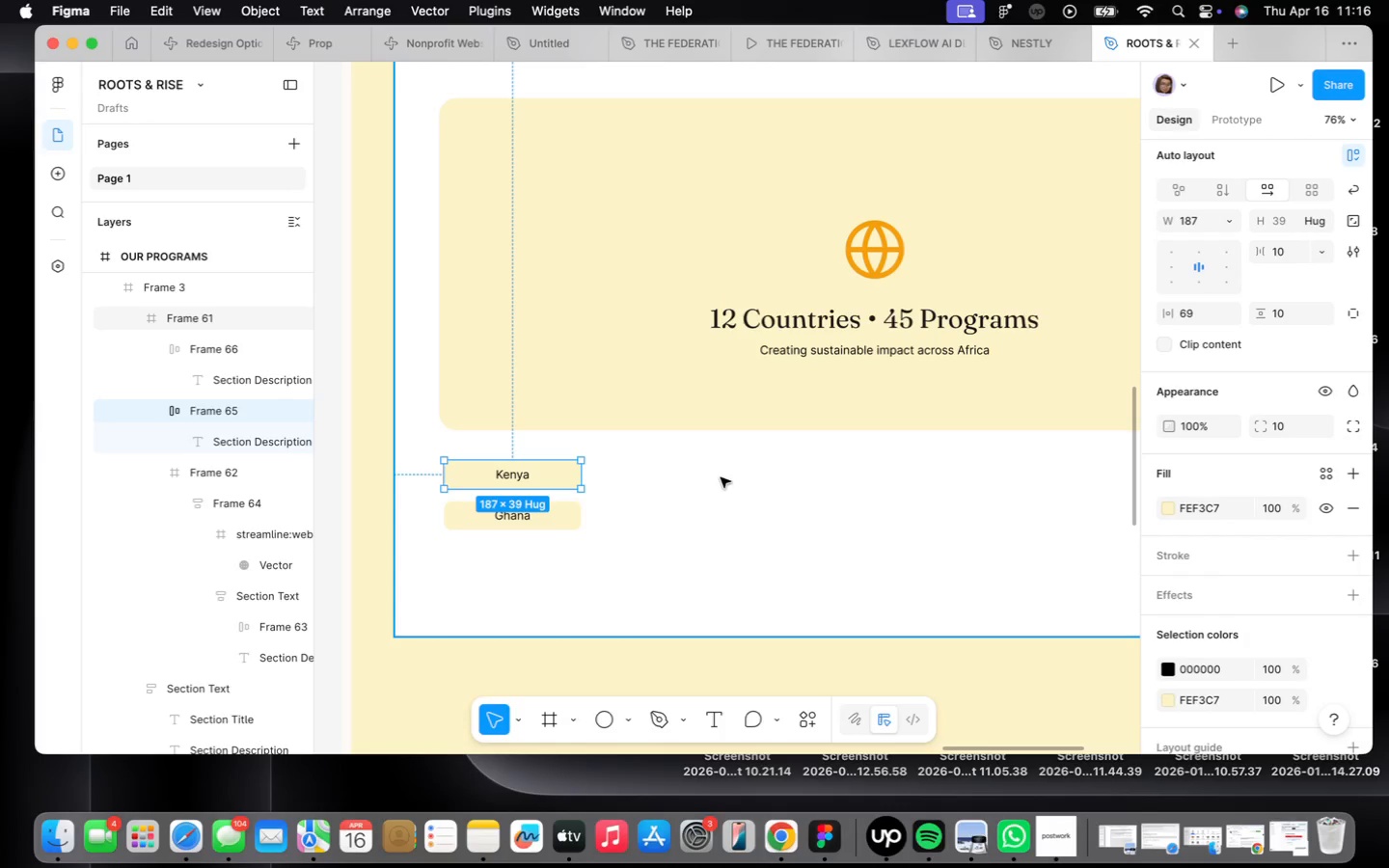 
left_click([1289, 420])
 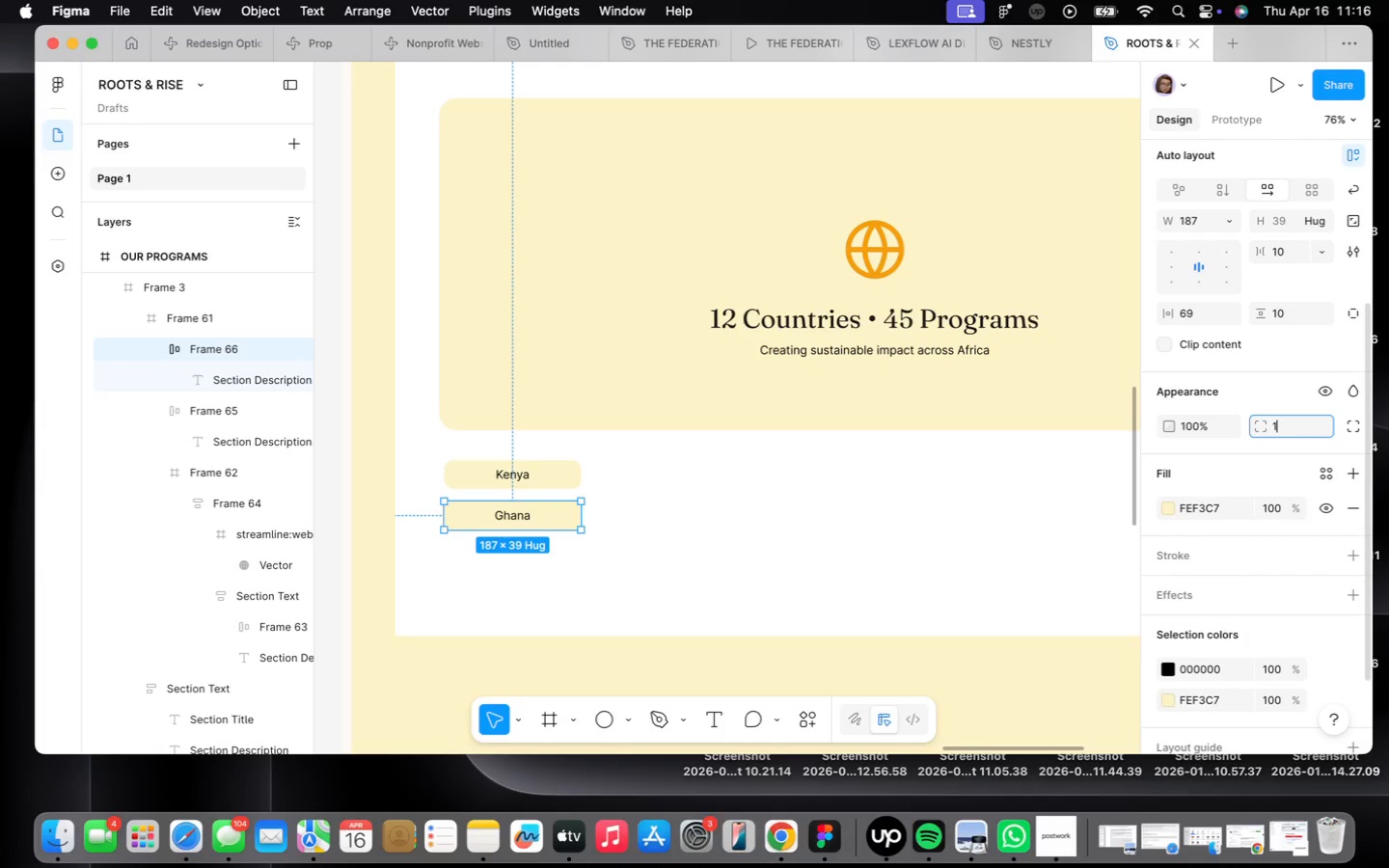 
type(13)
 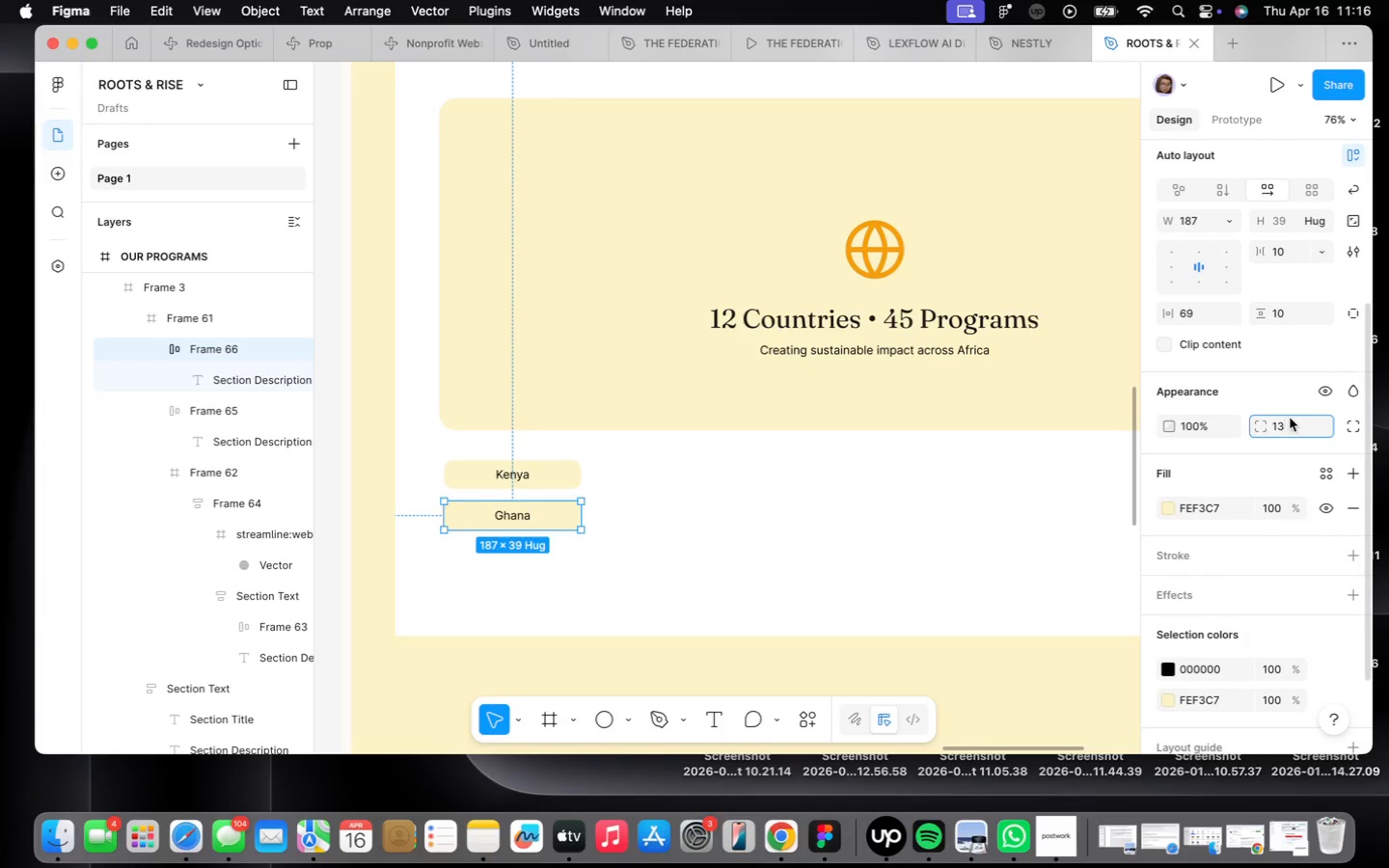 
key(Enter)
 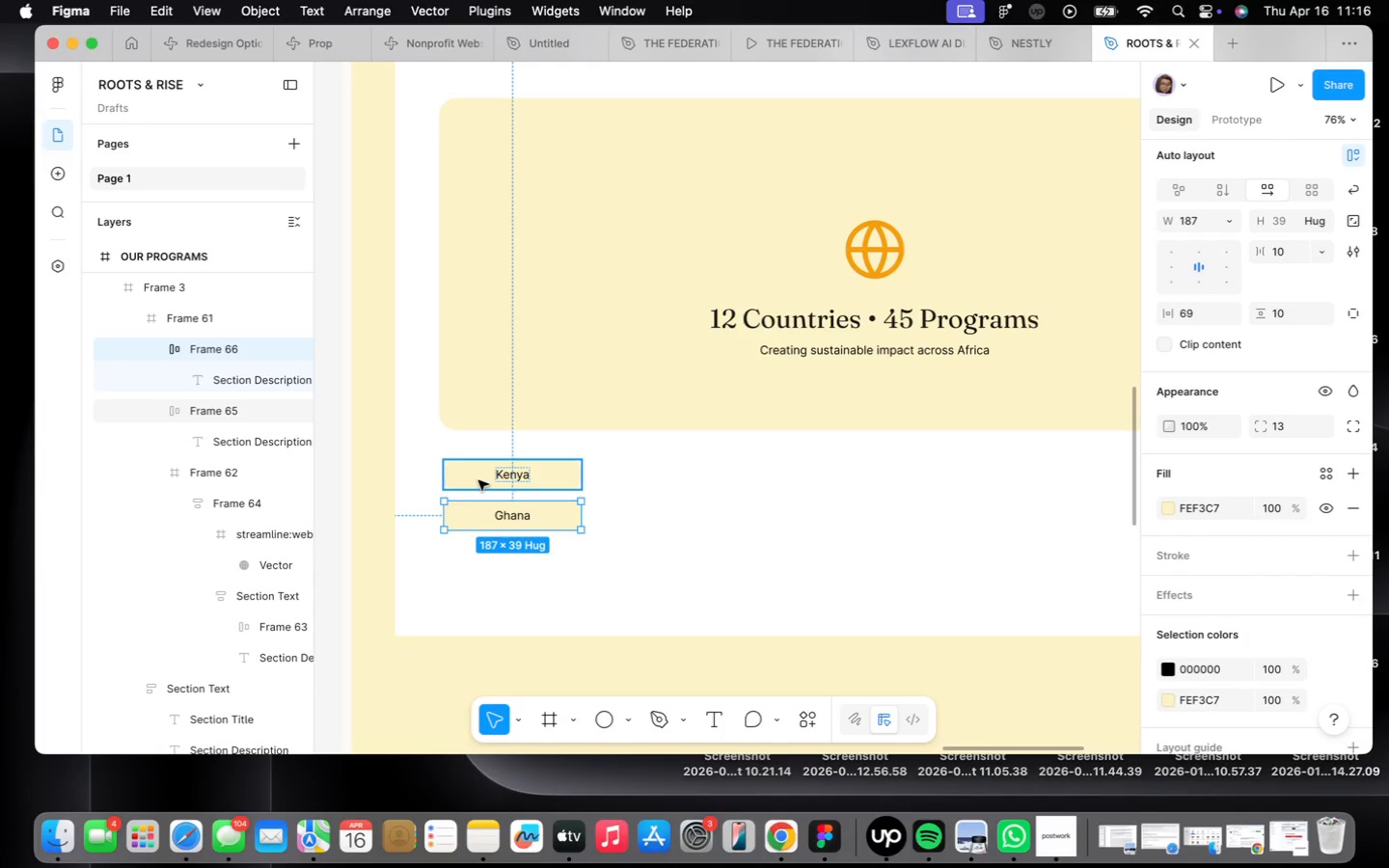 
hold_key(key=ShiftLeft, duration=0.46)
left_click([478, 480])
 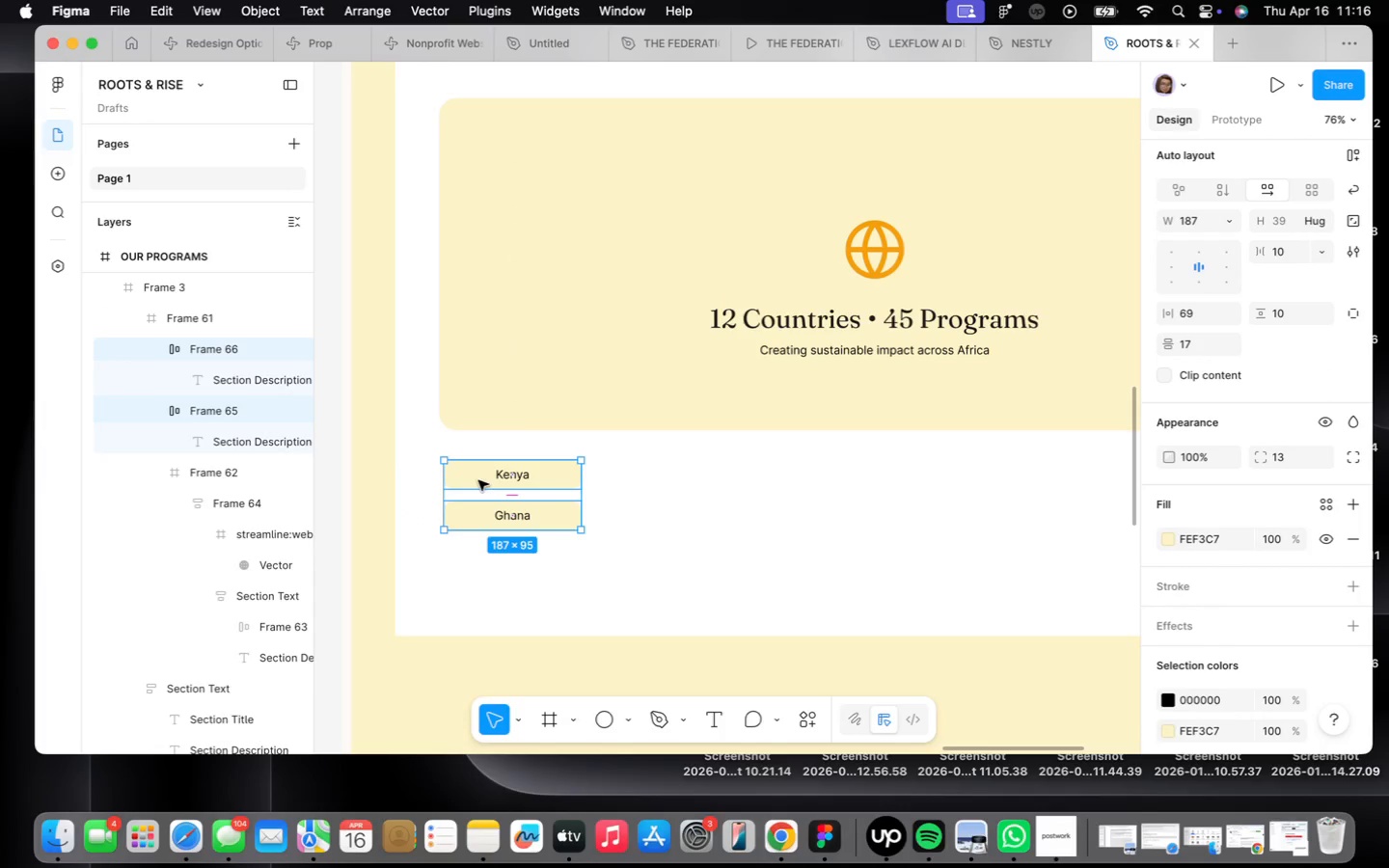 
key(Shift+ShiftLeft)
 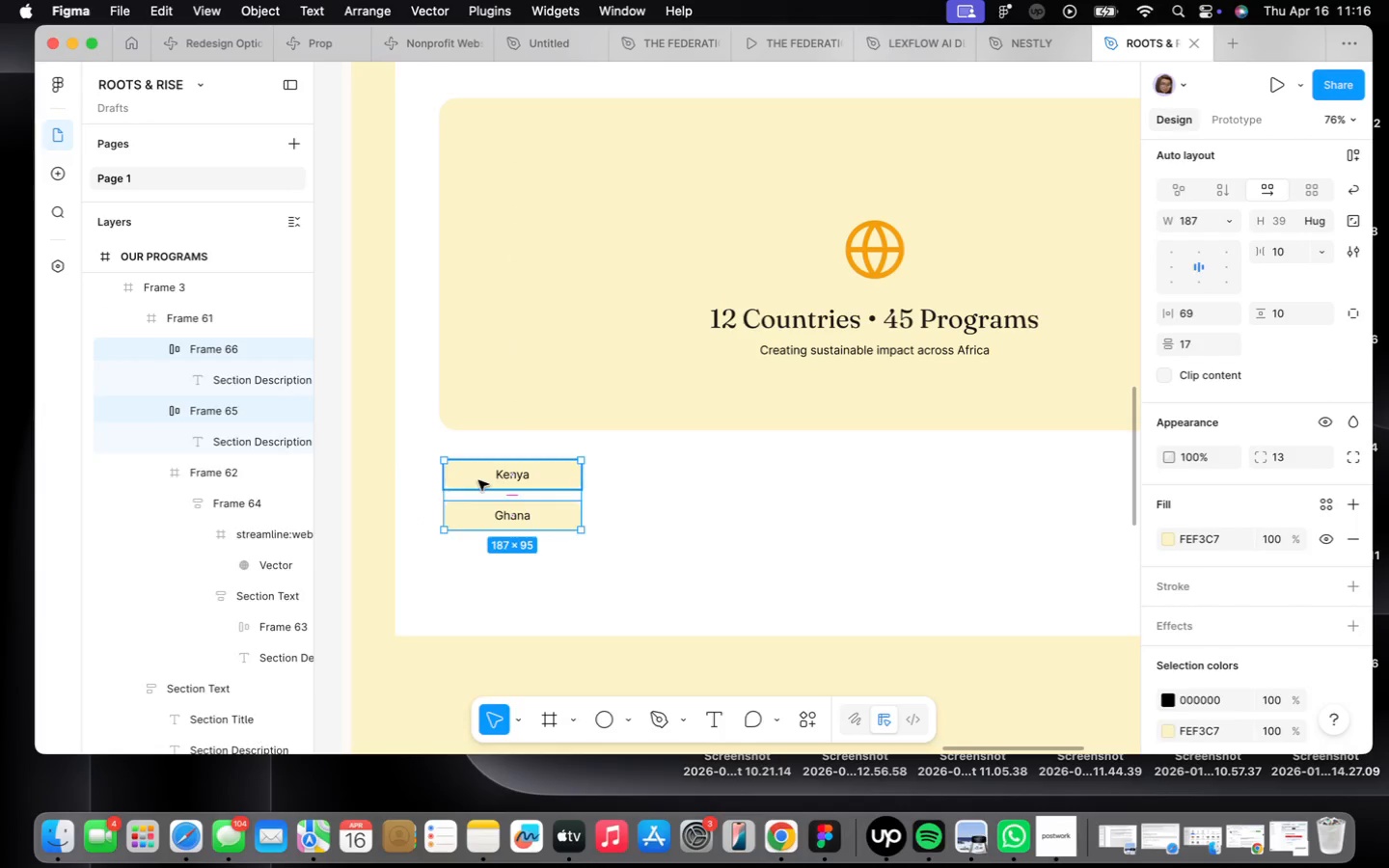 
key(Shift+A)
 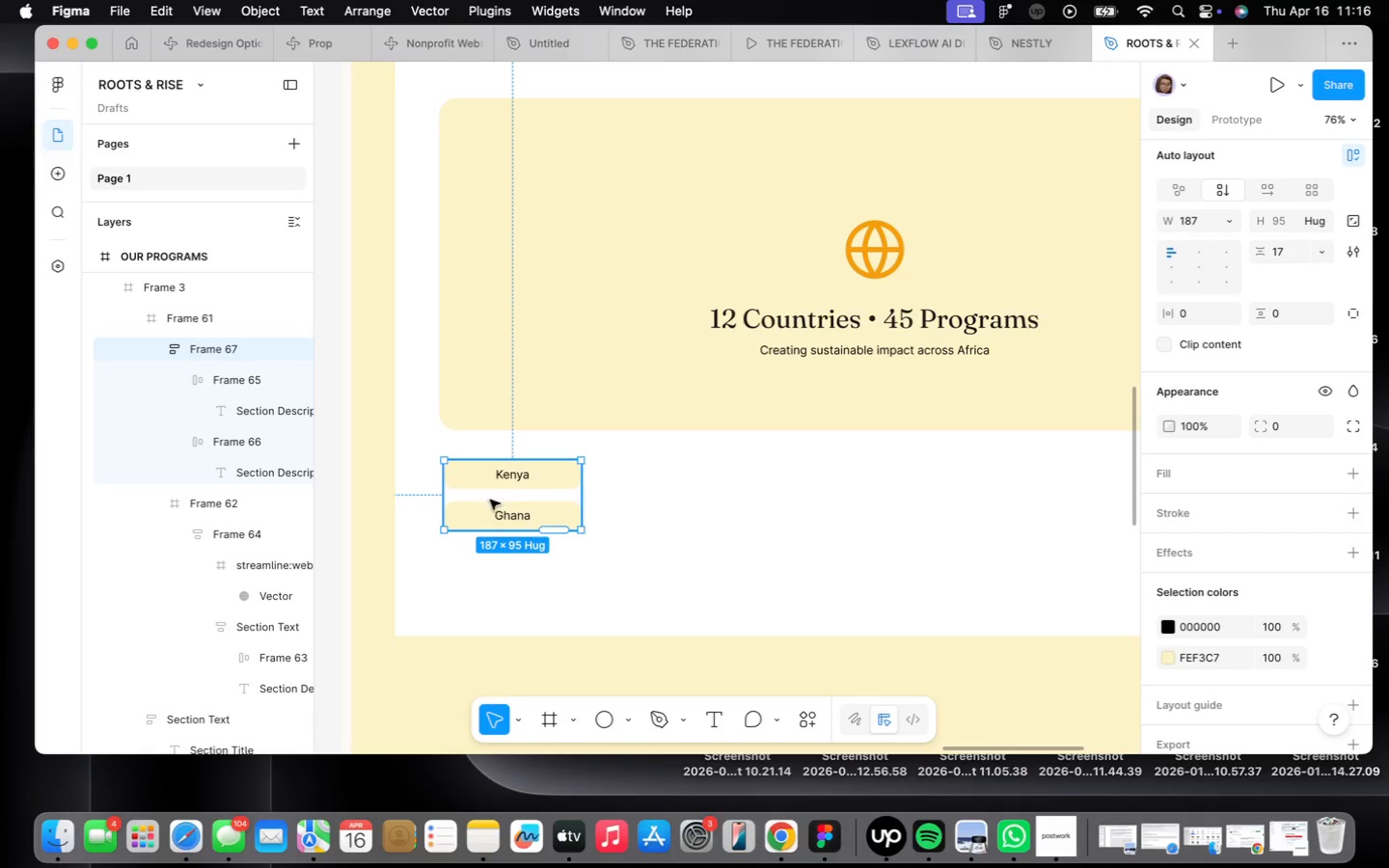 
hold_key(key=OptionLeft, duration=2.61)
left_click_drag(start_coordinate=[507, 490], to_coordinate=[716, 489])
 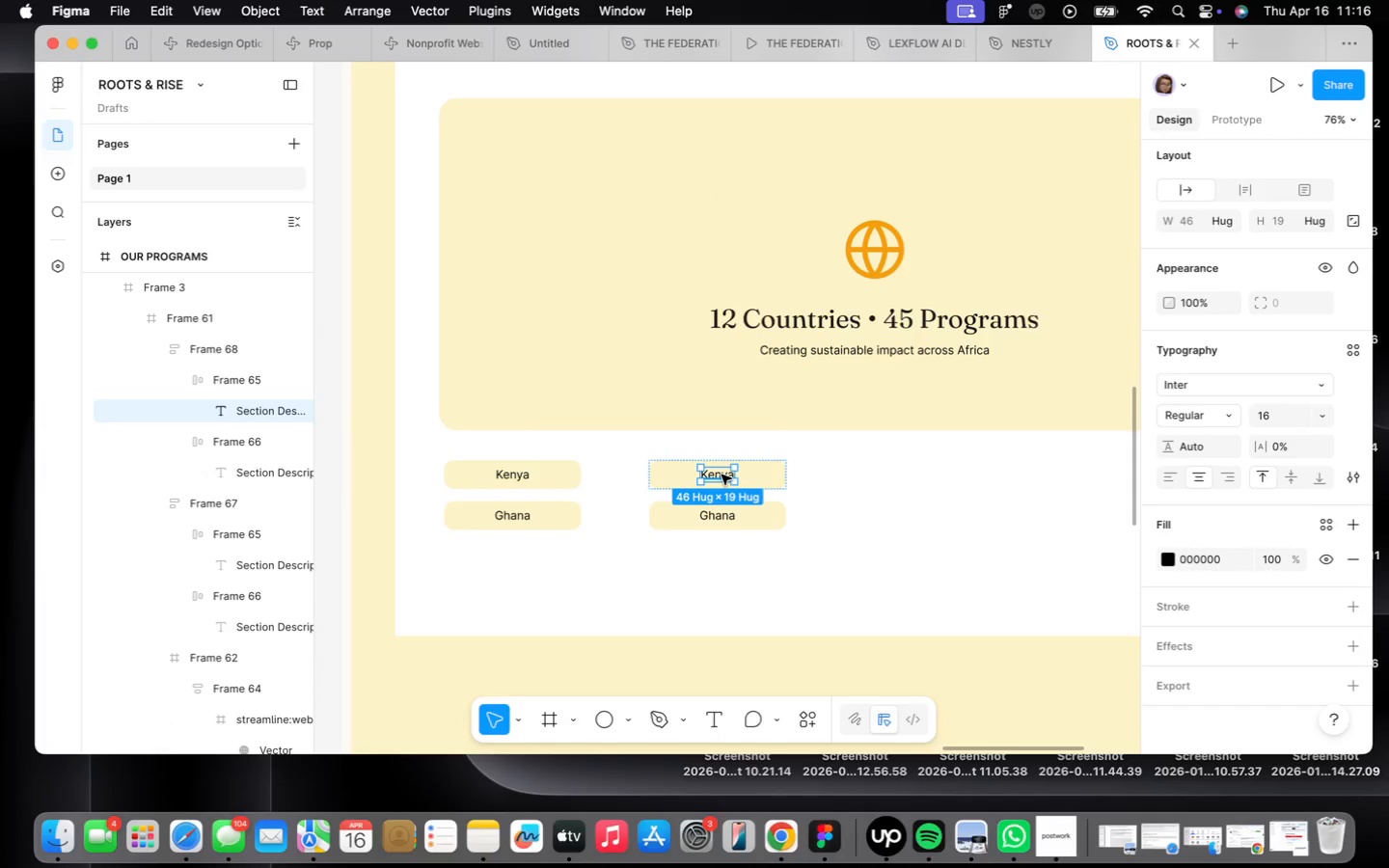 
scroll: coordinate [722, 475], scroll_direction: down, amount: 5.0
 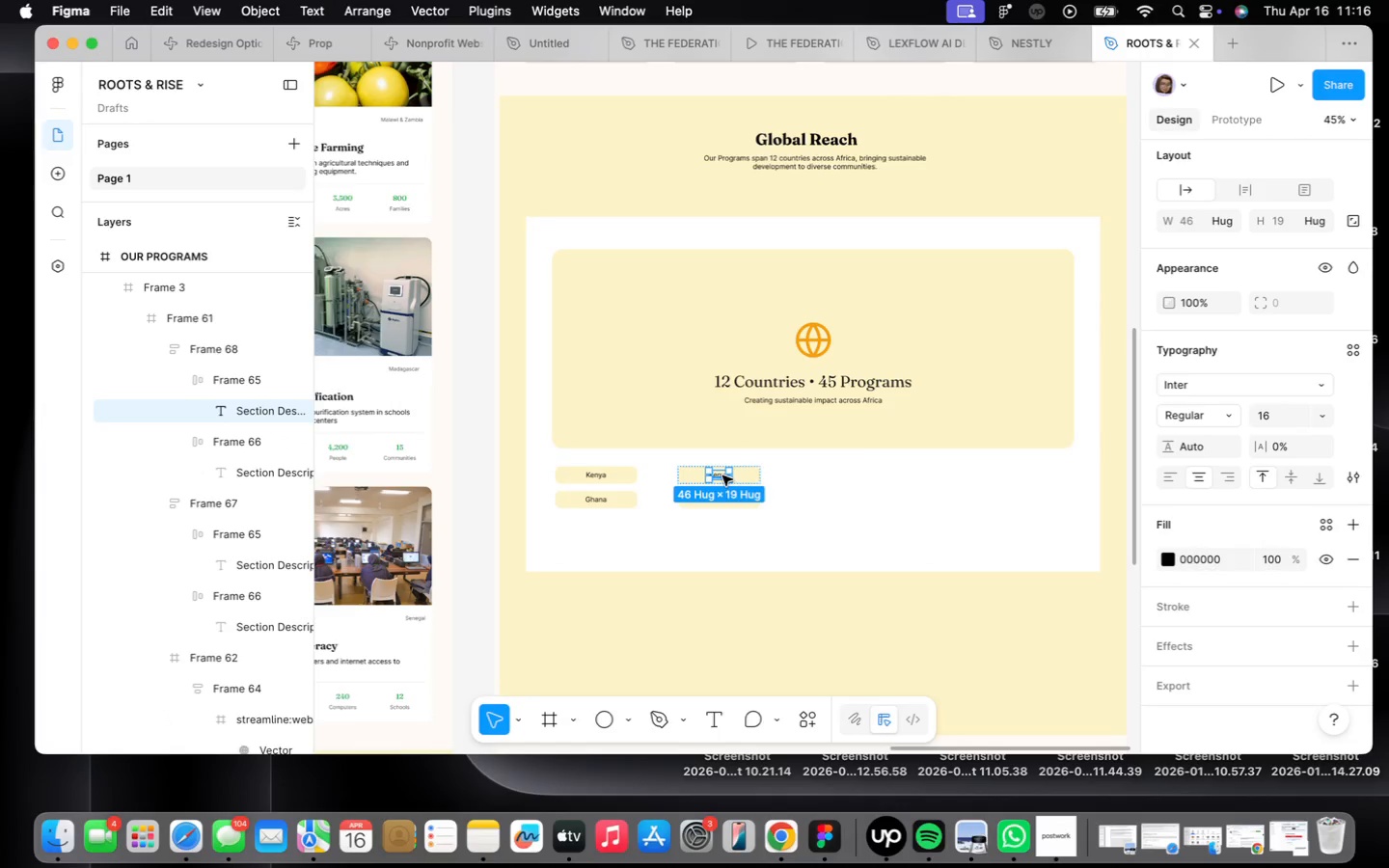 
scroll: coordinate [722, 476], scroll_direction: up, amount: 1.0
 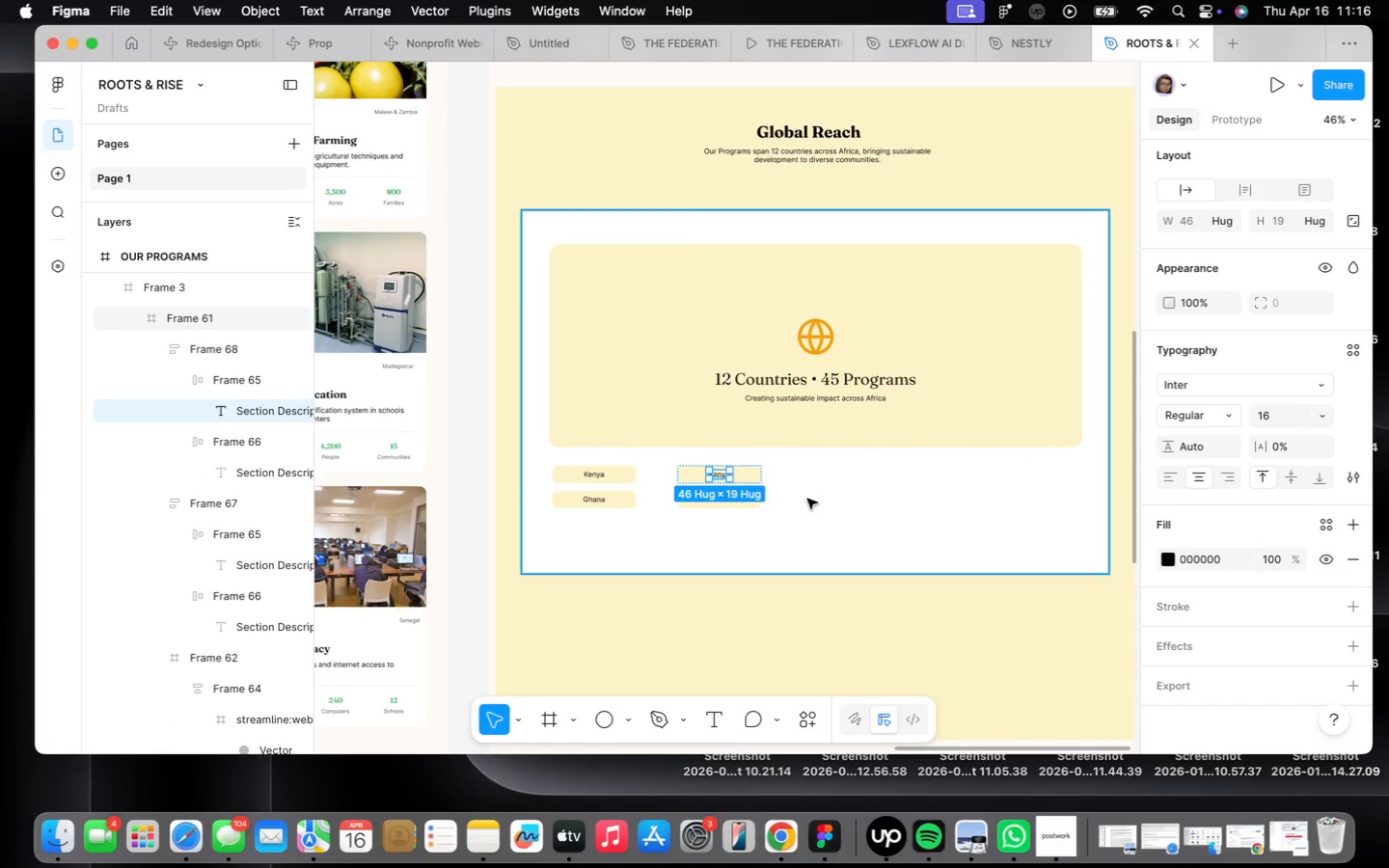 
left_click([796, 512])
 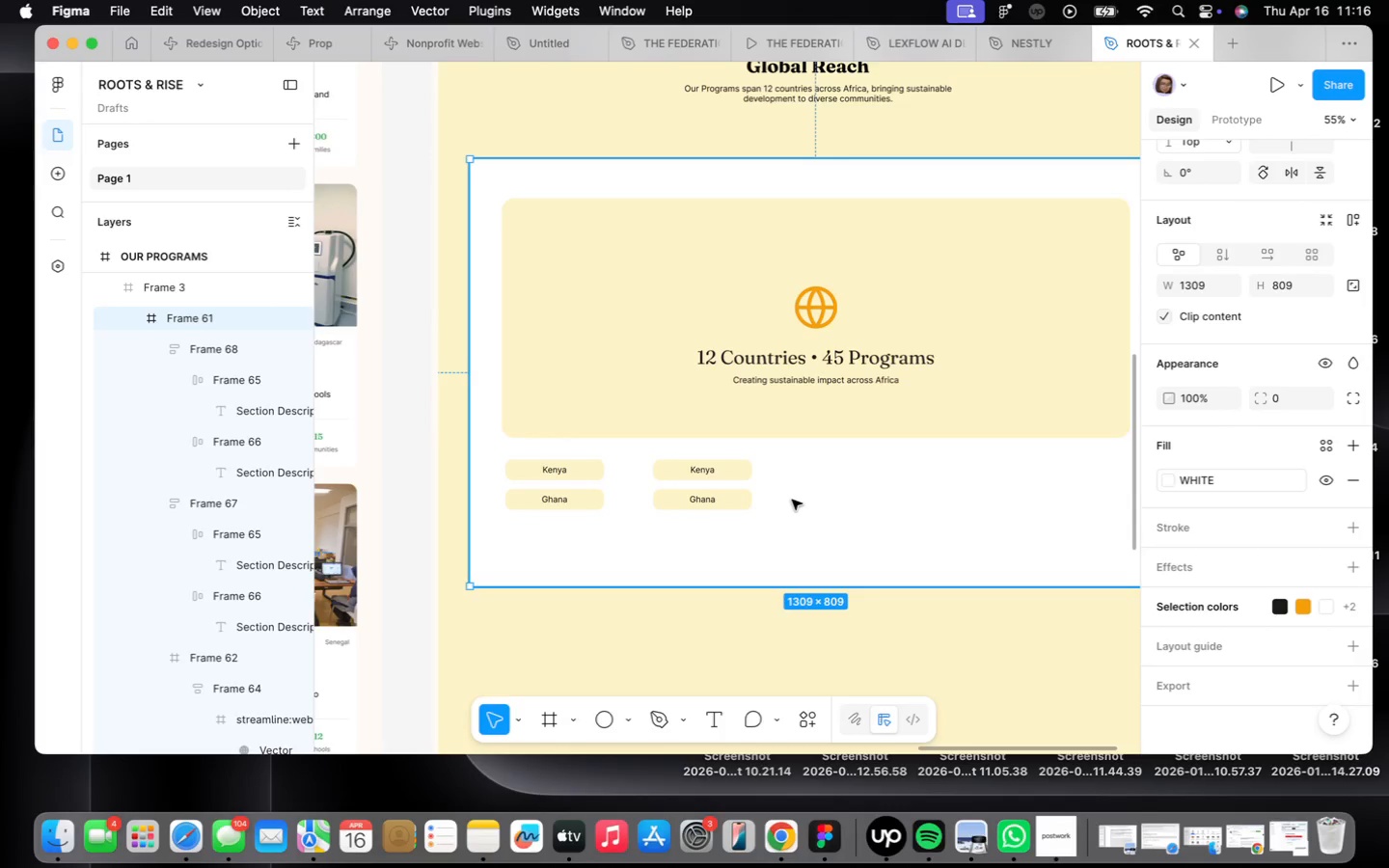 
scroll: coordinate [808, 499], scroll_direction: up, amount: 2.0
 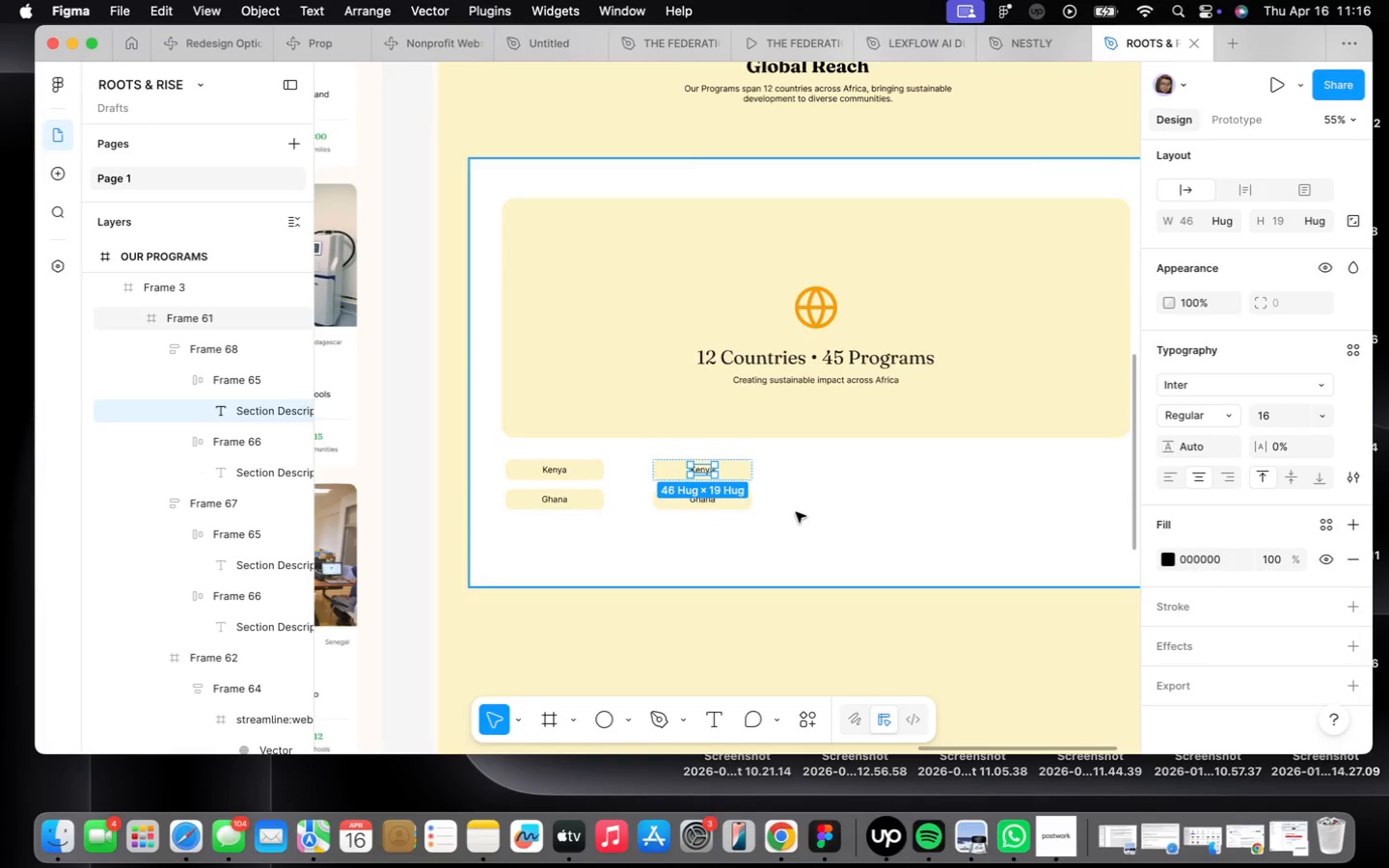 
key(Meta+CommandLeft)
 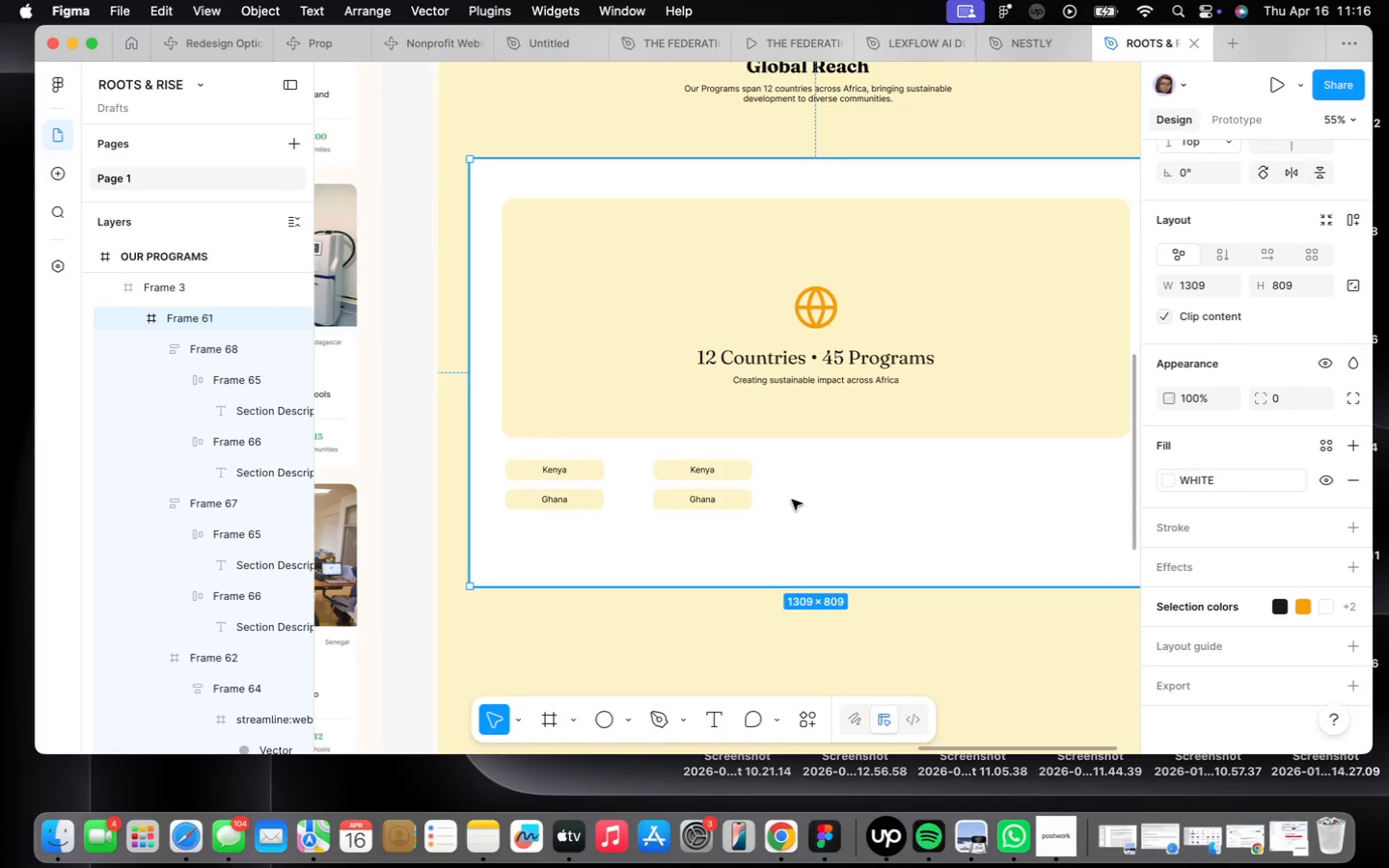 
key(Meta+Z)
 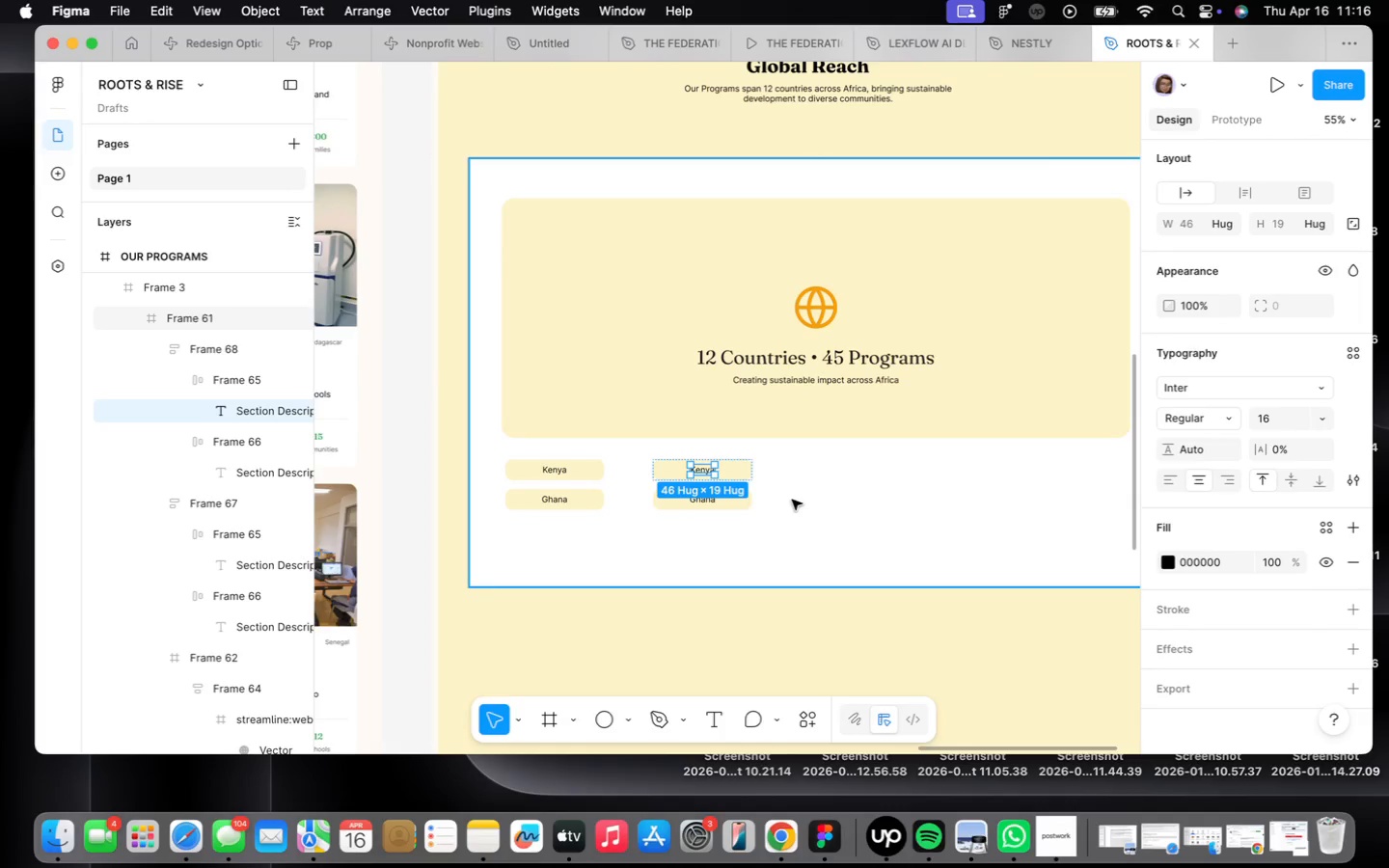 
hold_key(key=Z, duration=0.31)
 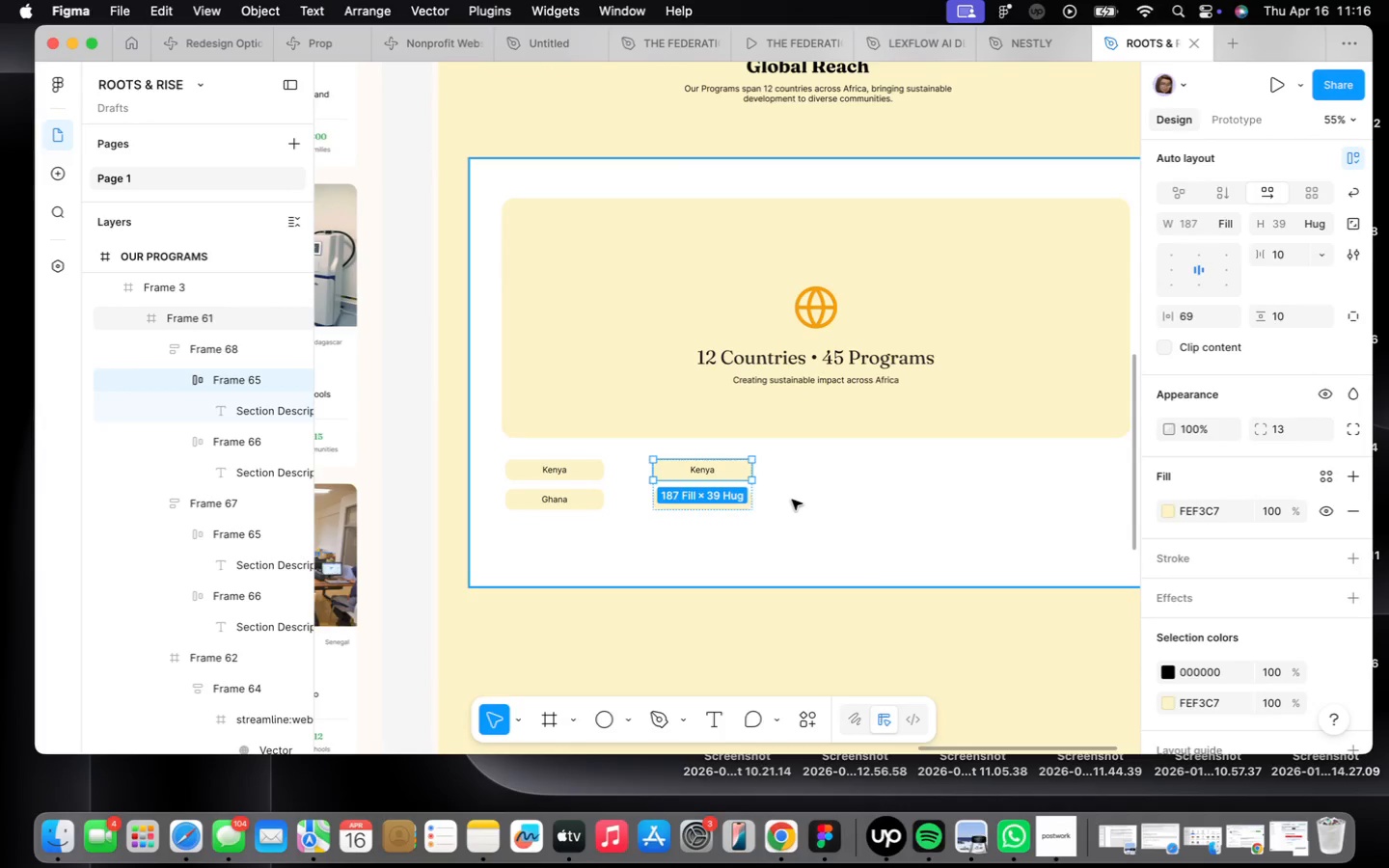 
hold_key(key=CommandLeft, duration=0.33)
 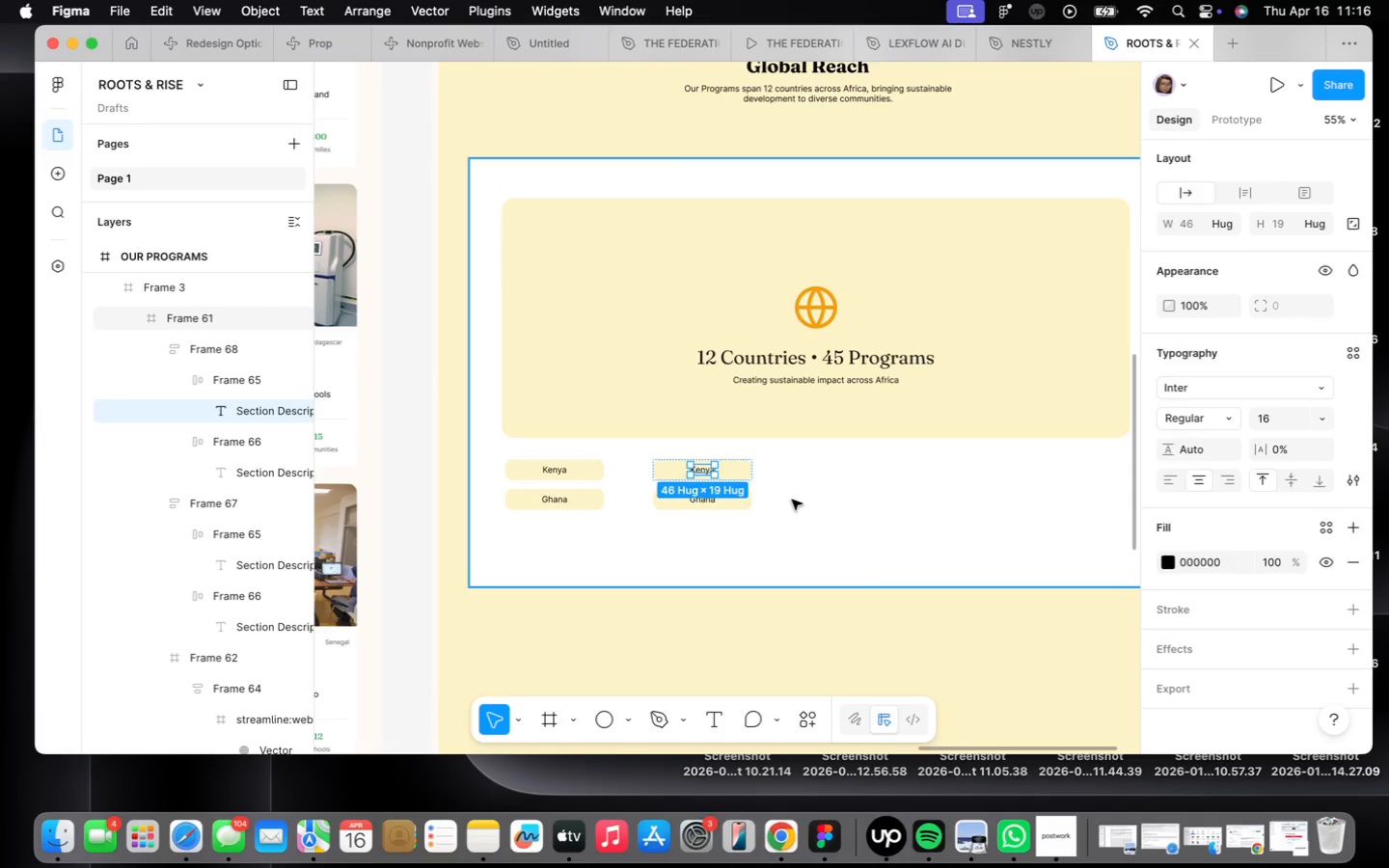 
key(Meta+CommandLeft)
 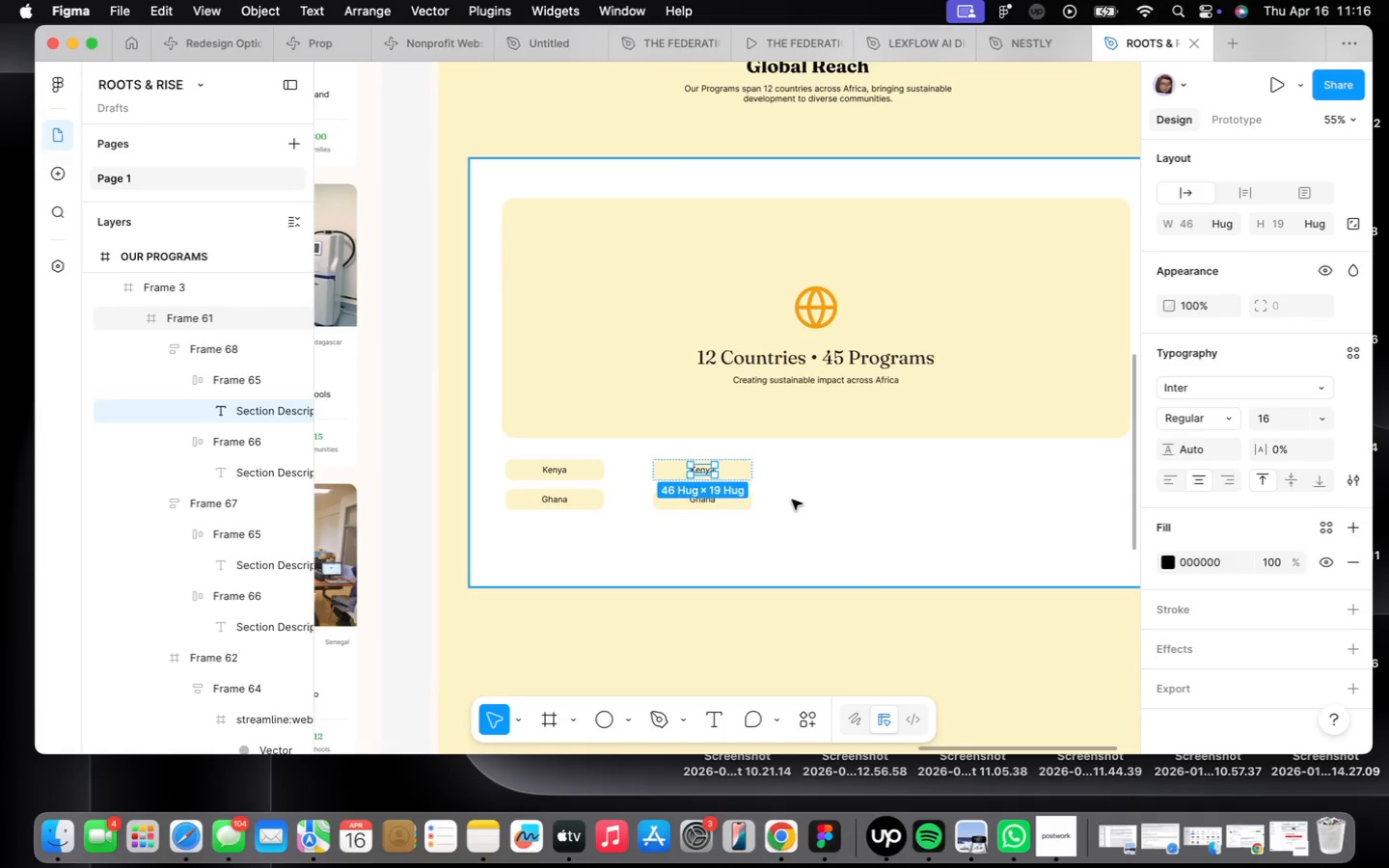 
key(Meta+Z)
 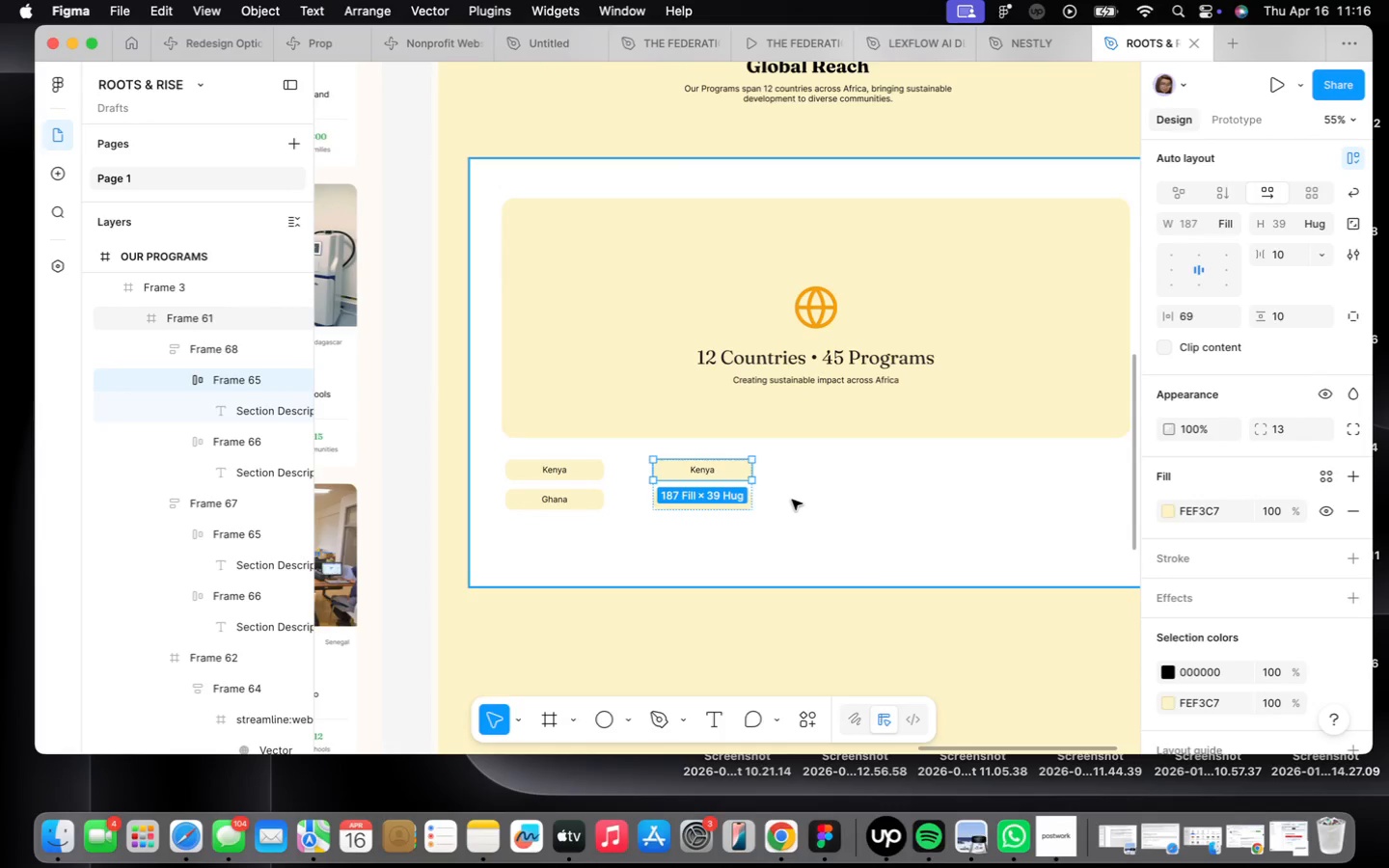 
key(Meta+Z)
 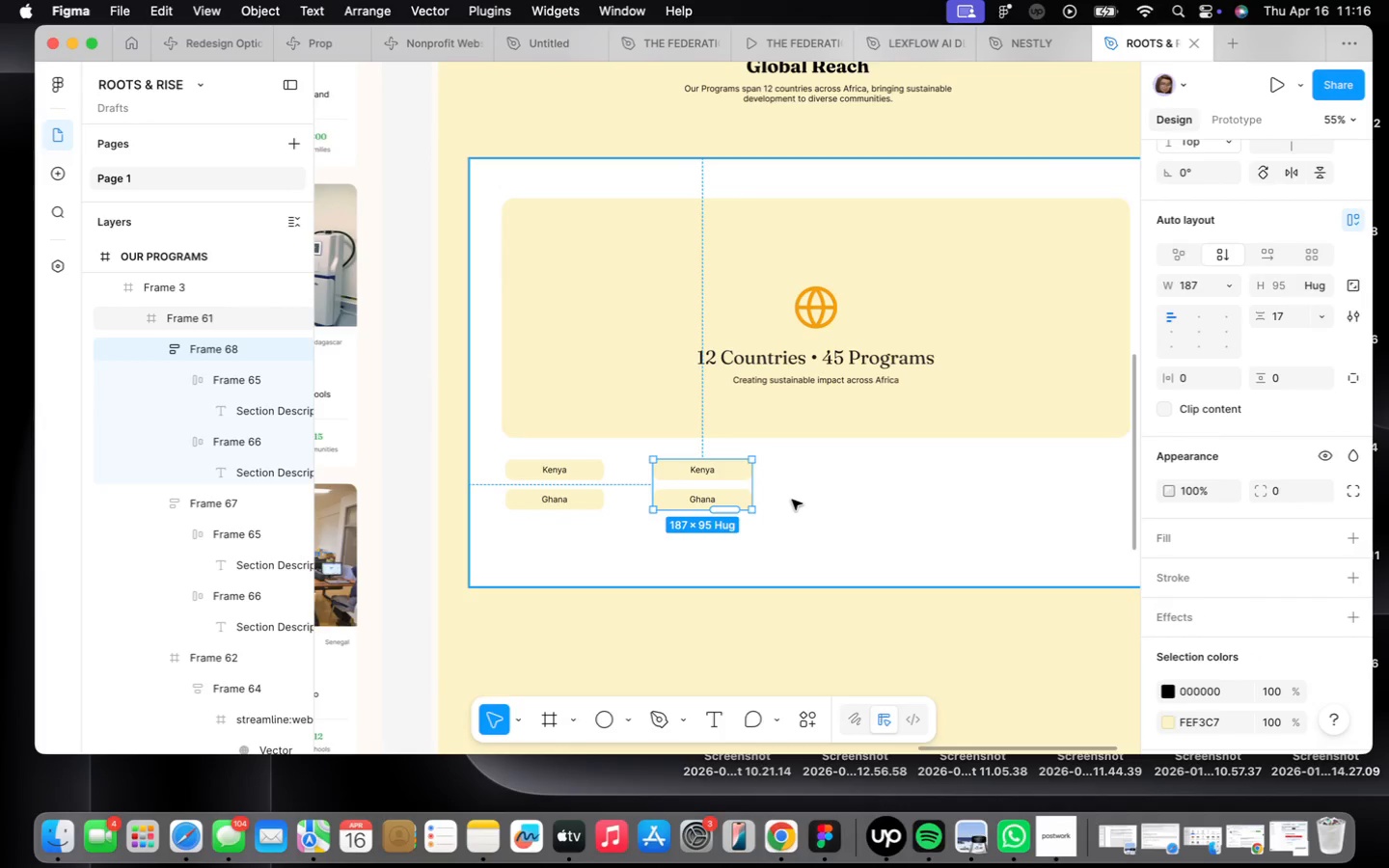 
key(Meta+CommandLeft)
 